 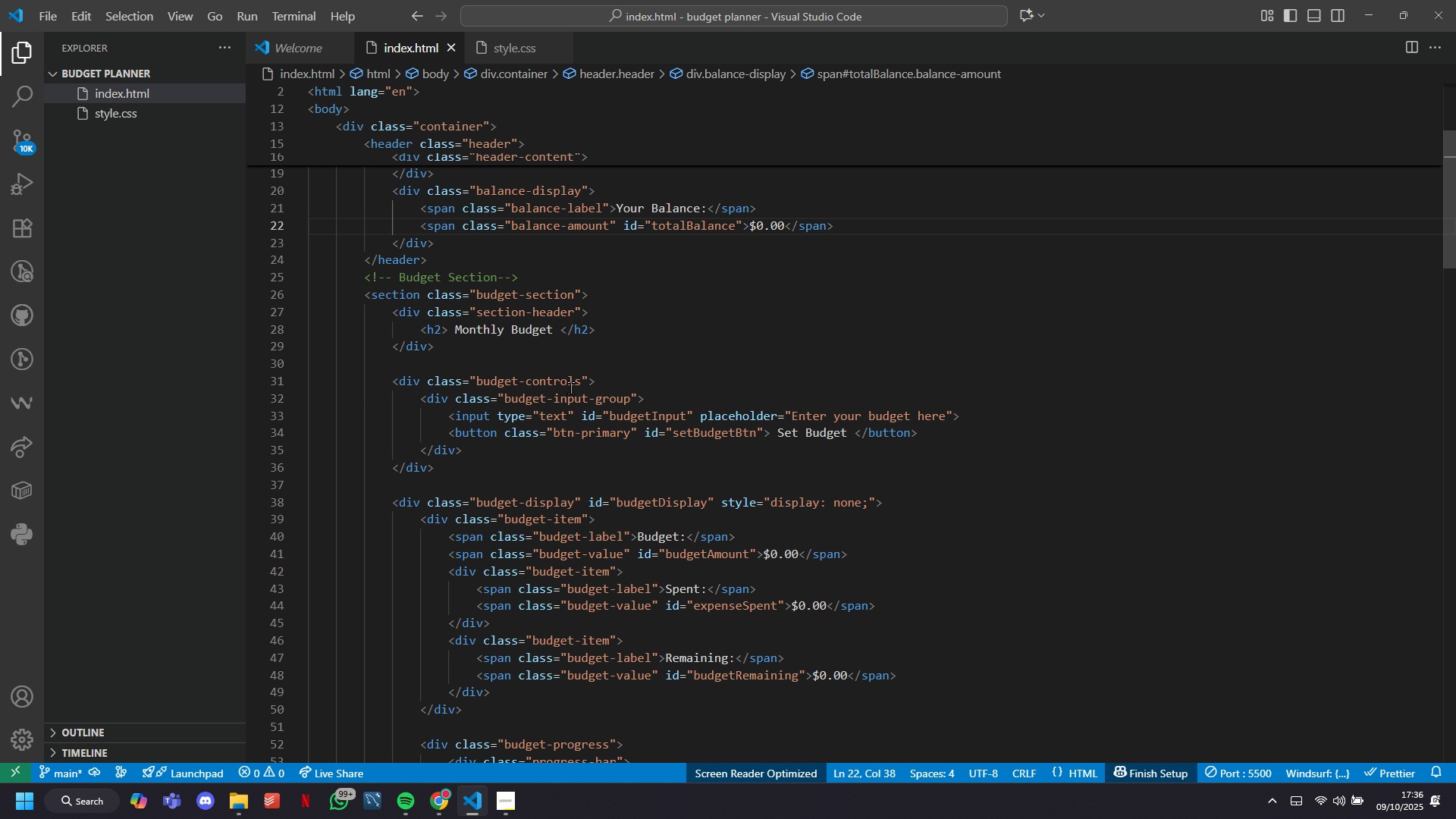 
scroll: coordinate [570, 388], scroll_direction: down, amount: 2.0
 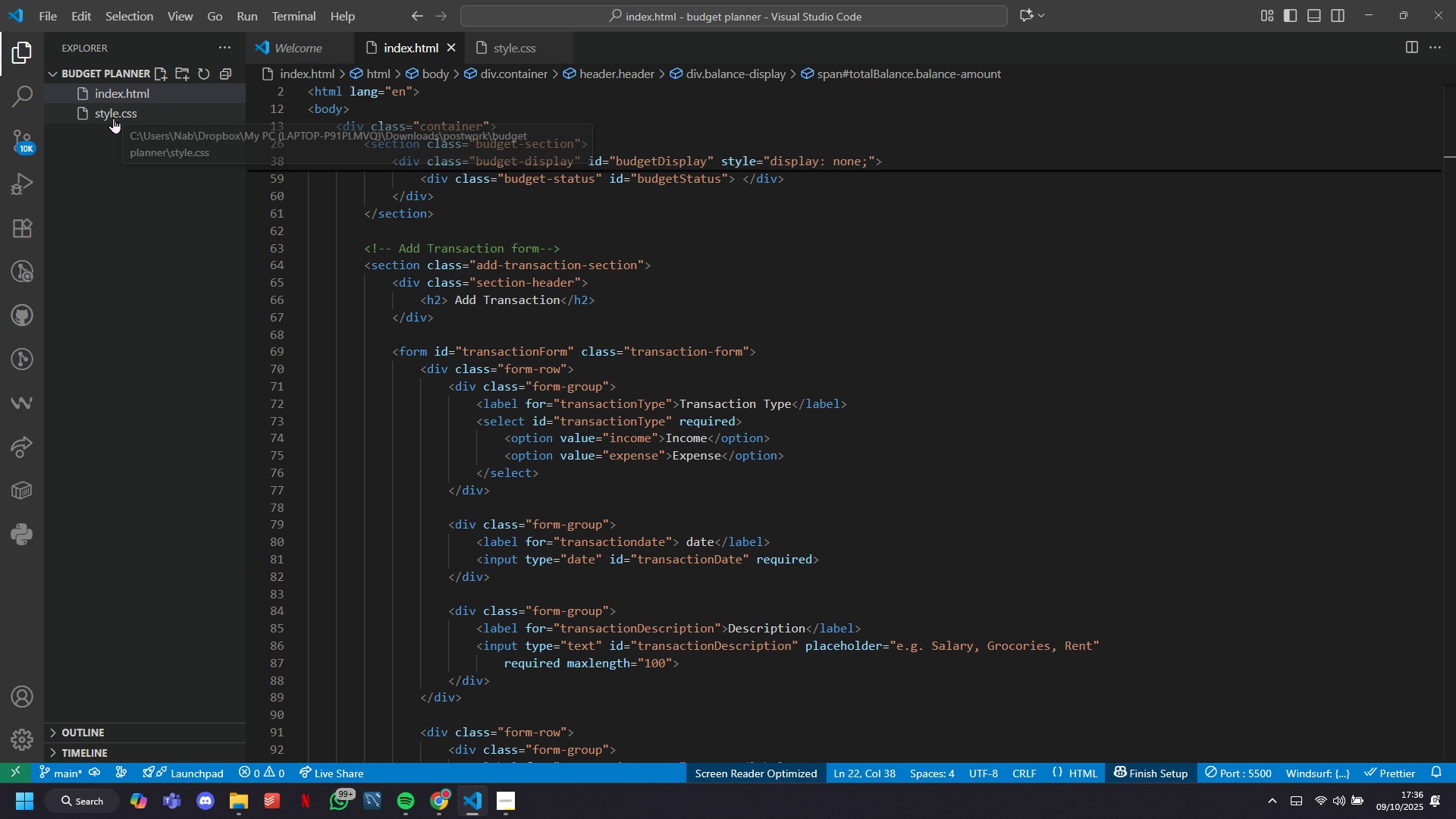 
left_click([113, 118])
 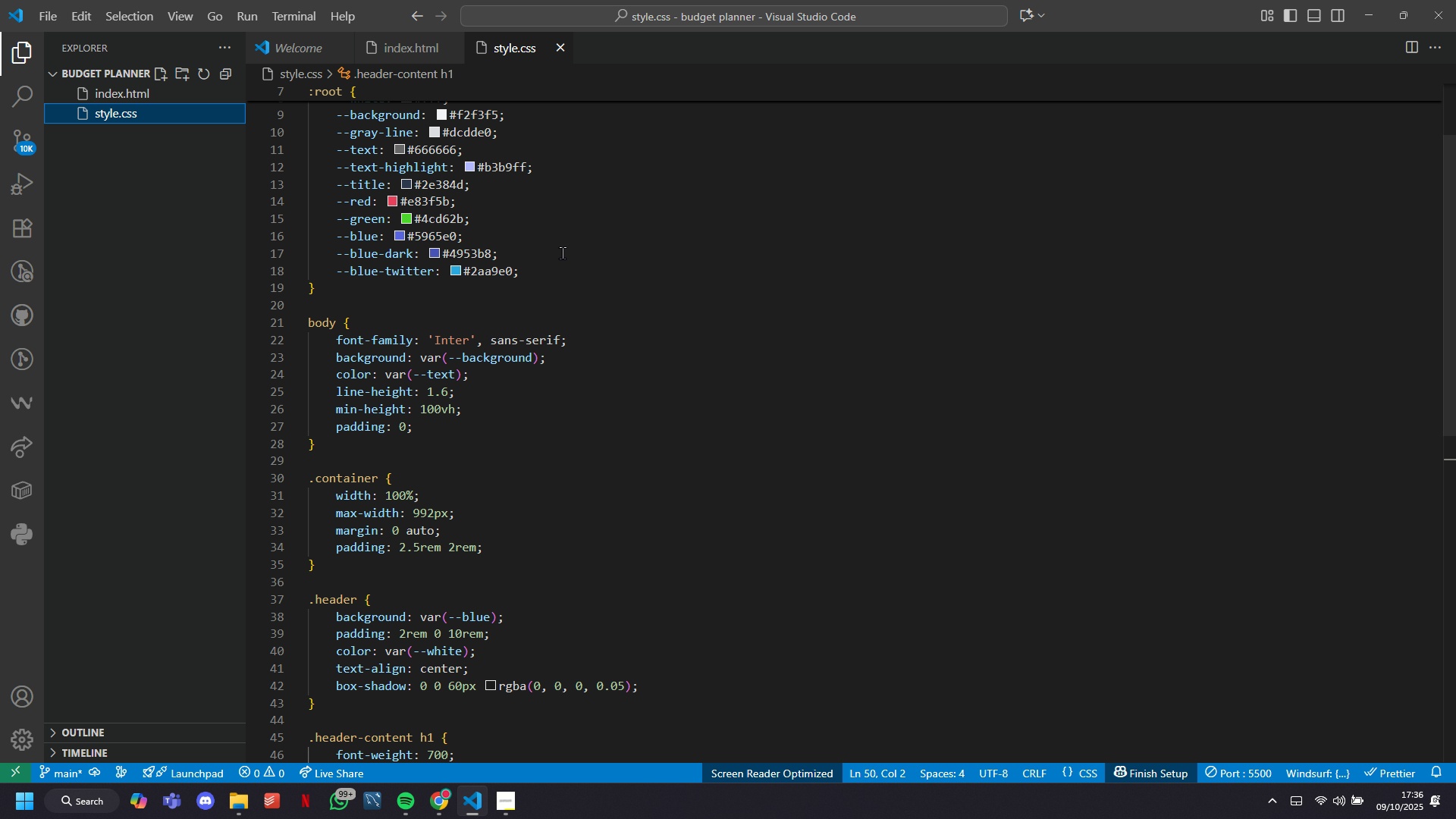 
scroll: coordinate [741, 324], scroll_direction: down, amount: 12.0
 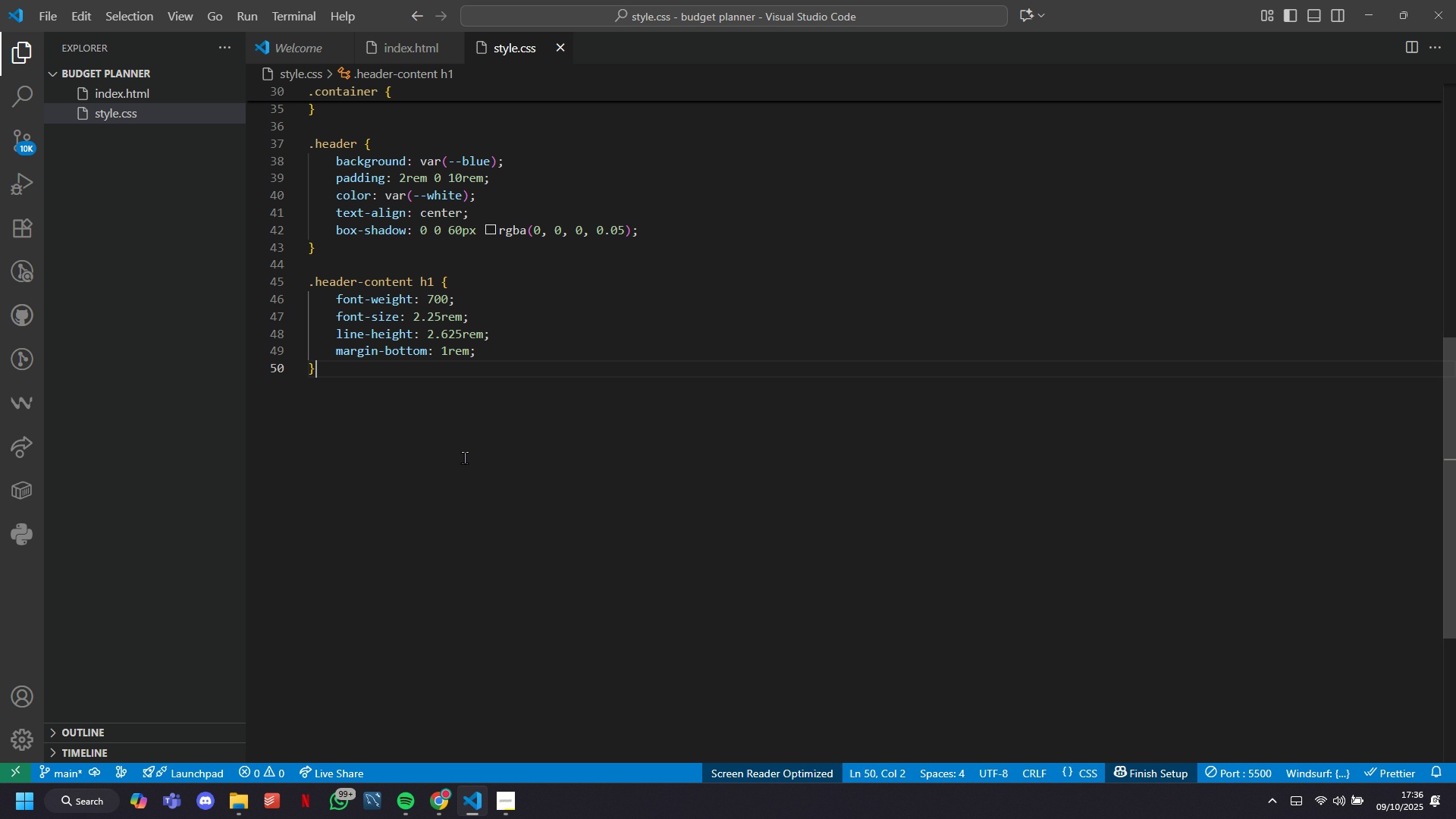 
left_click([464, 457])
 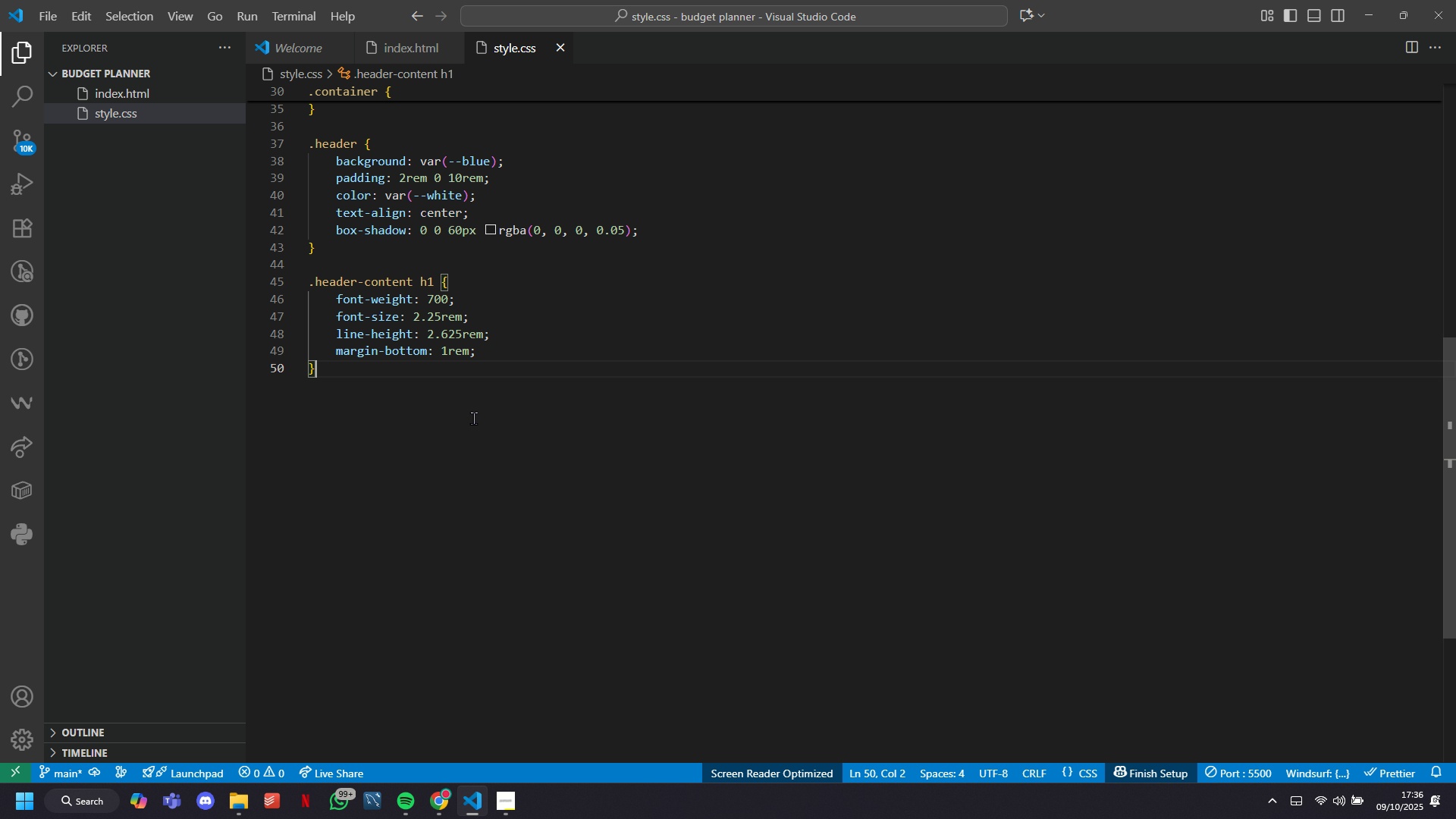 
left_click_drag(start_coordinate=[476, 420], to_coordinate=[343, 221])
 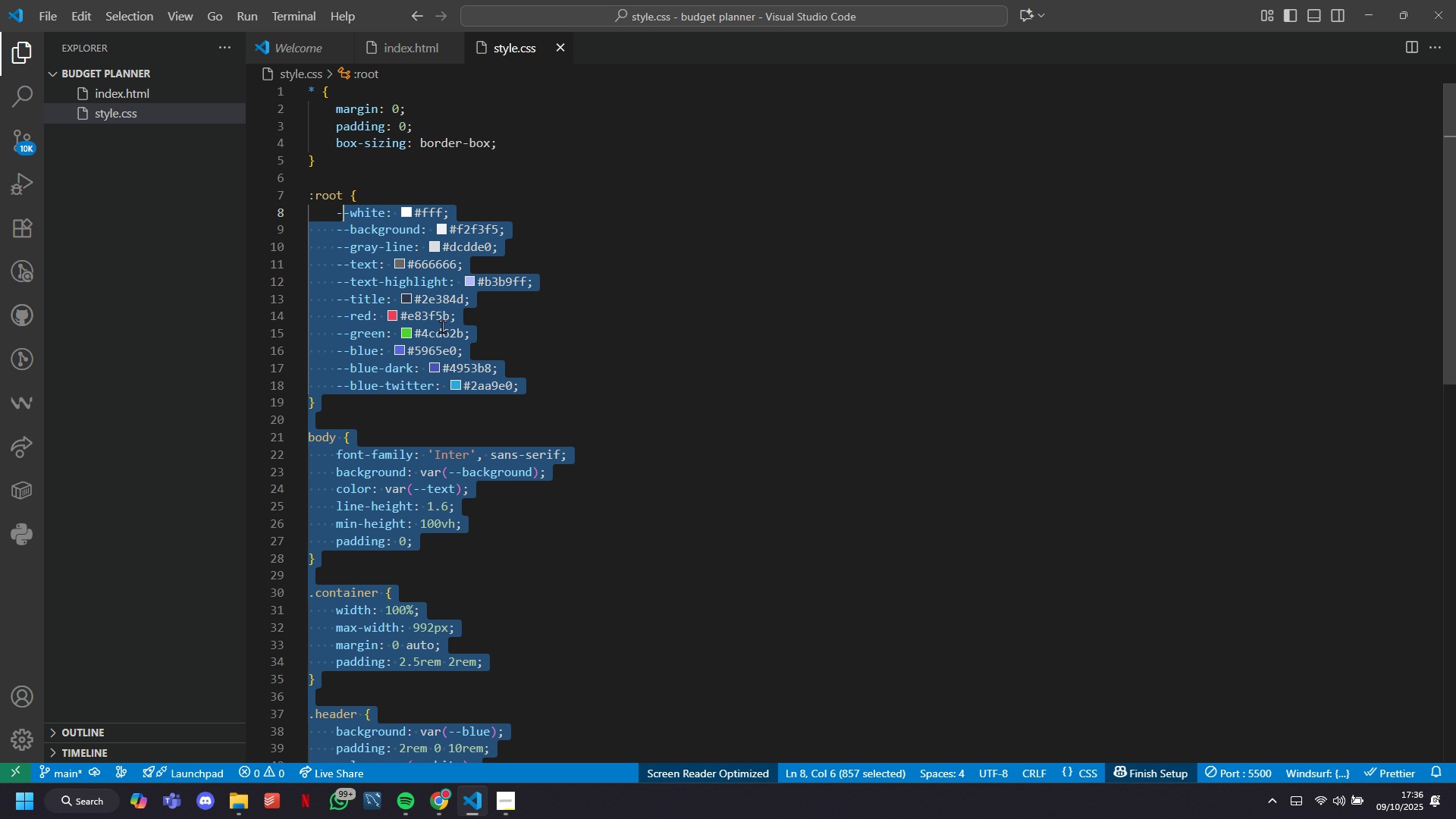 
scroll: coordinate [427, 330], scroll_direction: up, amount: 27.0
 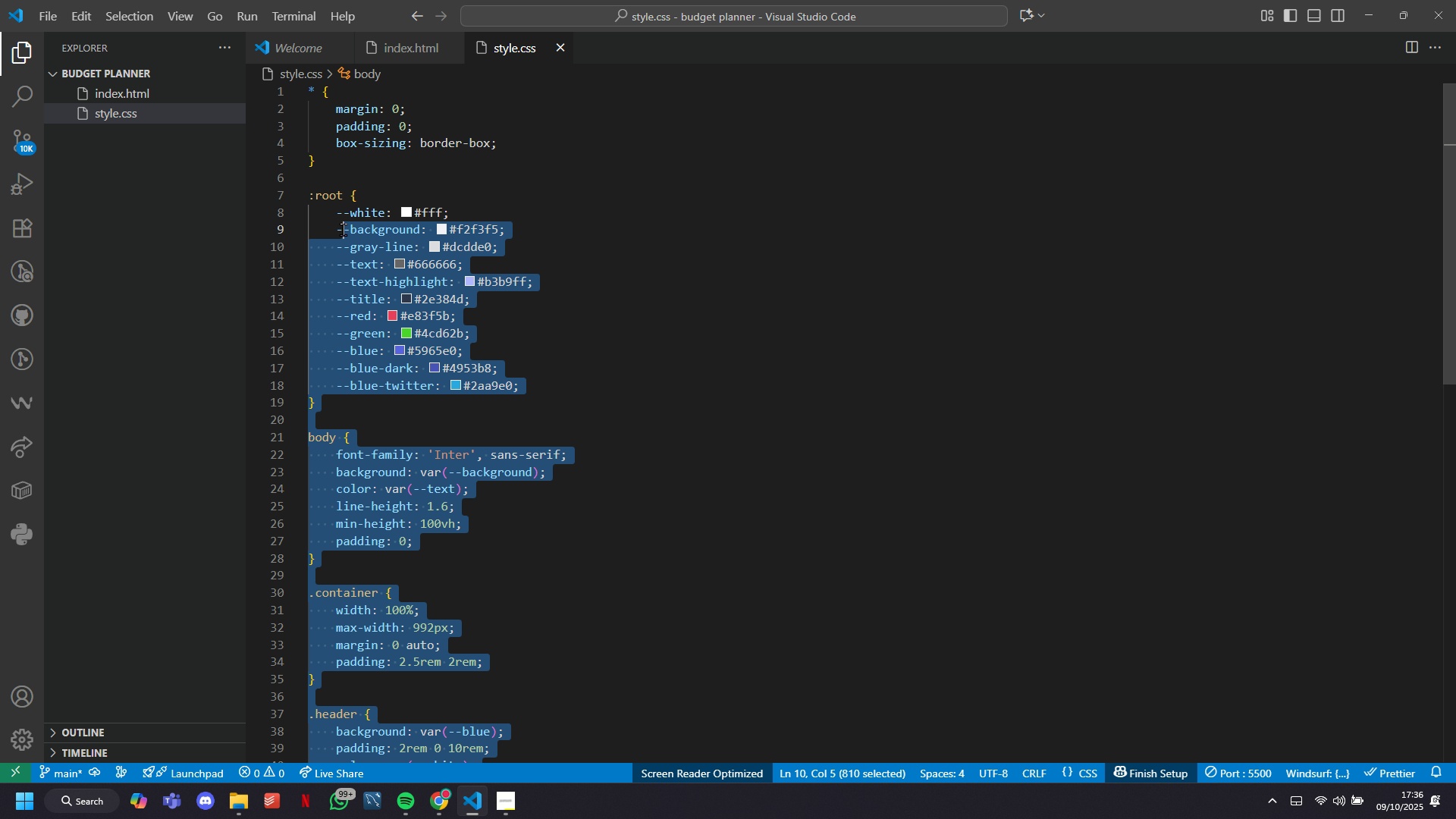 
key(Backspace)
 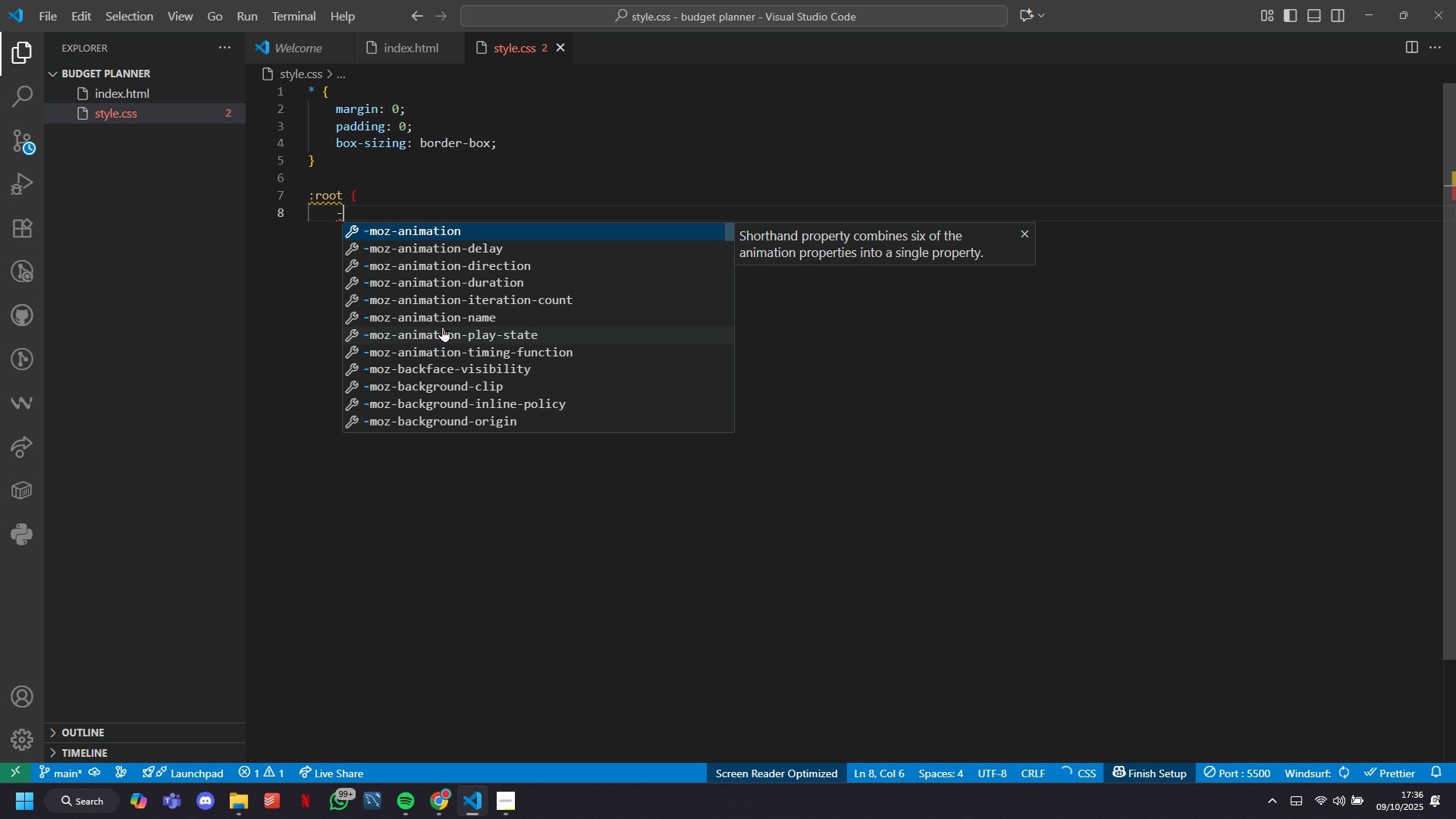 
key(Backspace)
 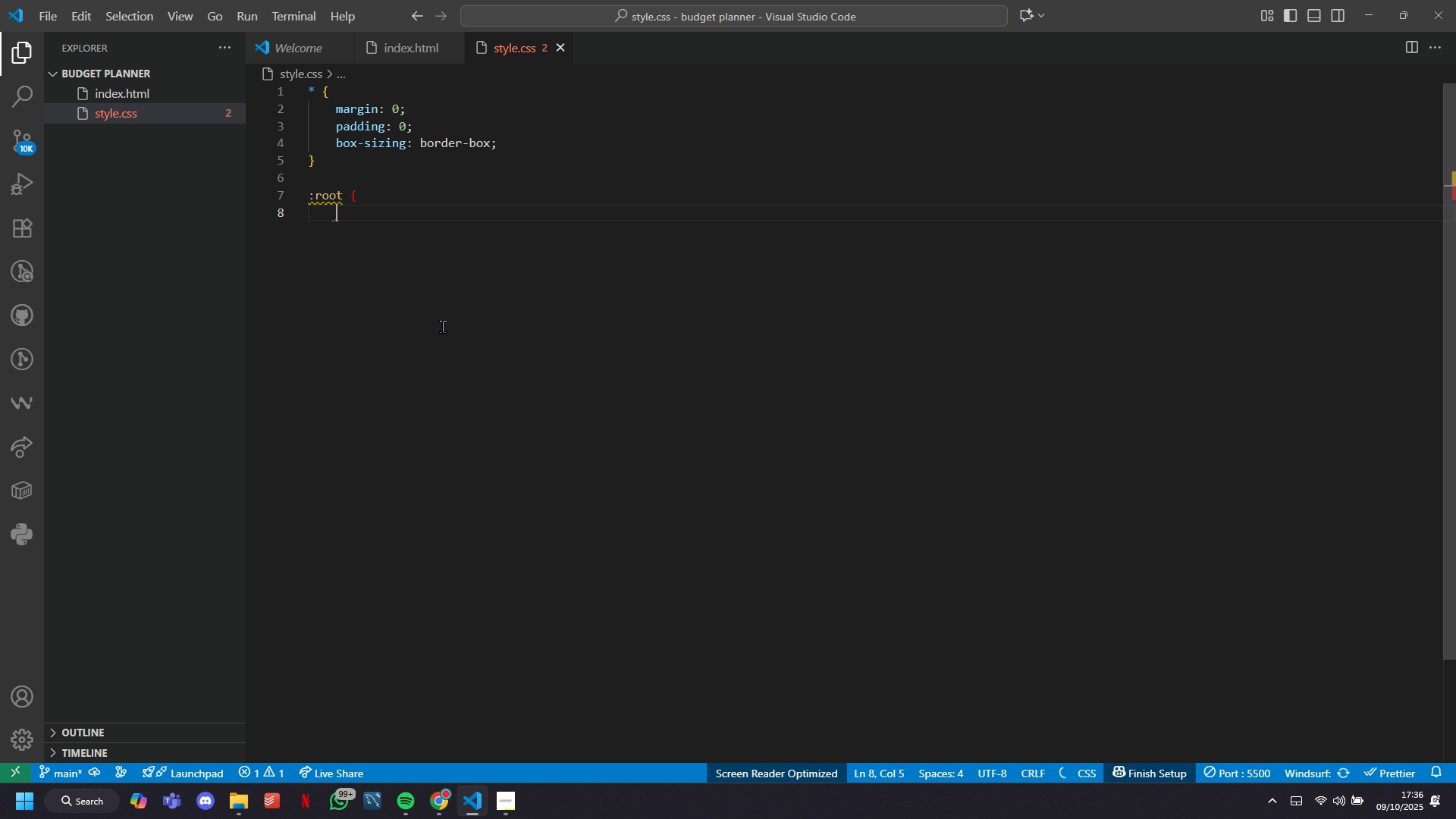 
key(Backspace)
 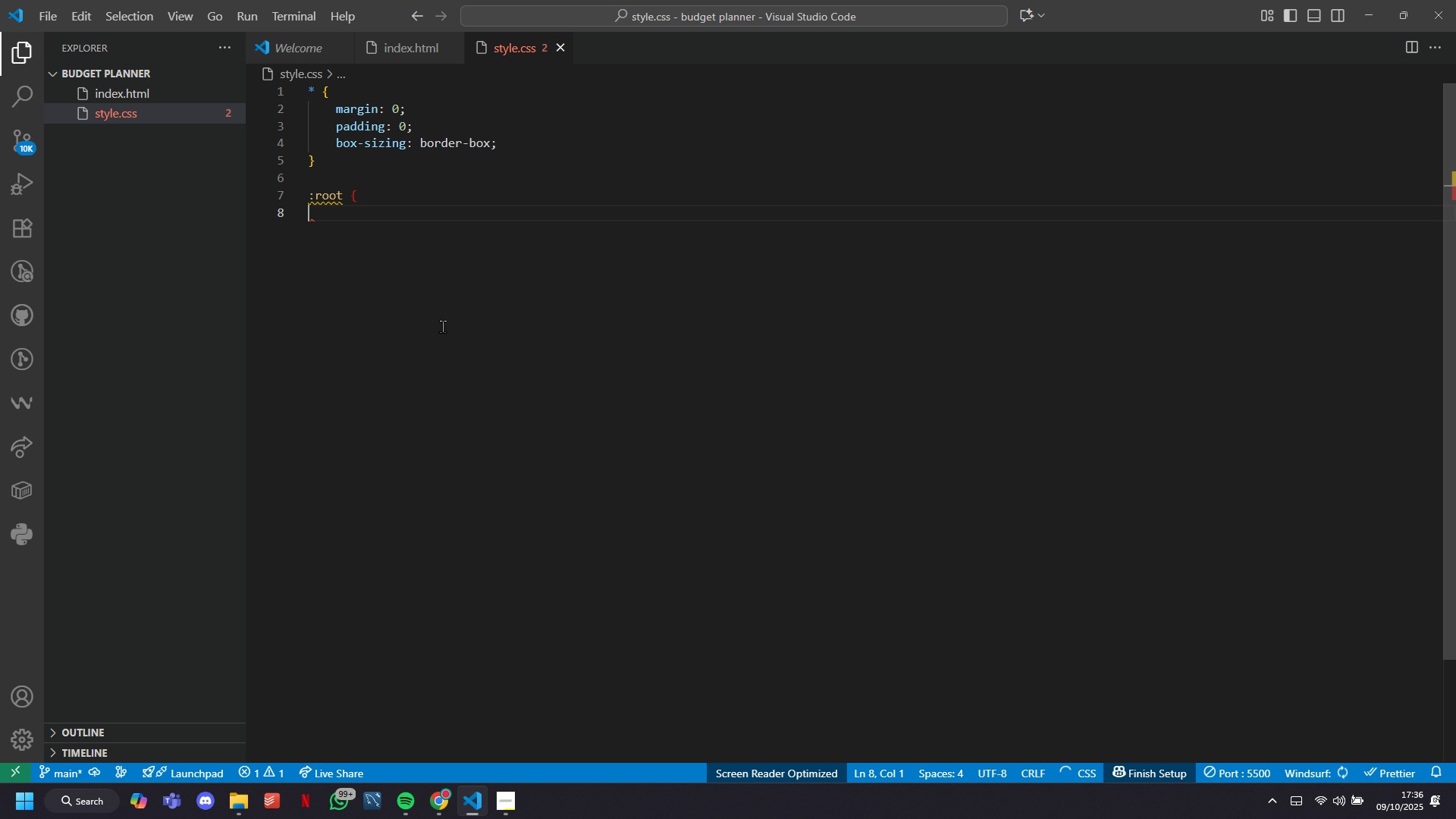 
key(Backspace)
 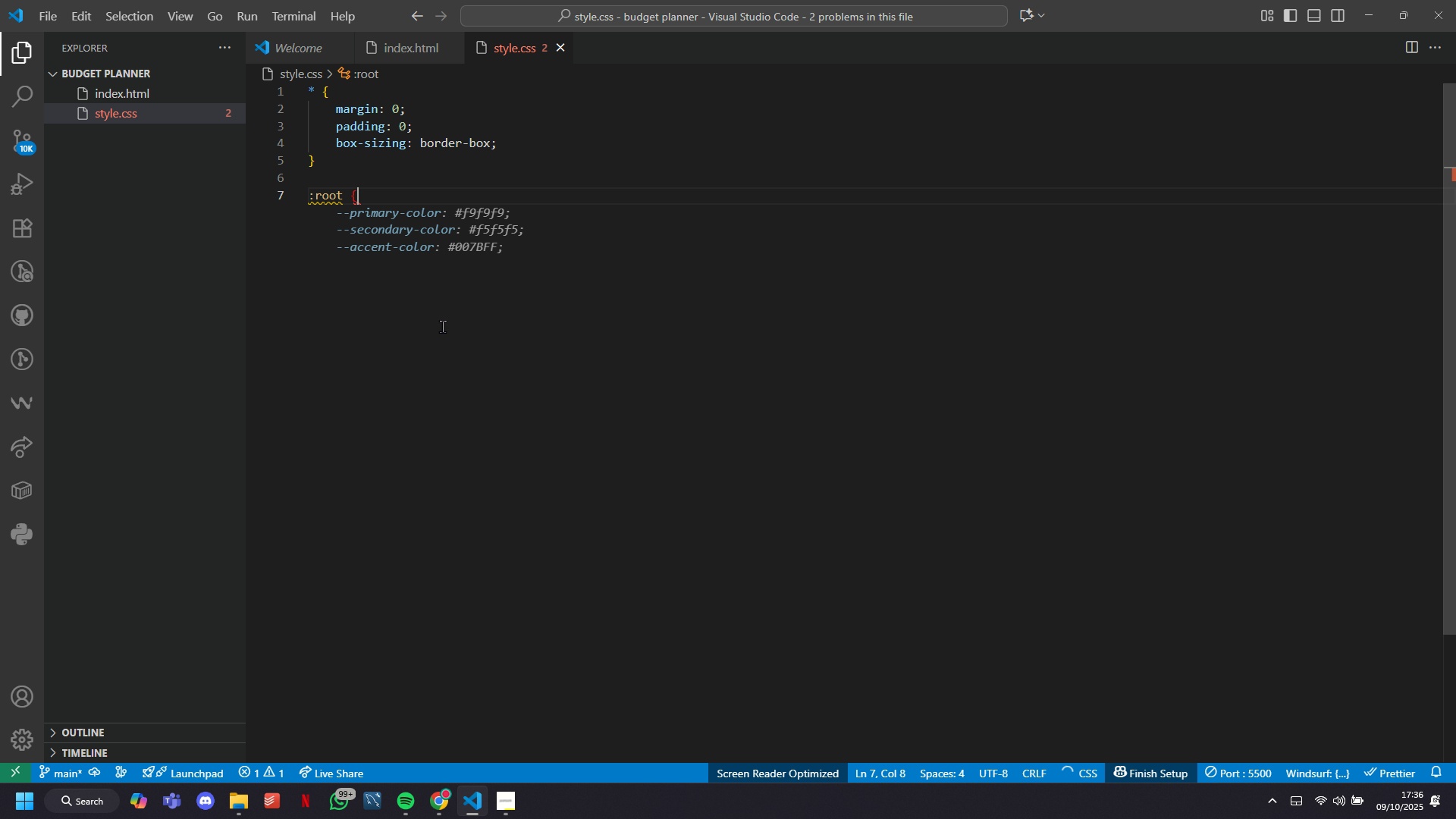 
key(Shift+BracketRight)
 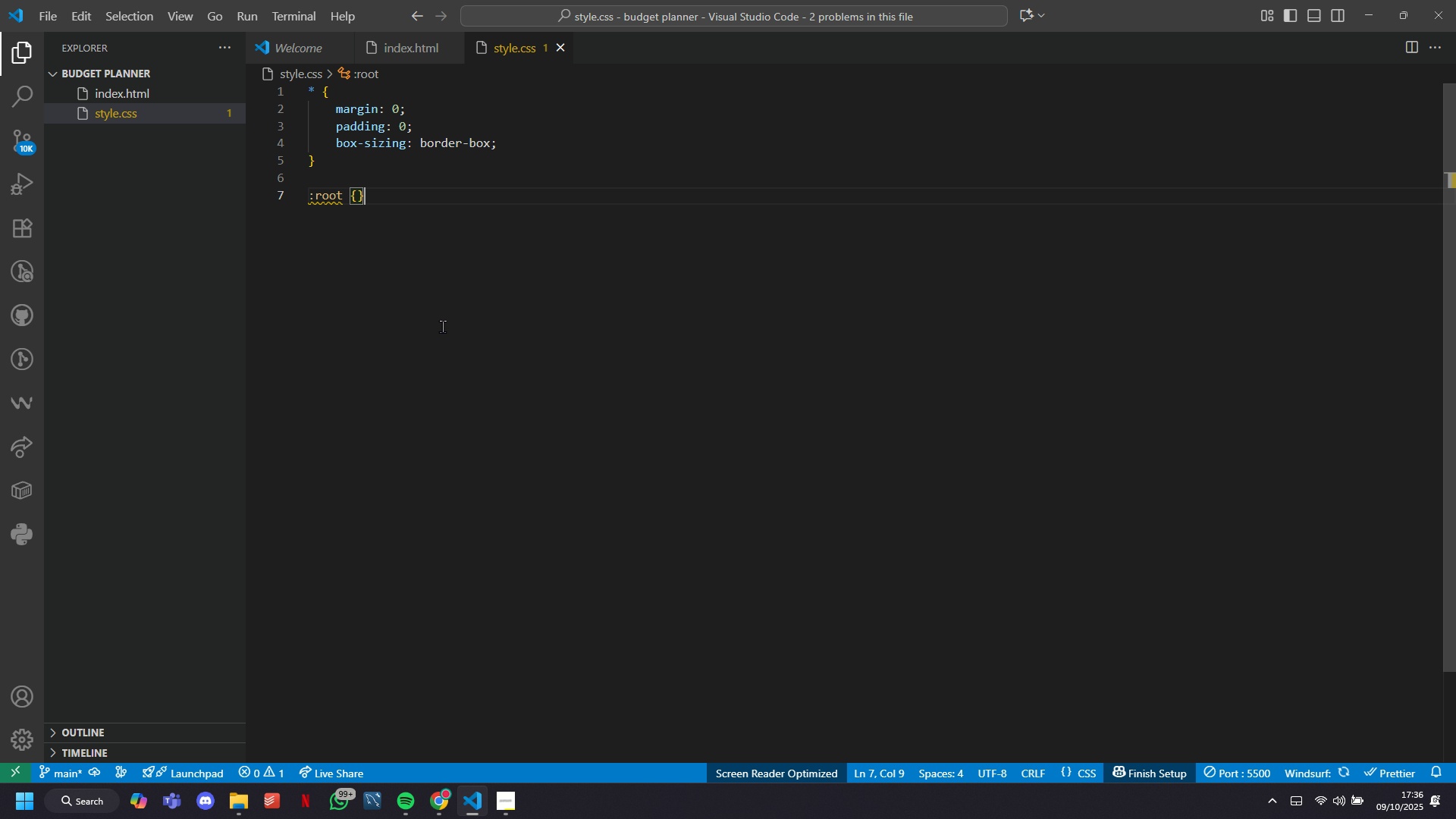 
key(Shift+Enter)
 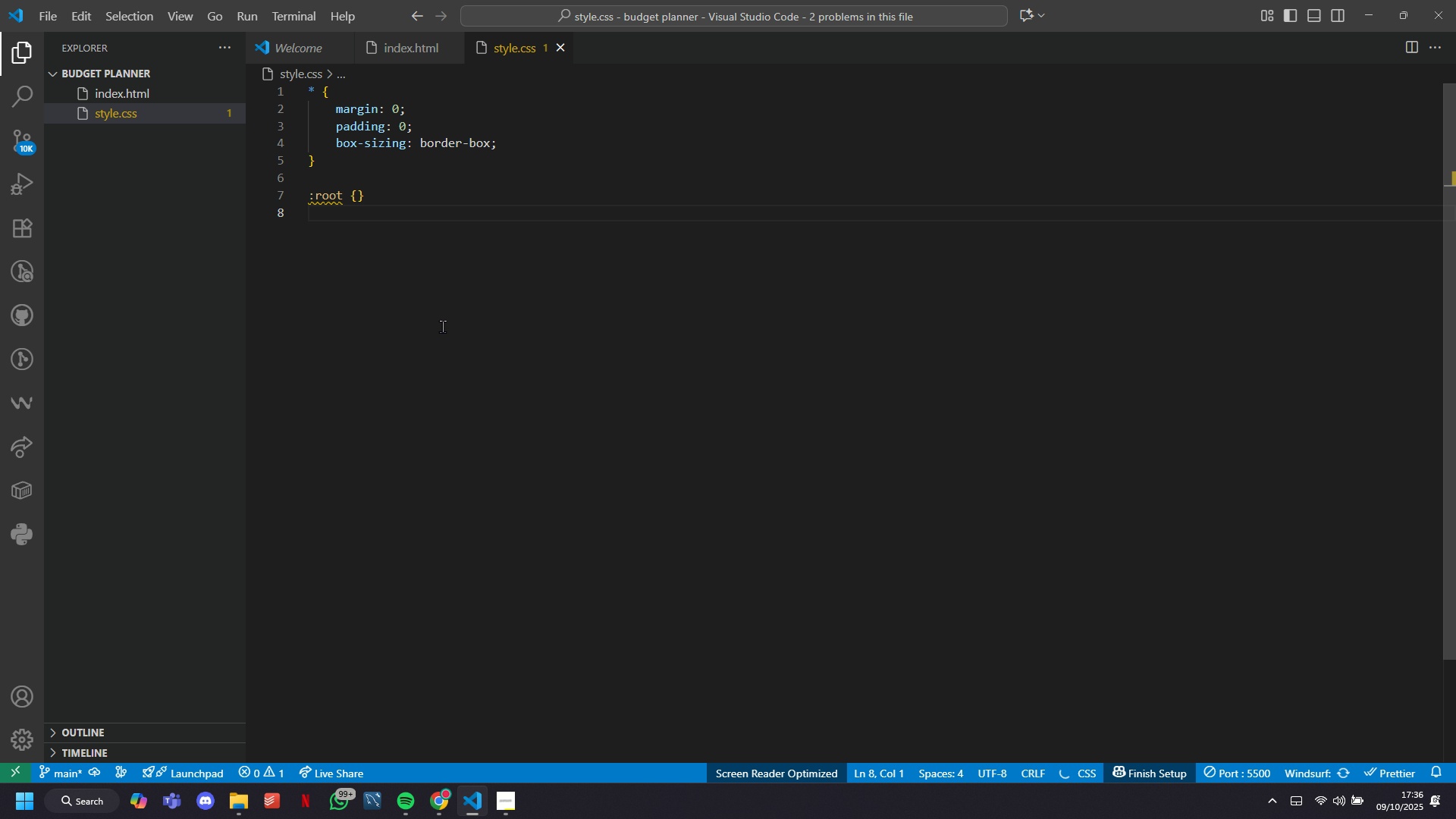 
key(ArrowLeft)
 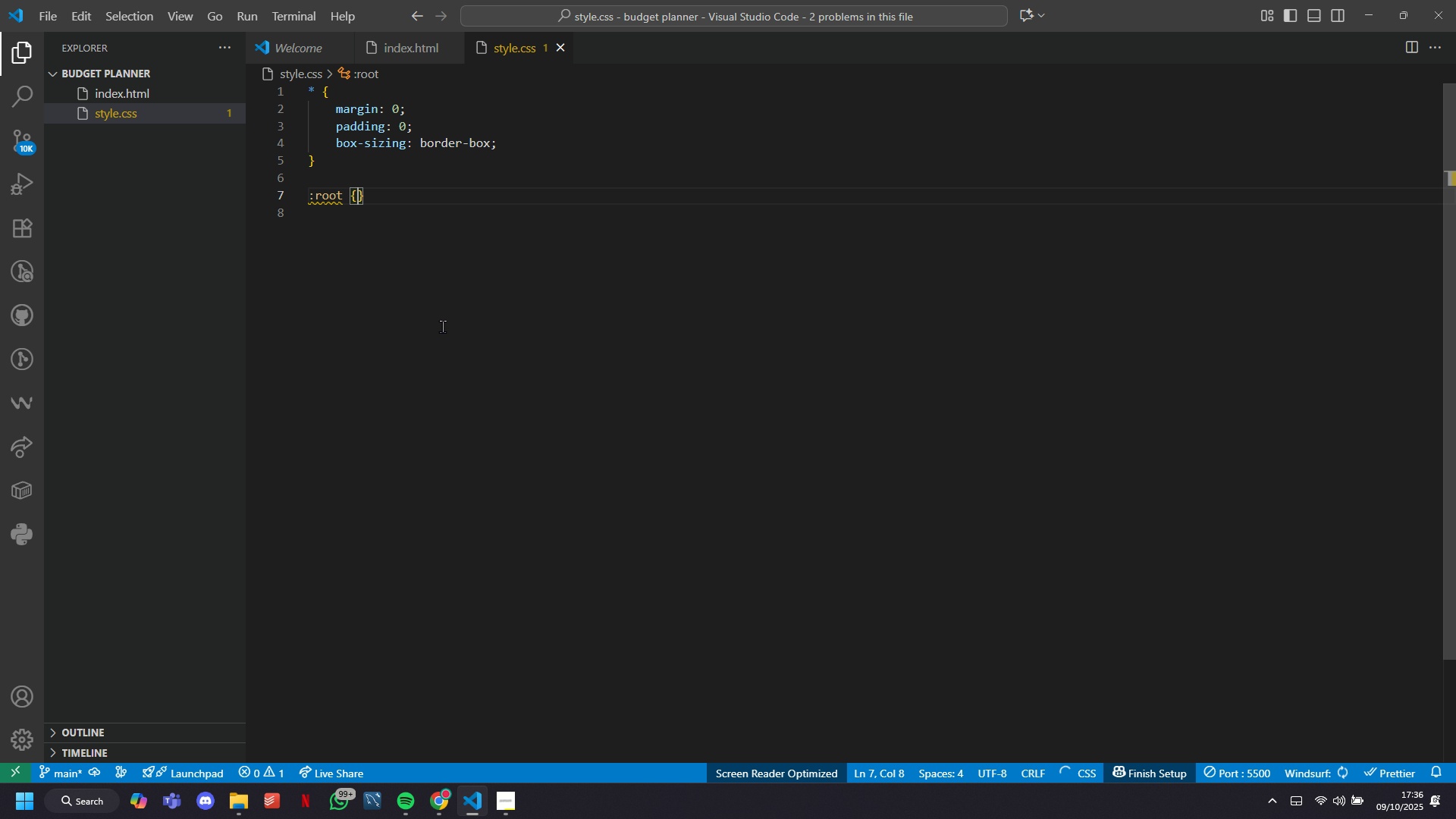 
key(ArrowLeft)
 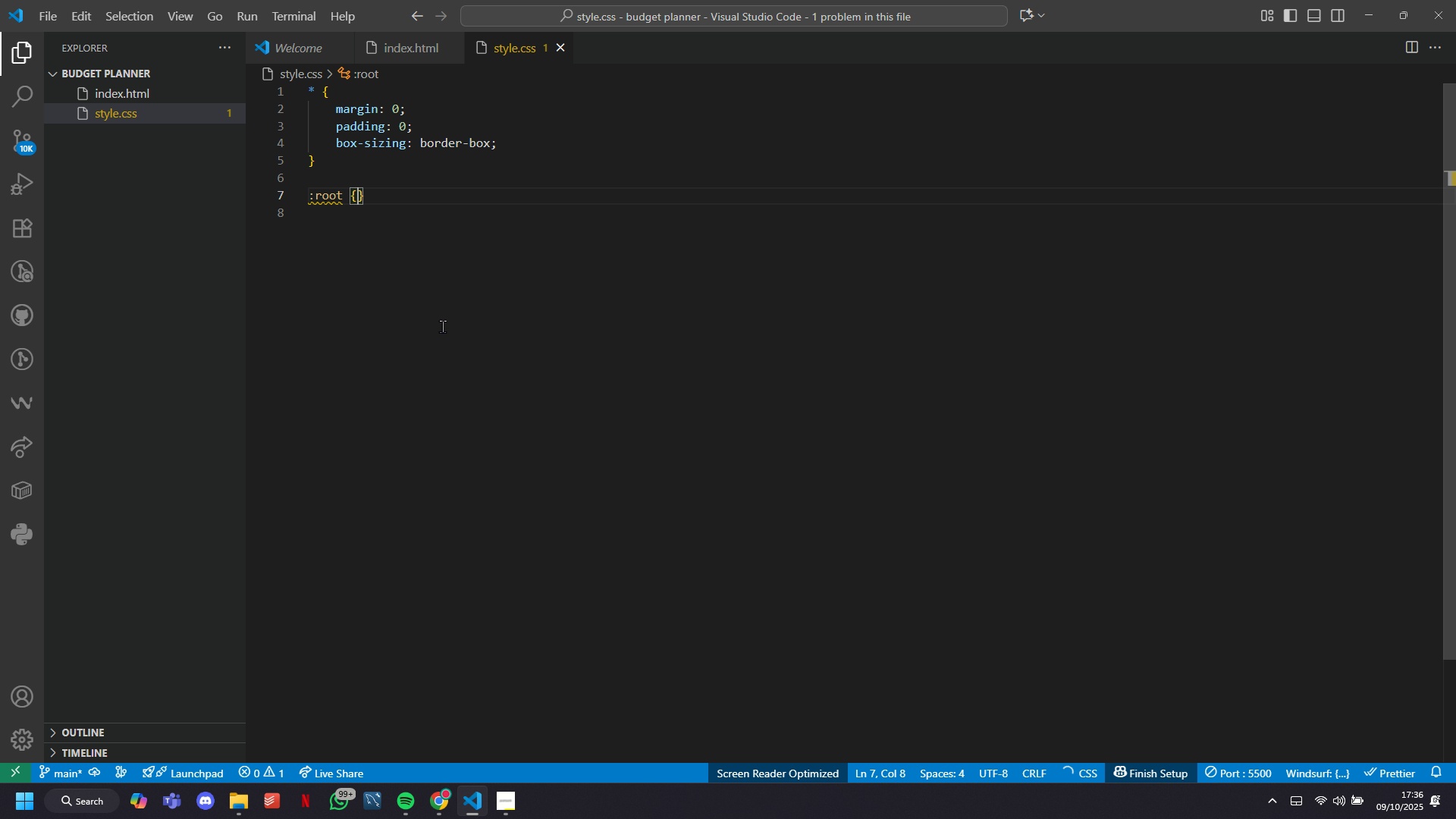 
key(Enter)
 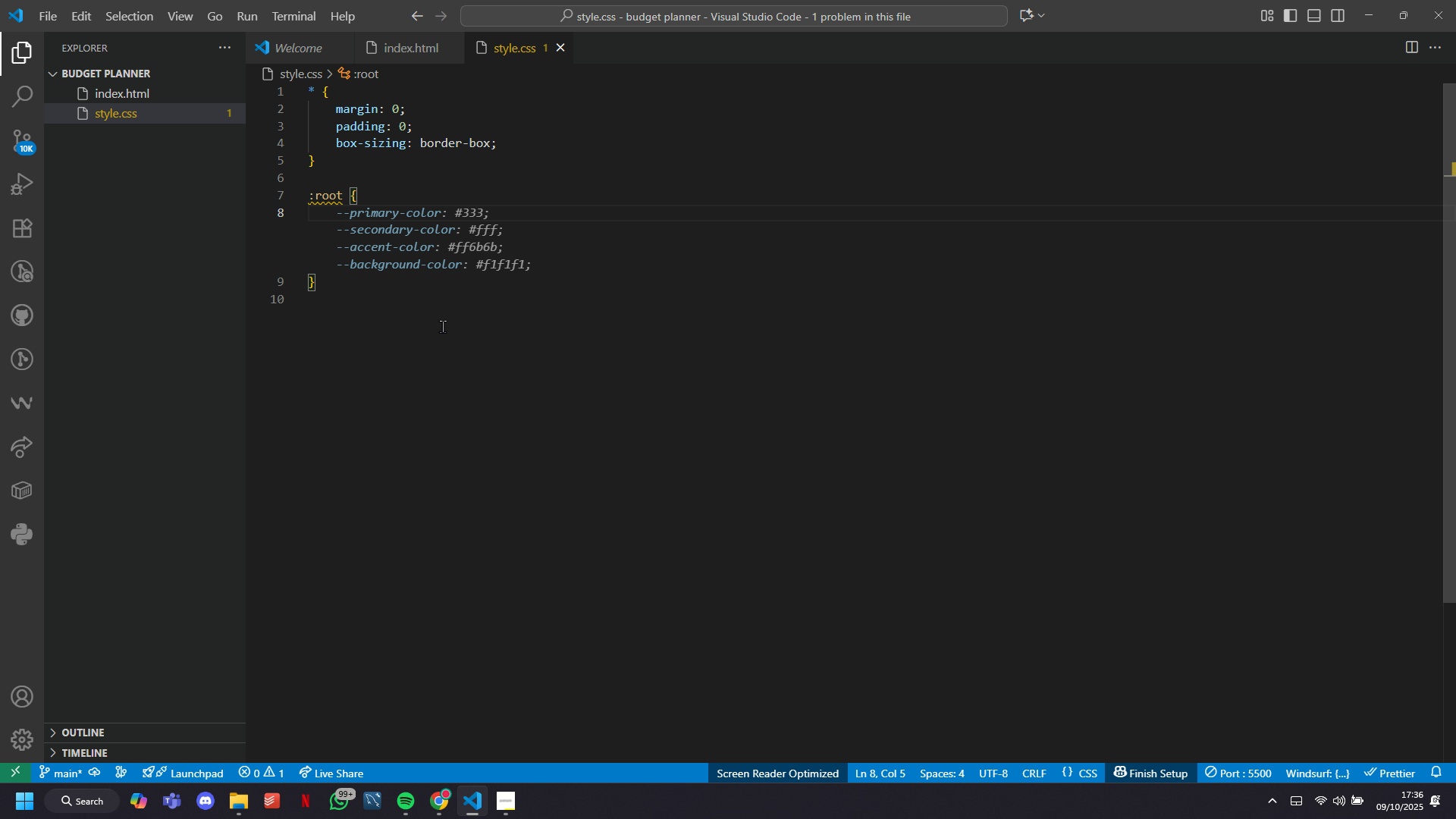 
wait(6.16)
 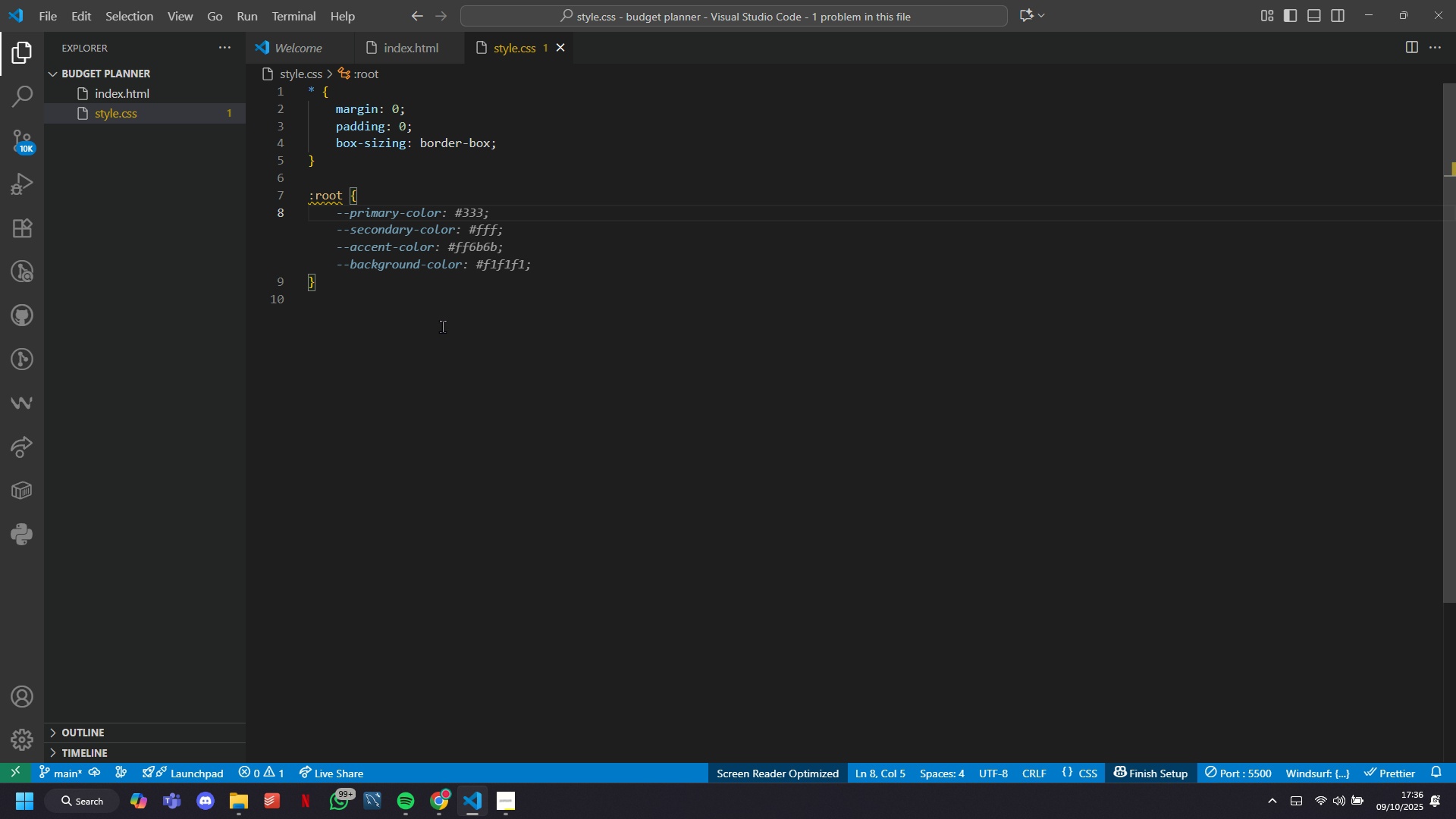 
type(--primary-gradient)
 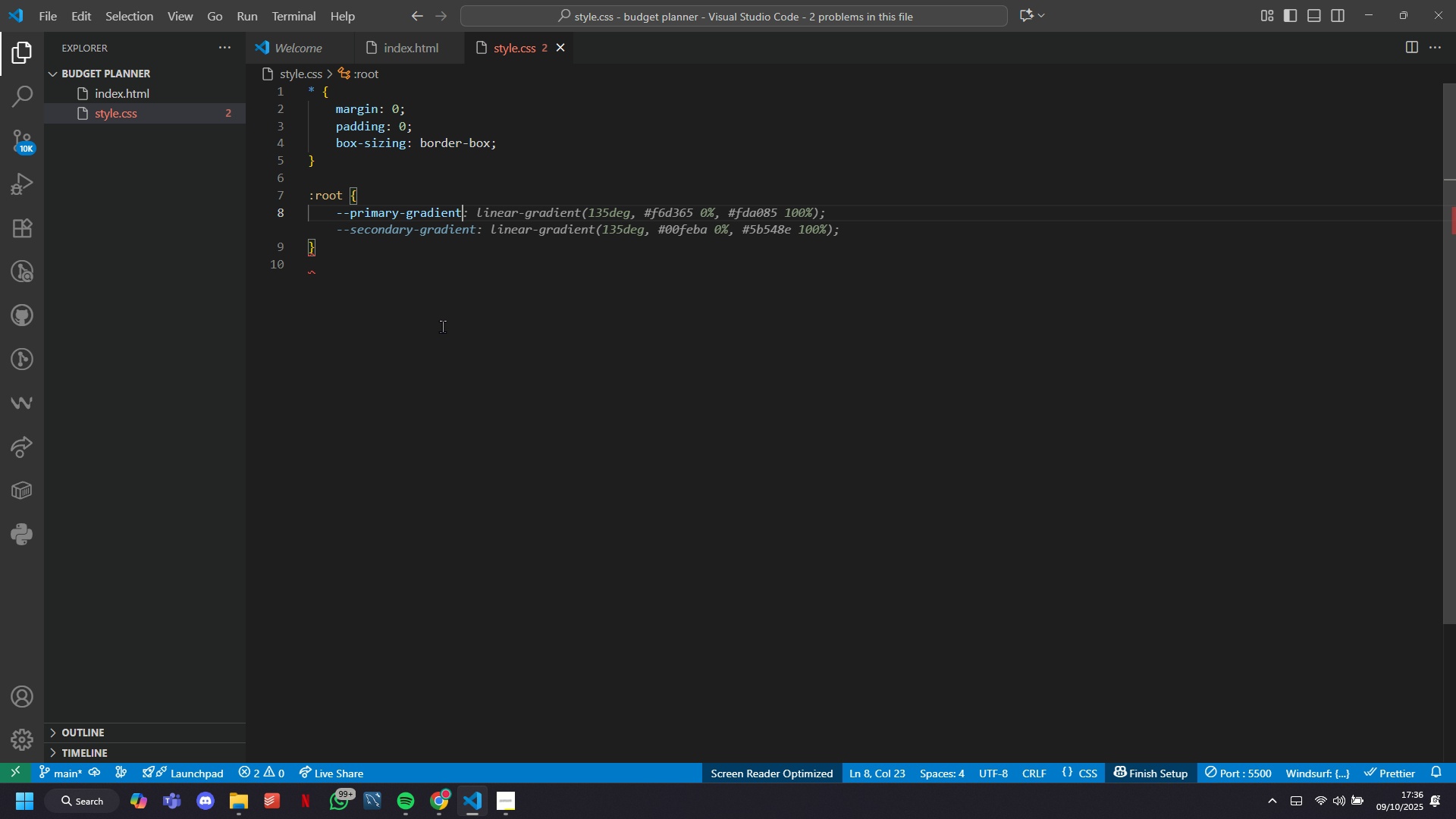 
wait(5.43)
 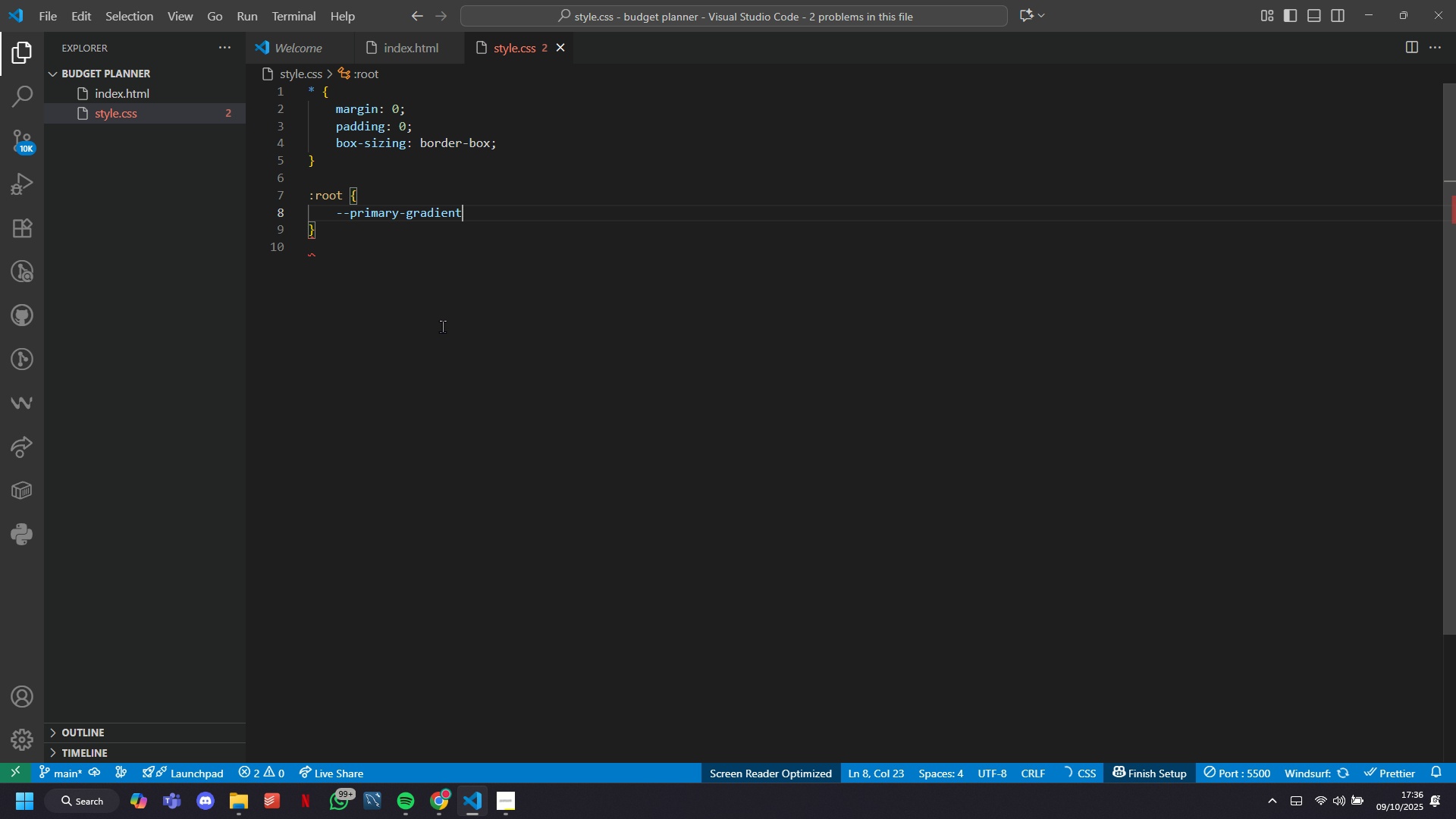 
key(Tab)
 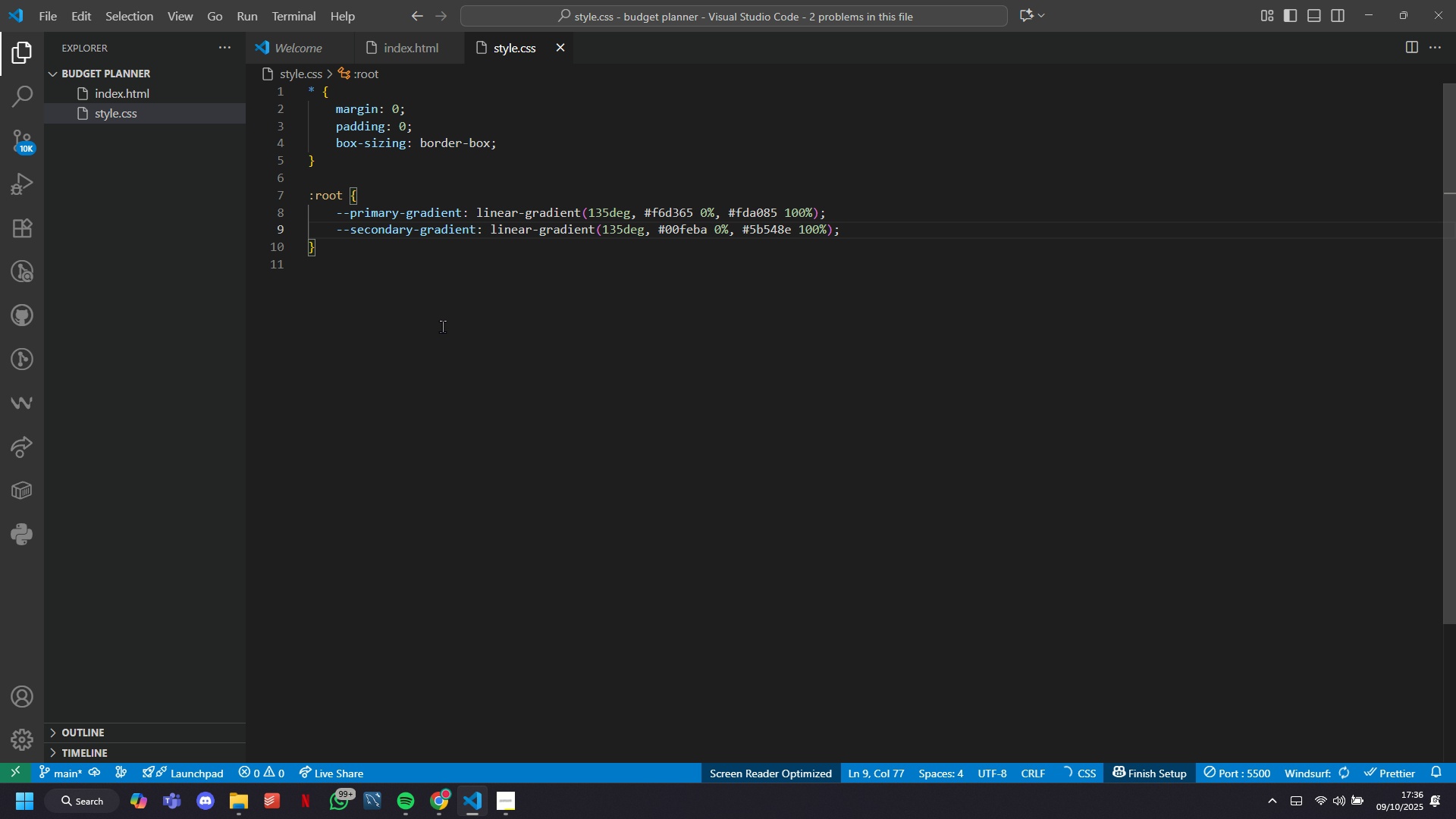 
hold_key(key=Backspace, duration=1.51)
 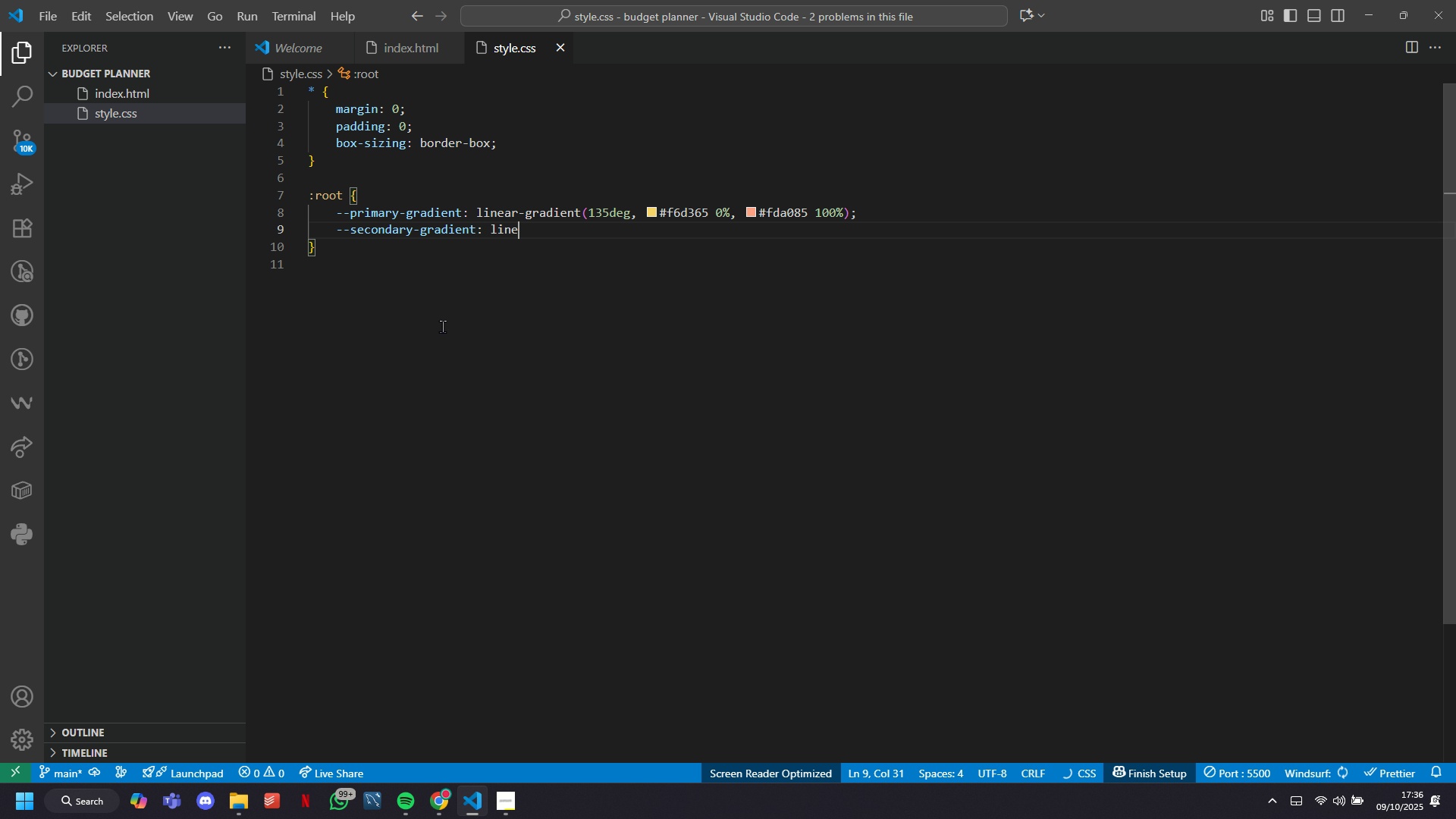 
hold_key(key=Backspace, duration=0.35)
 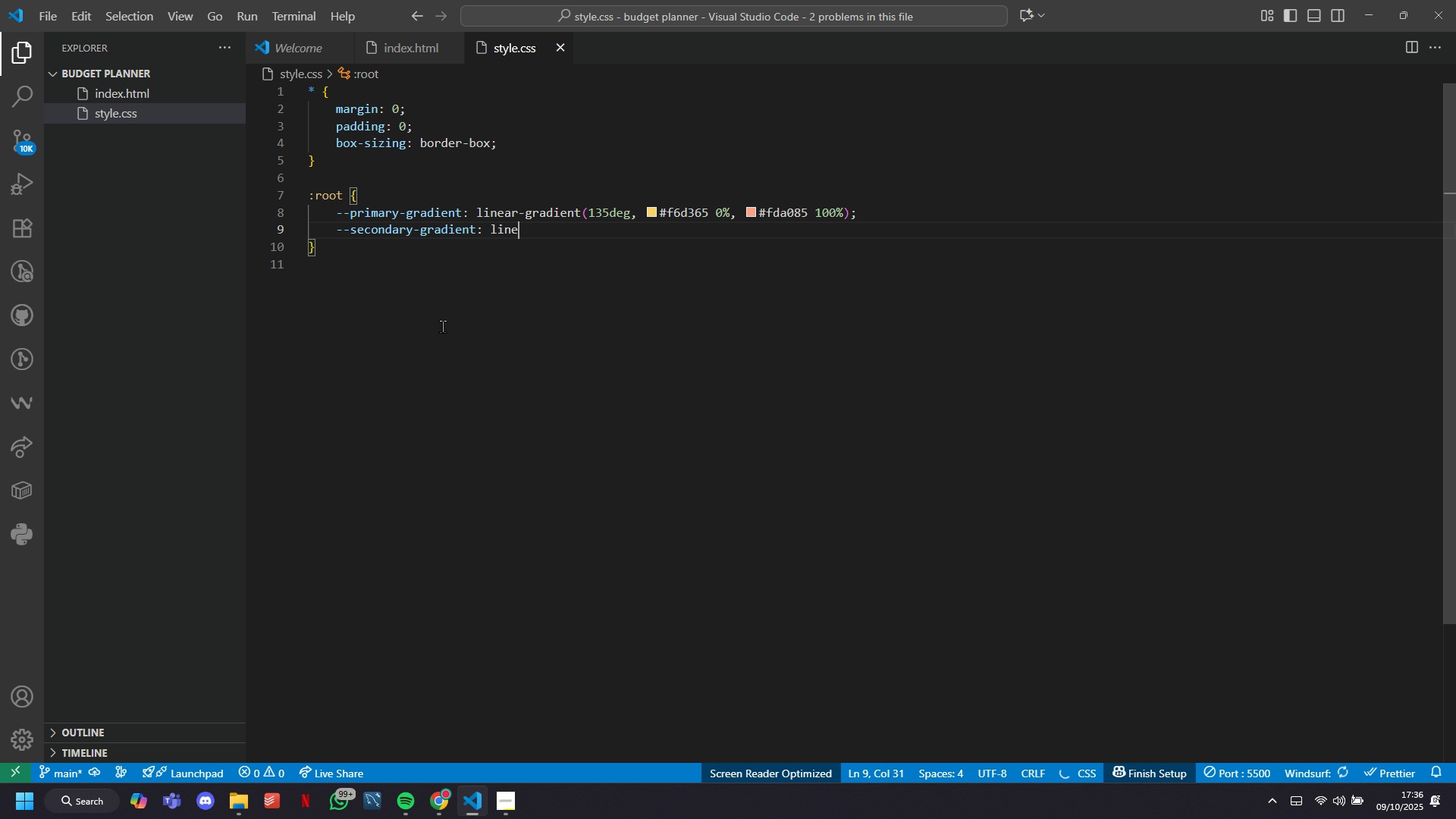 
hold_key(key=Backspace, duration=1.07)
 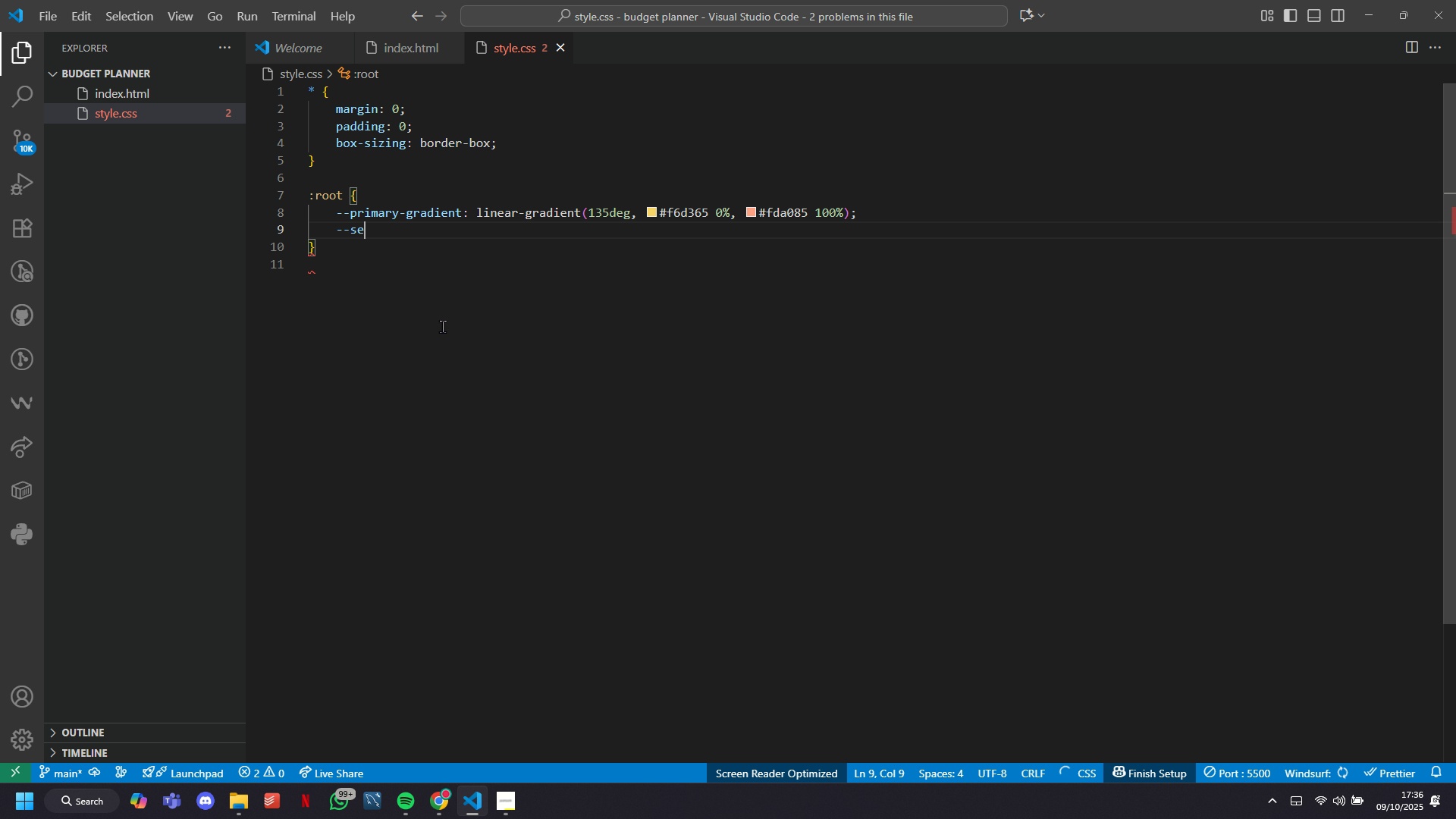 
key(Backspace)
key(Backspace)
type(income-color : #10b)
 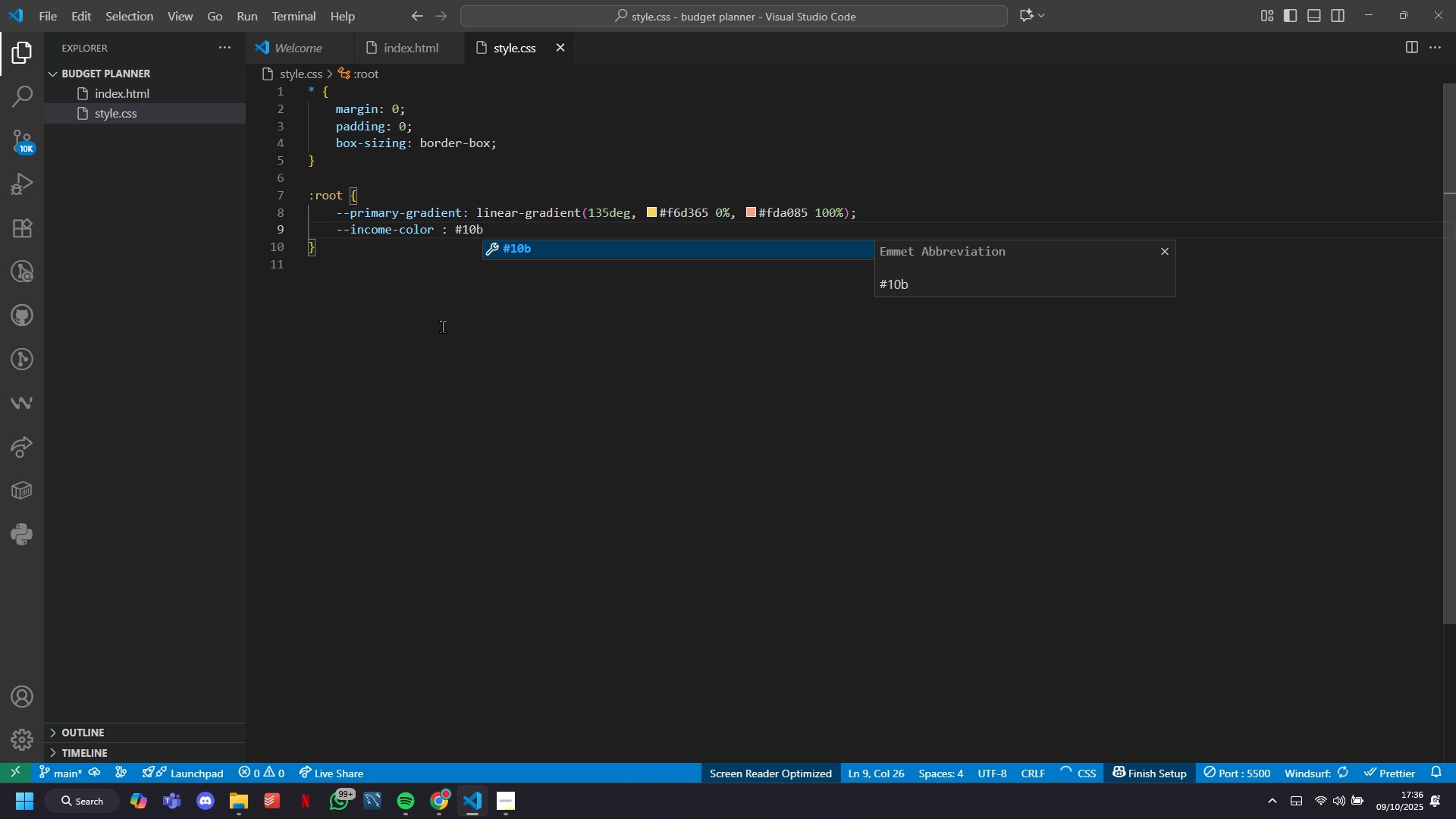 
wait(8.52)
 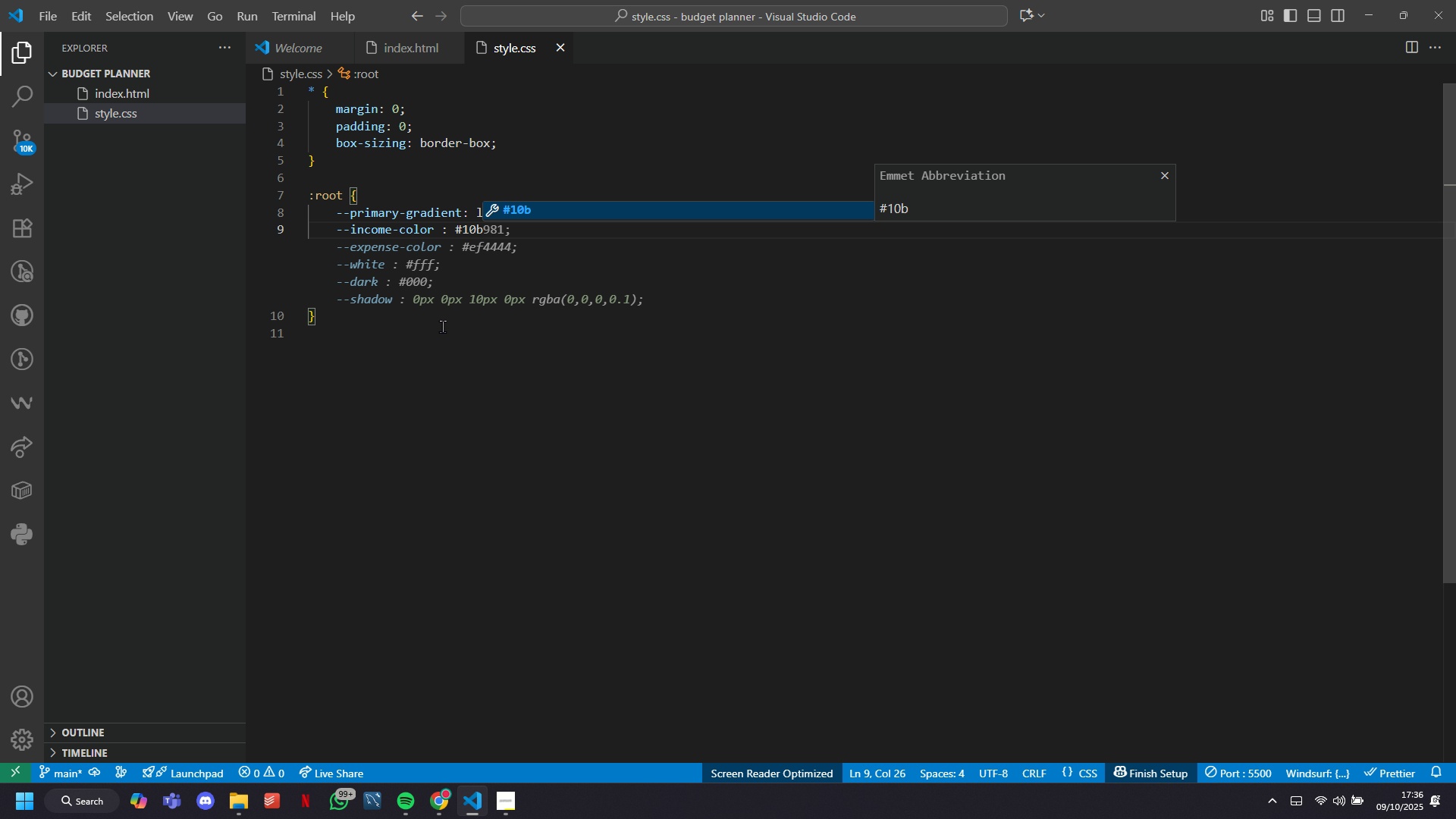 
key(Tab)
 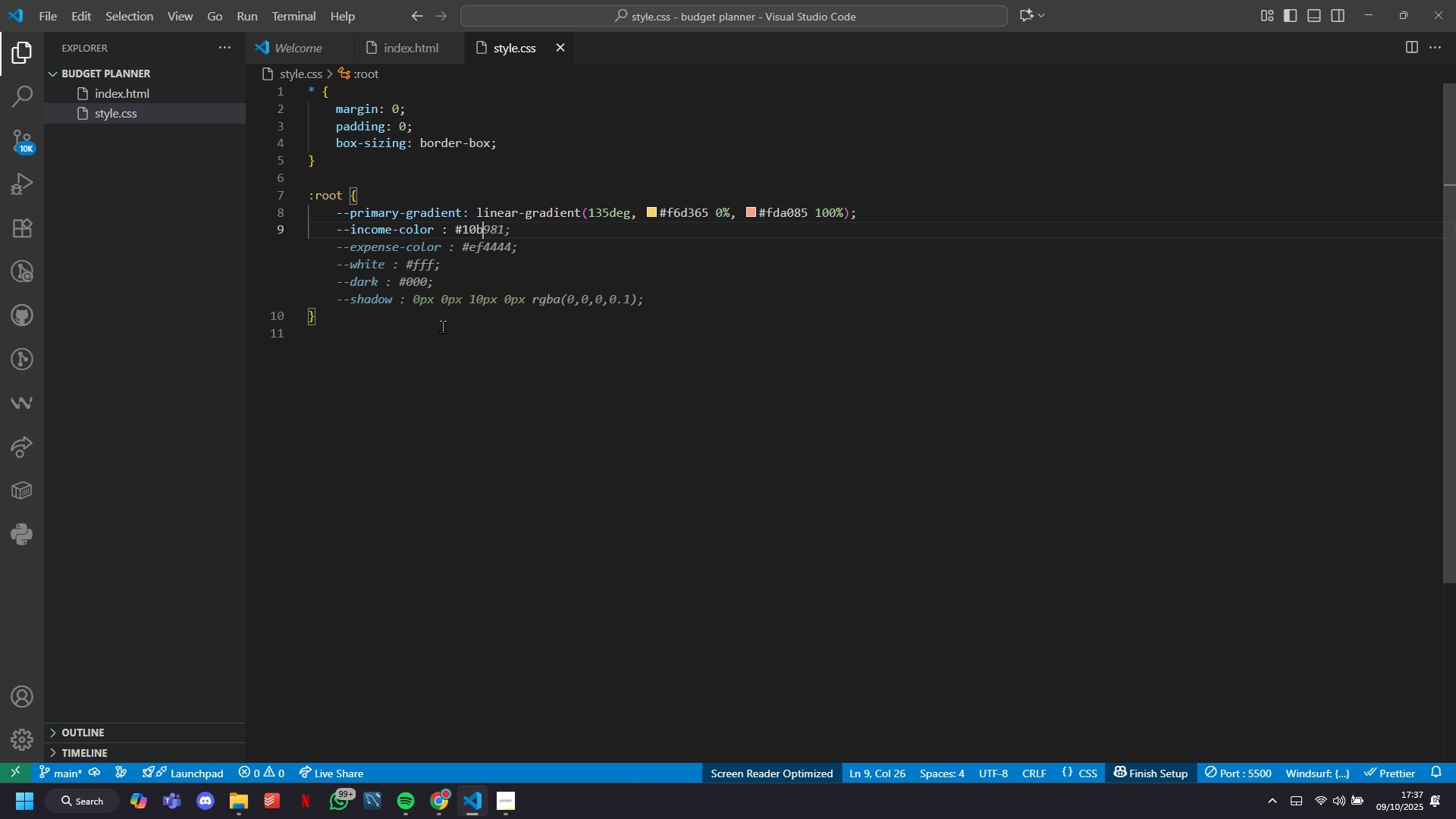 
key(Tab)
 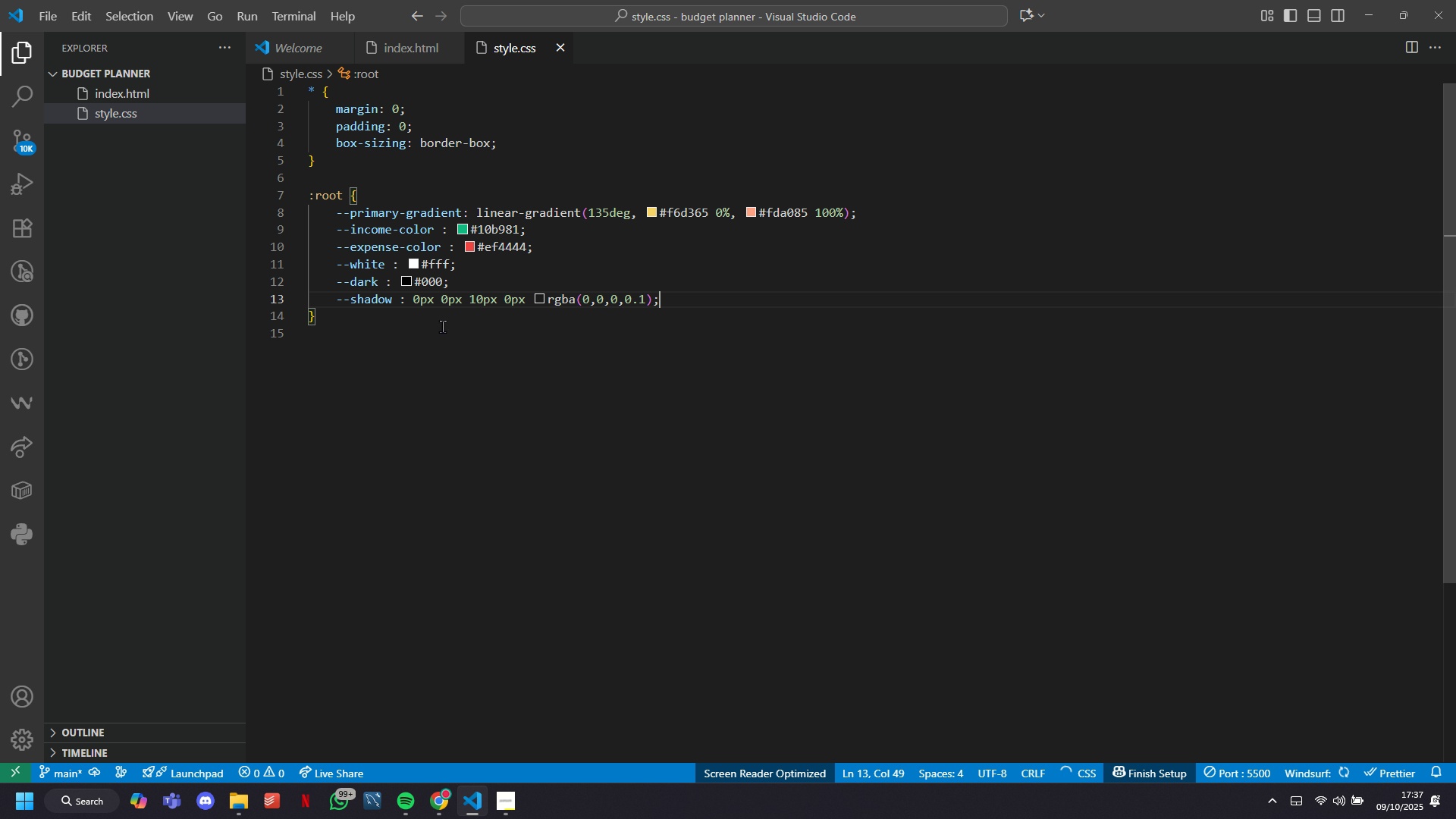 
key(ArrowUp)
 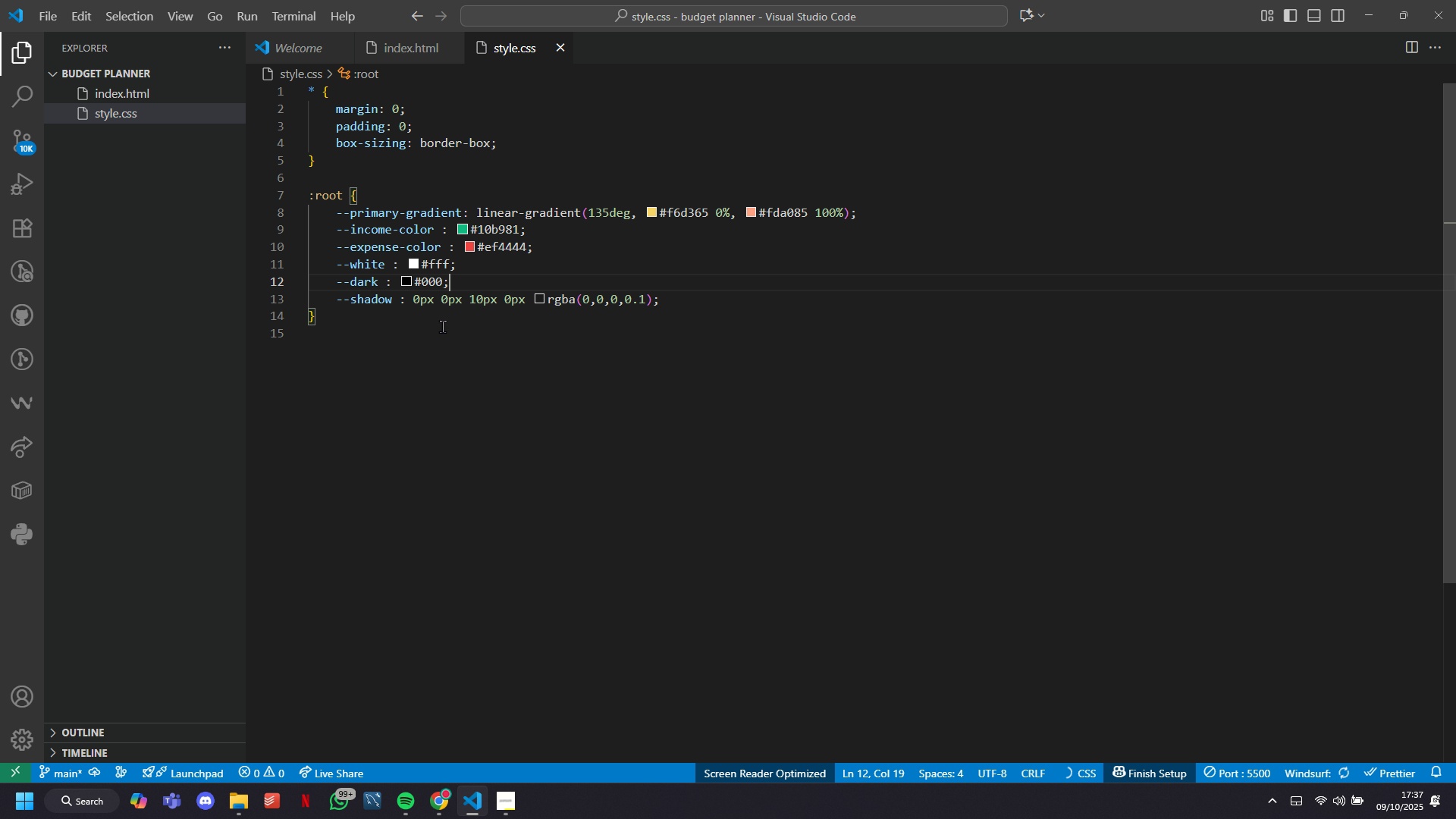 
key(ArrowUp)
 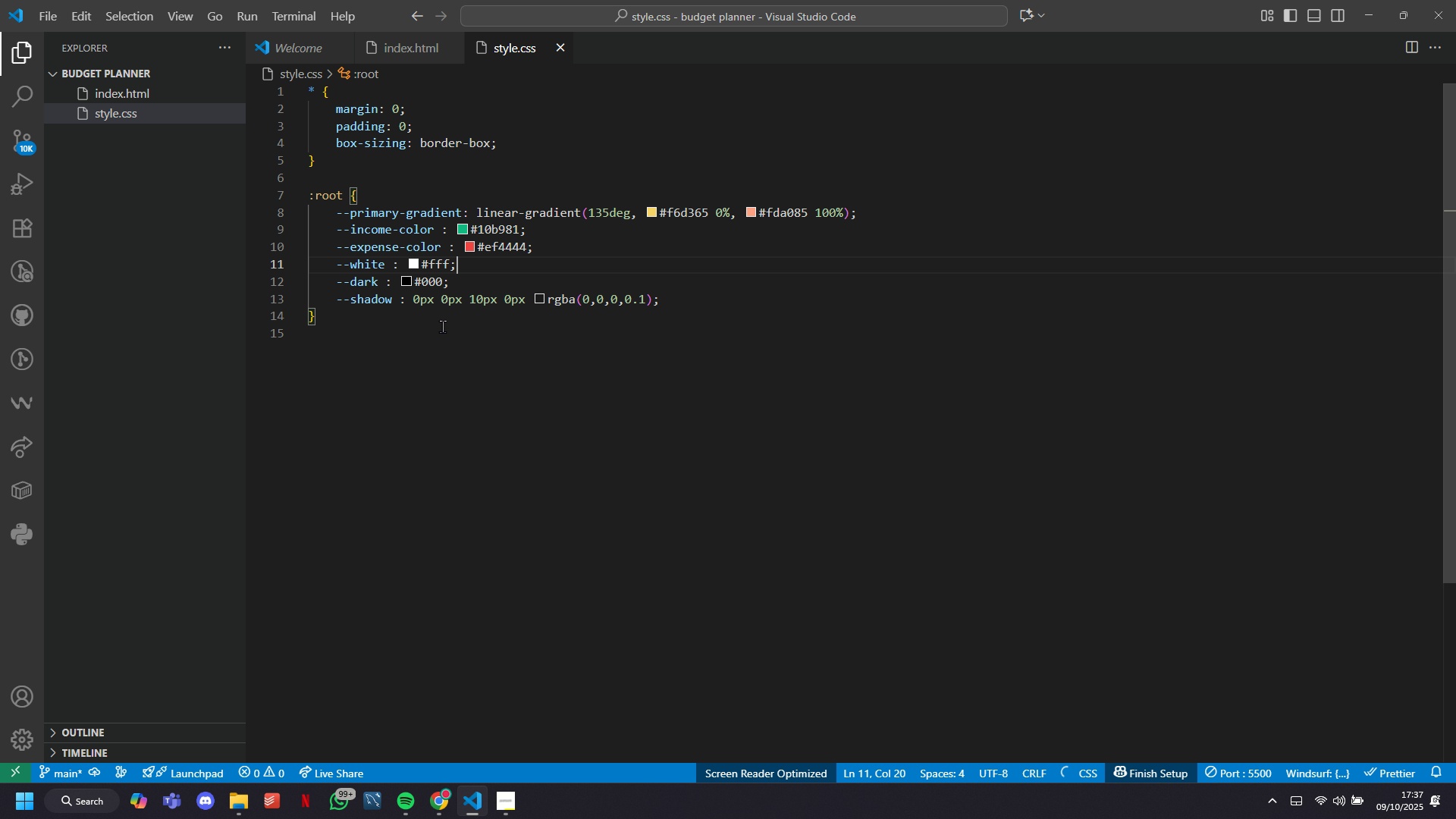 
key(ArrowUp)
 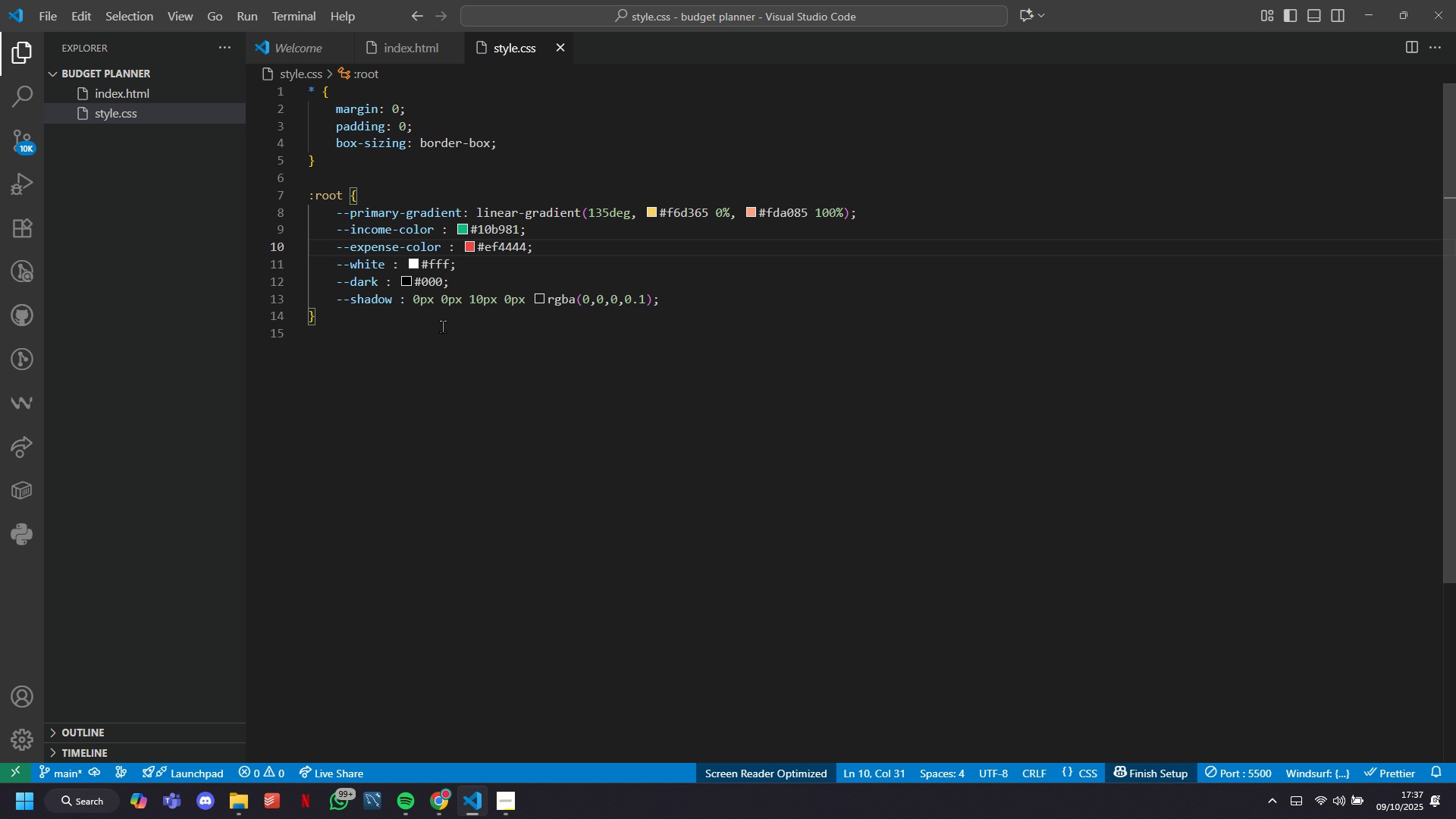 
key(Enter)
 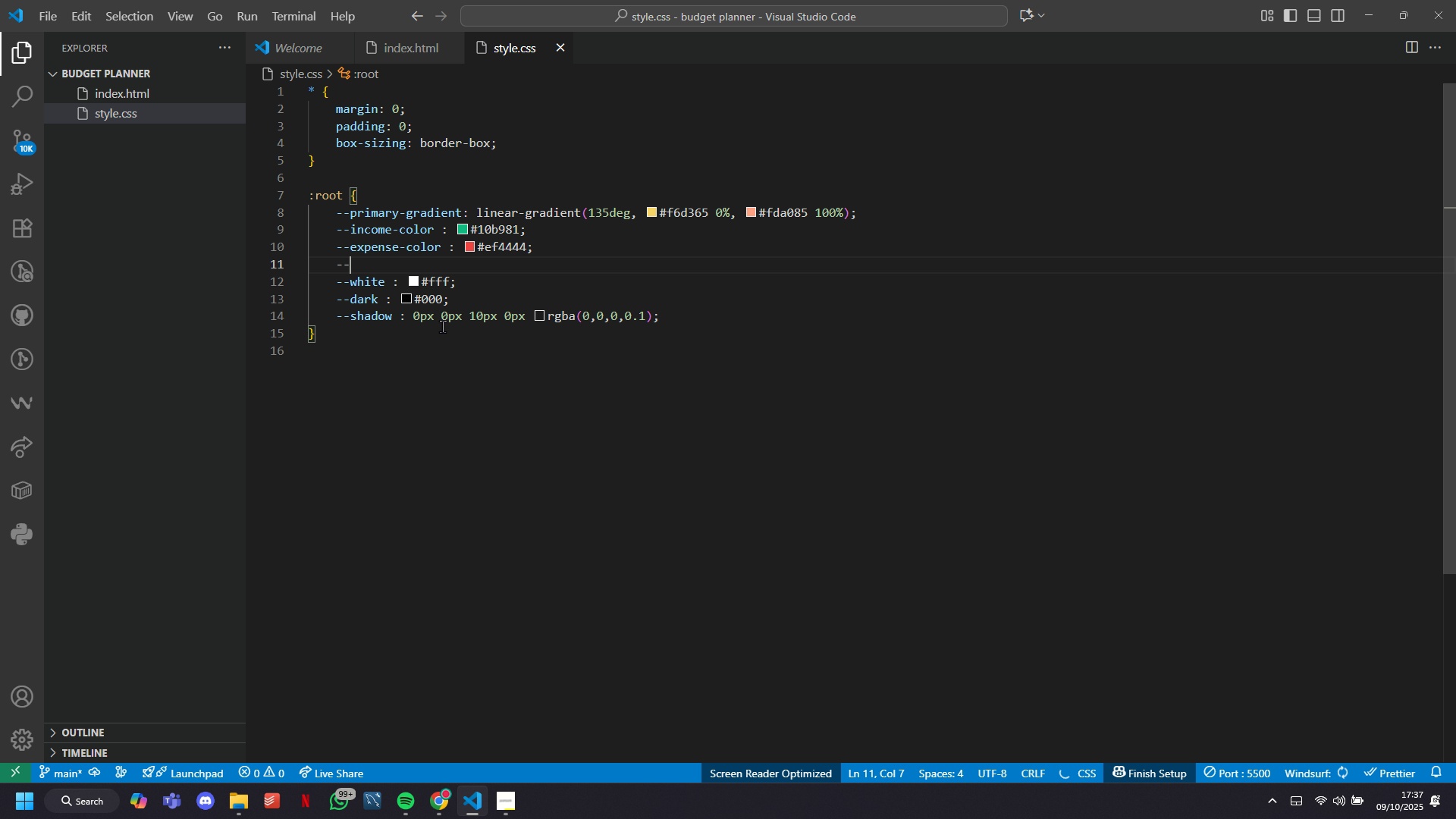 
type(--warning-color)
key(Tab)
 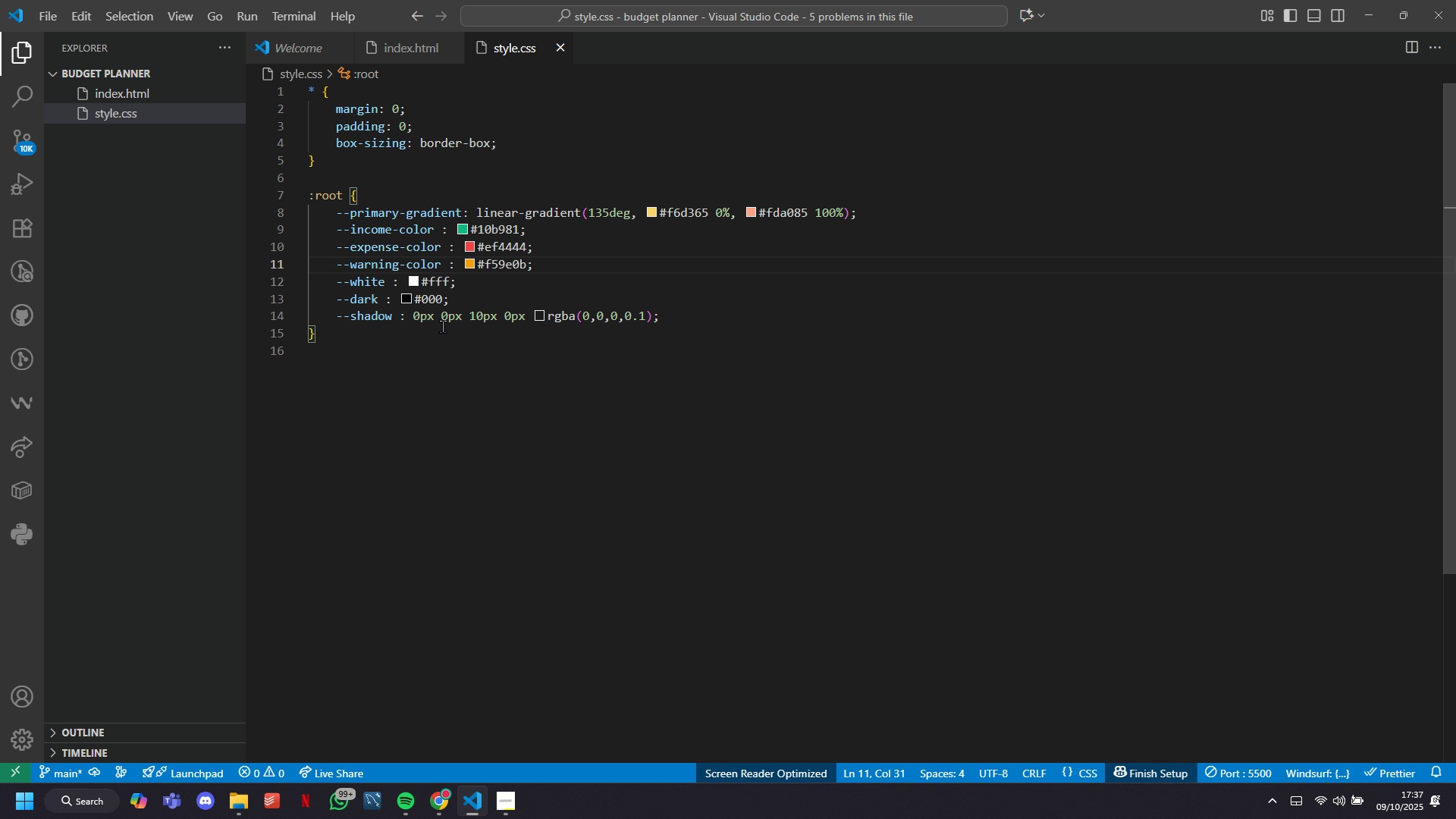 
key(Enter)
 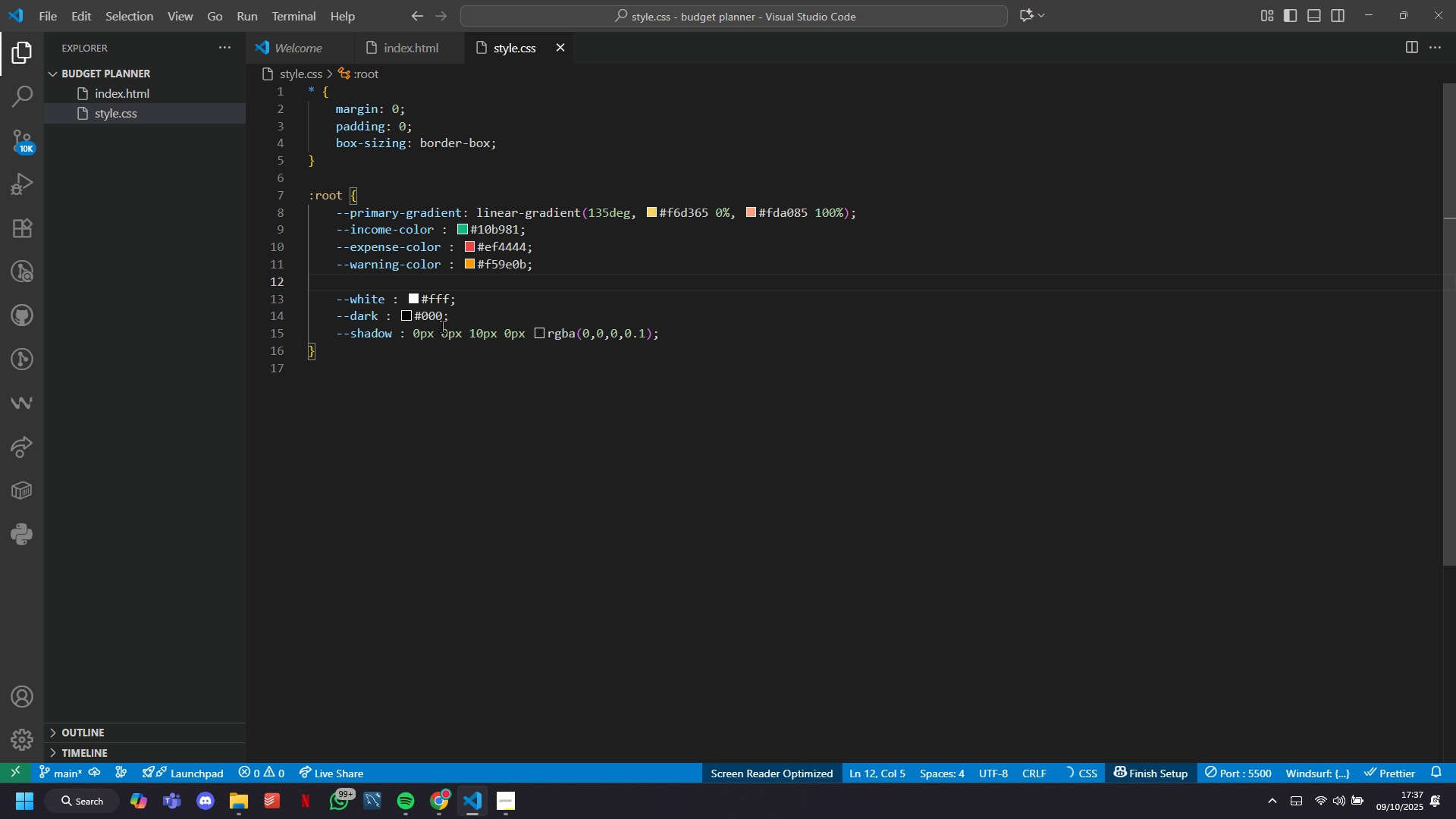 
type(--bg-color:)
 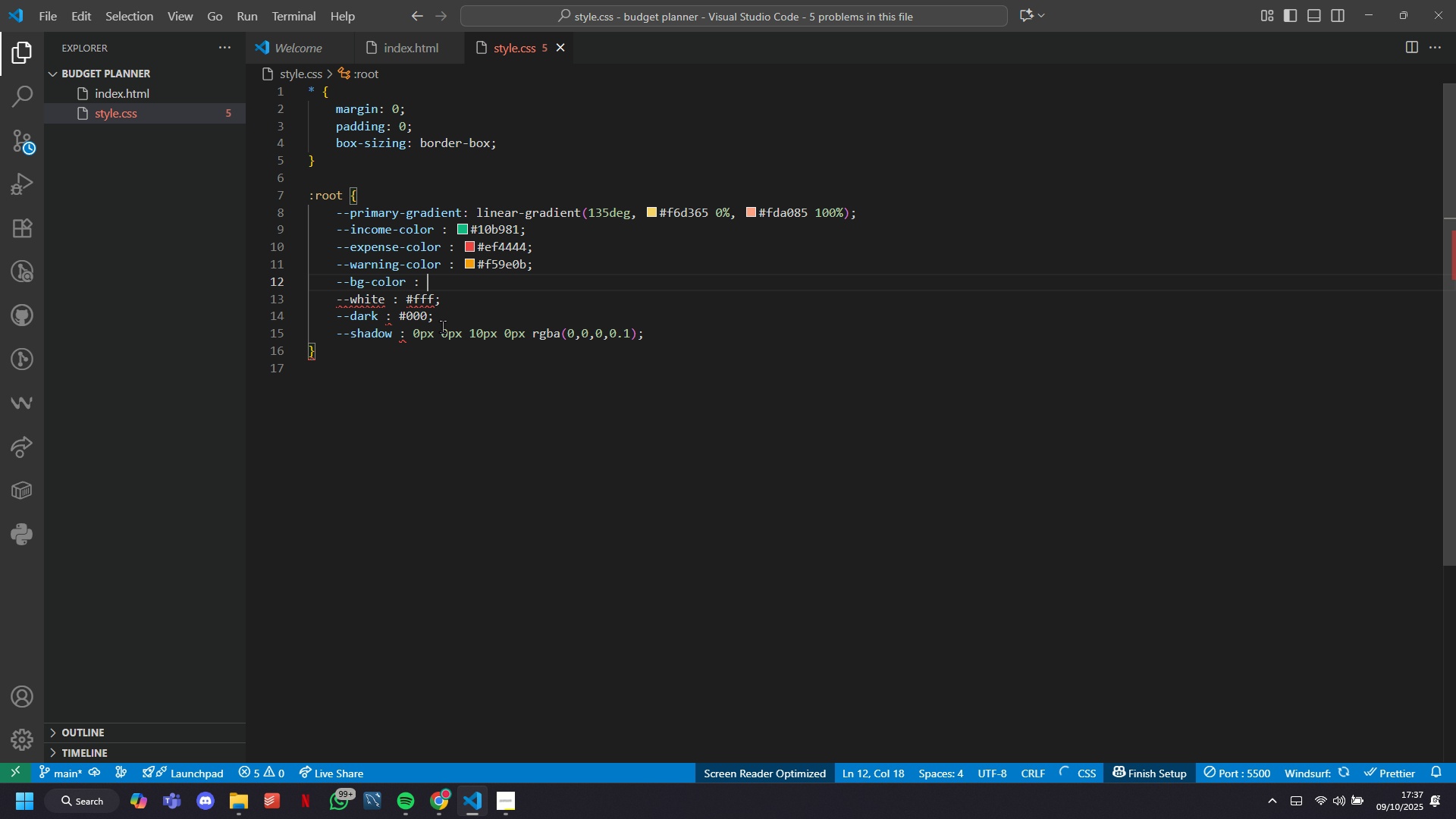 
hold_key(key=Space, duration=0.34)
 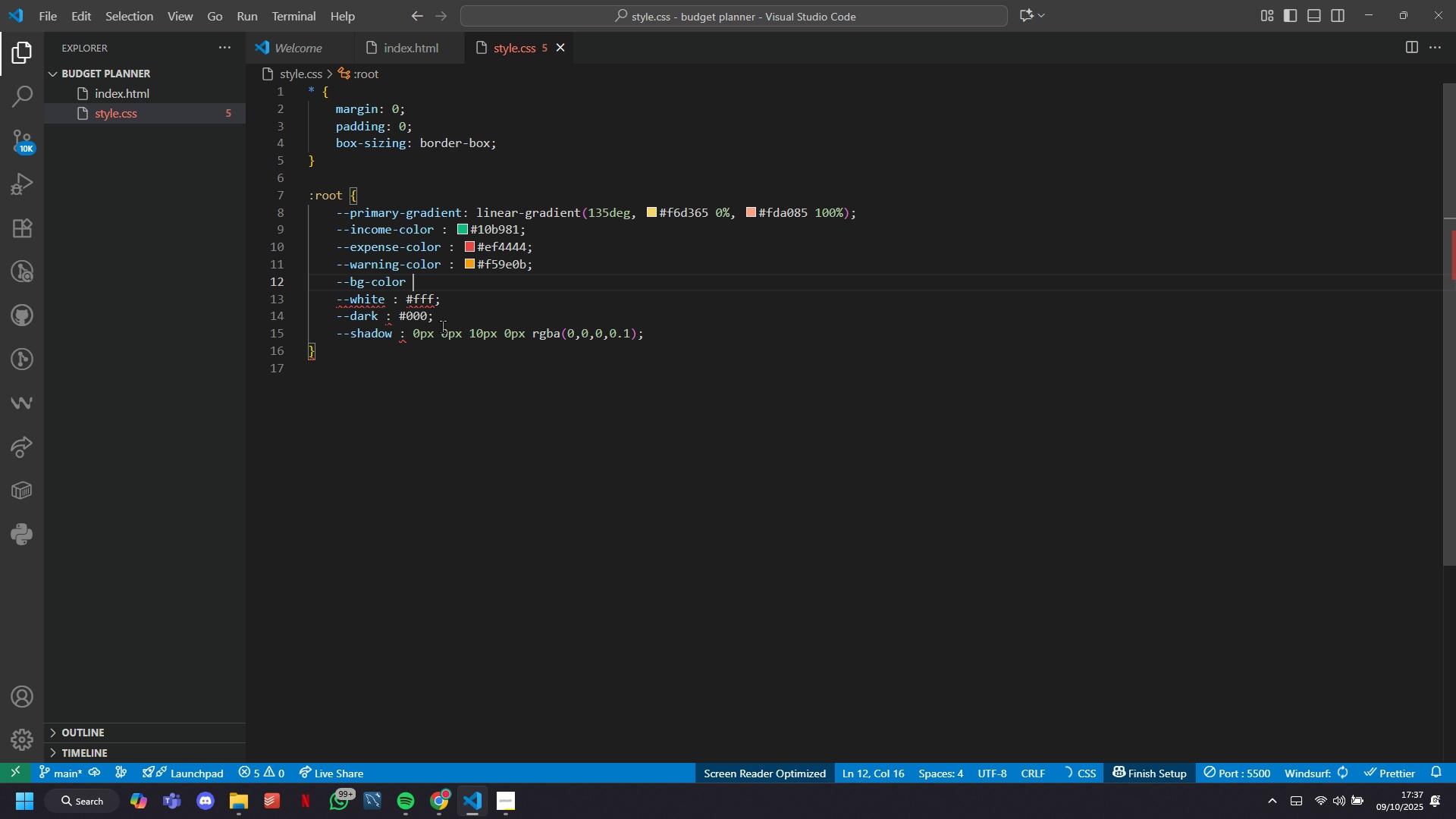 
hold_key(key=Space, duration=16.19)
 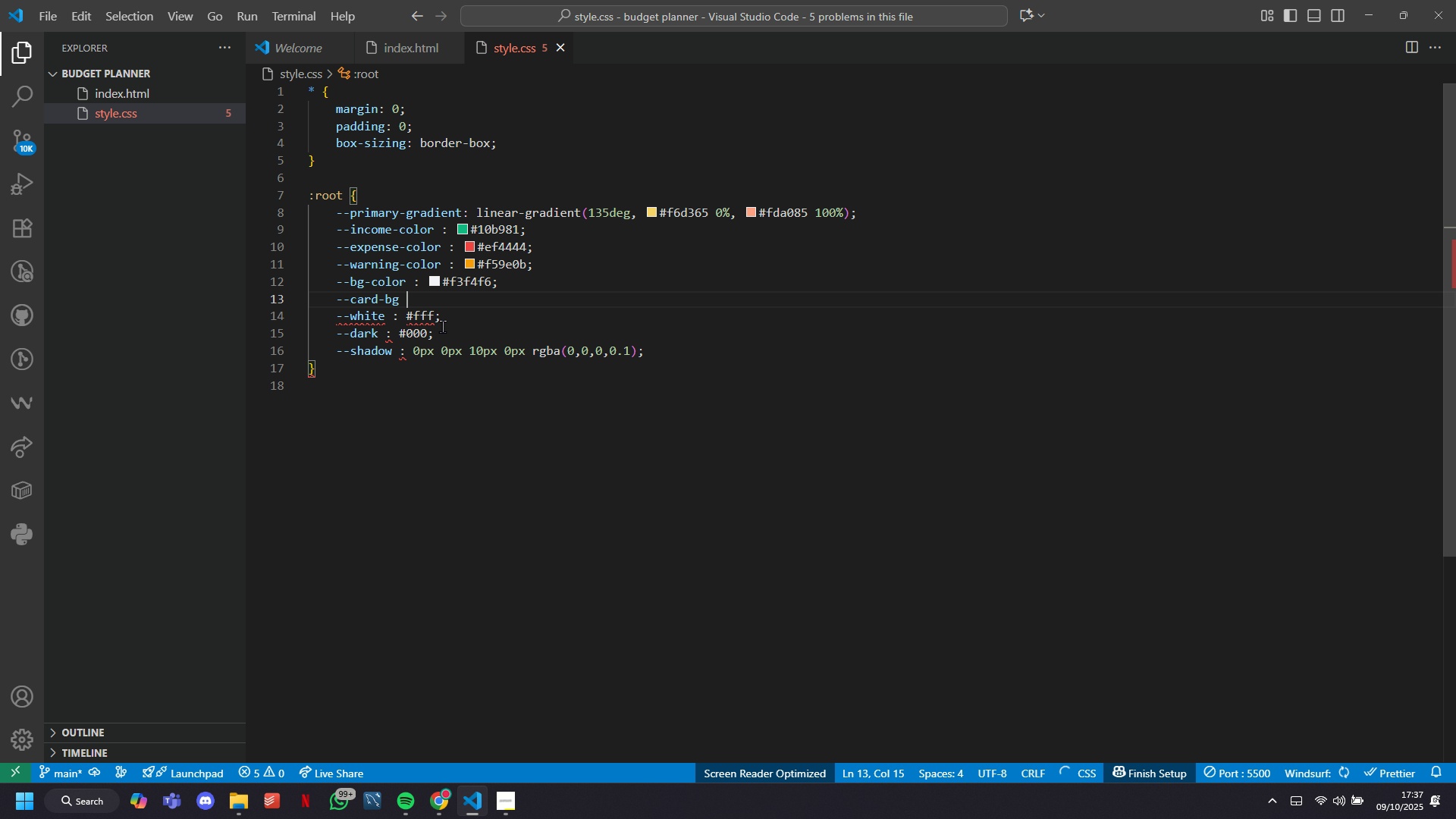 
key(Tab)
 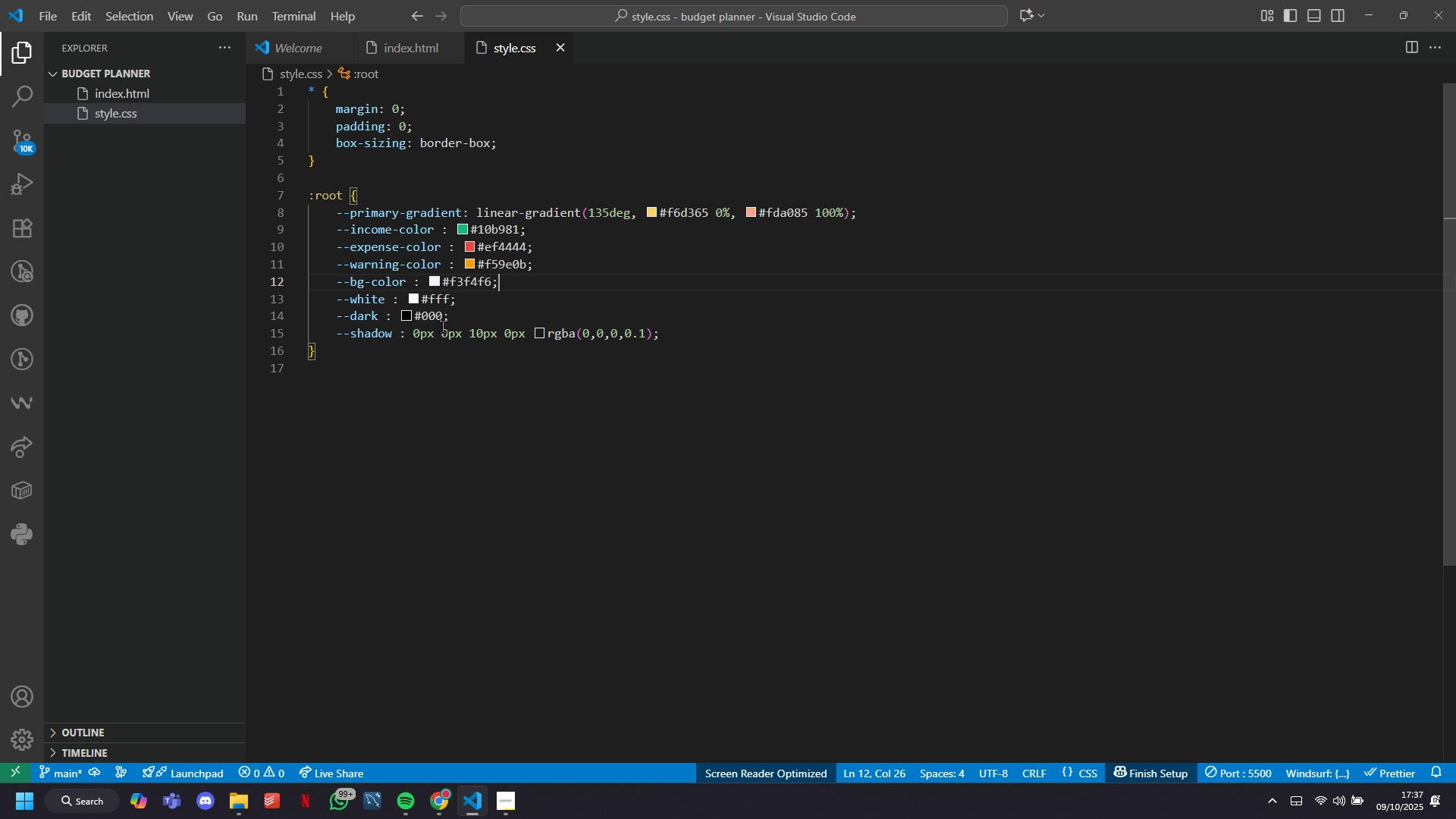 
key(Enter)
 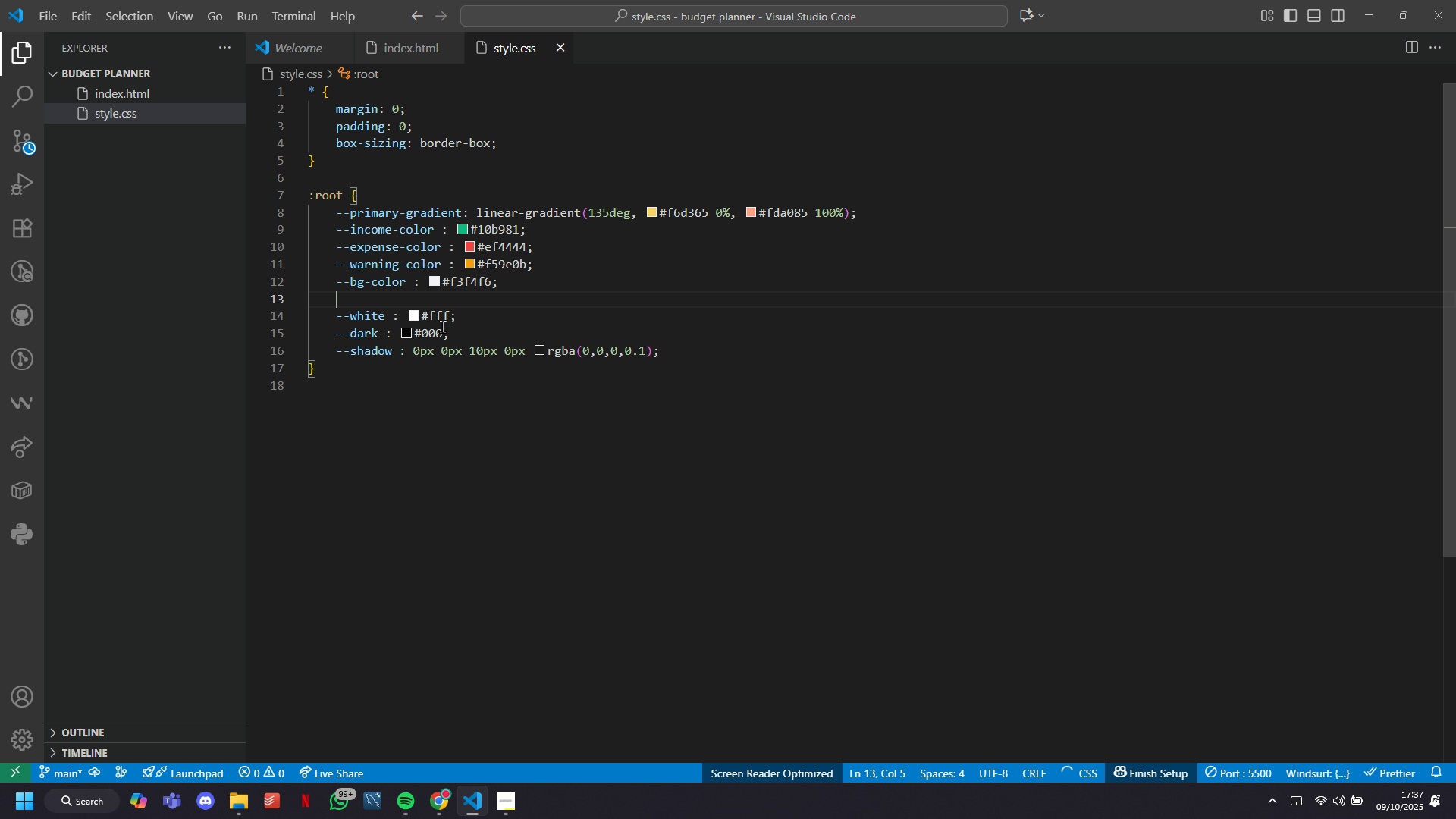 
type(-card-bg)
 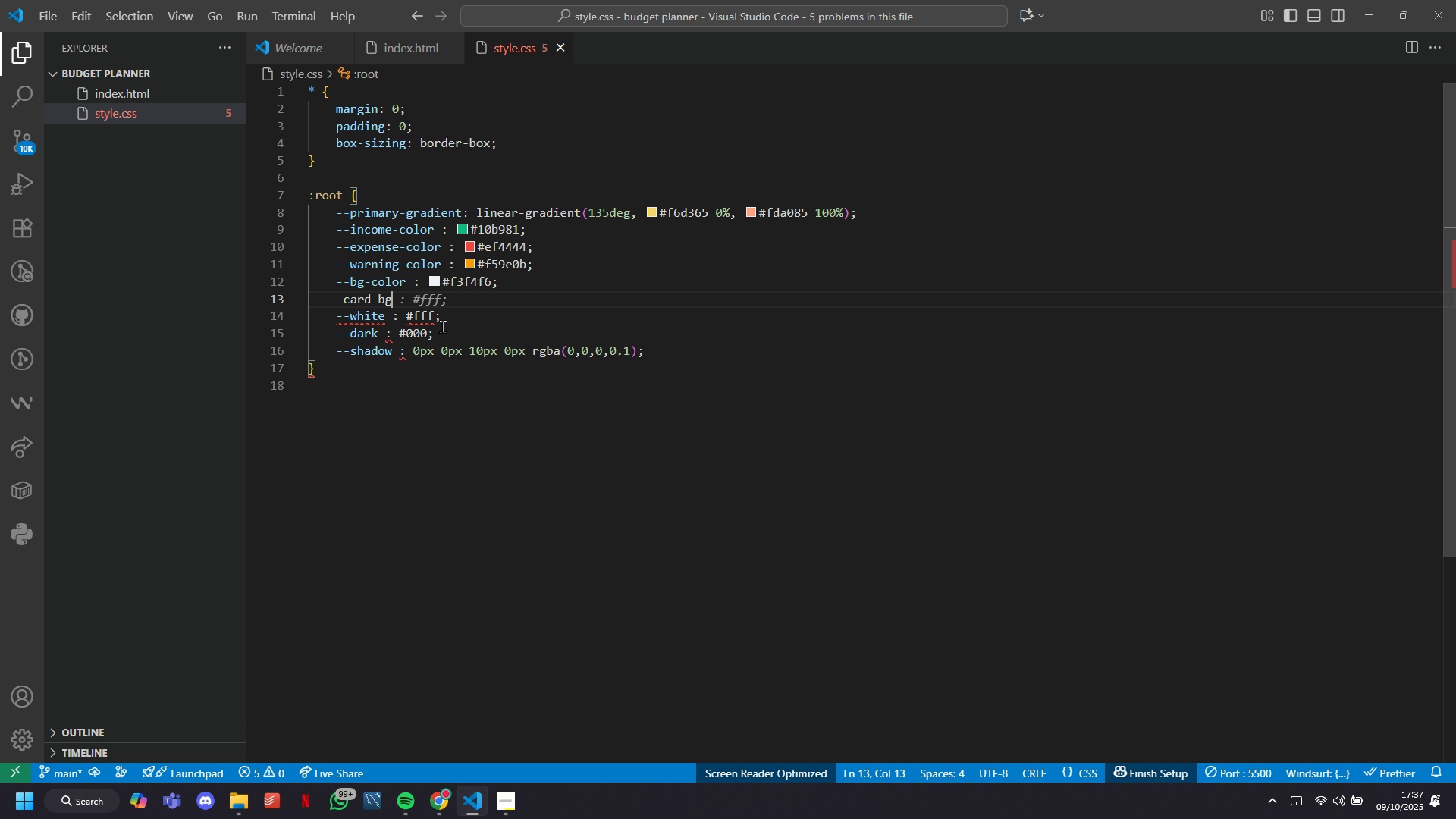 
key(ArrowLeft)
 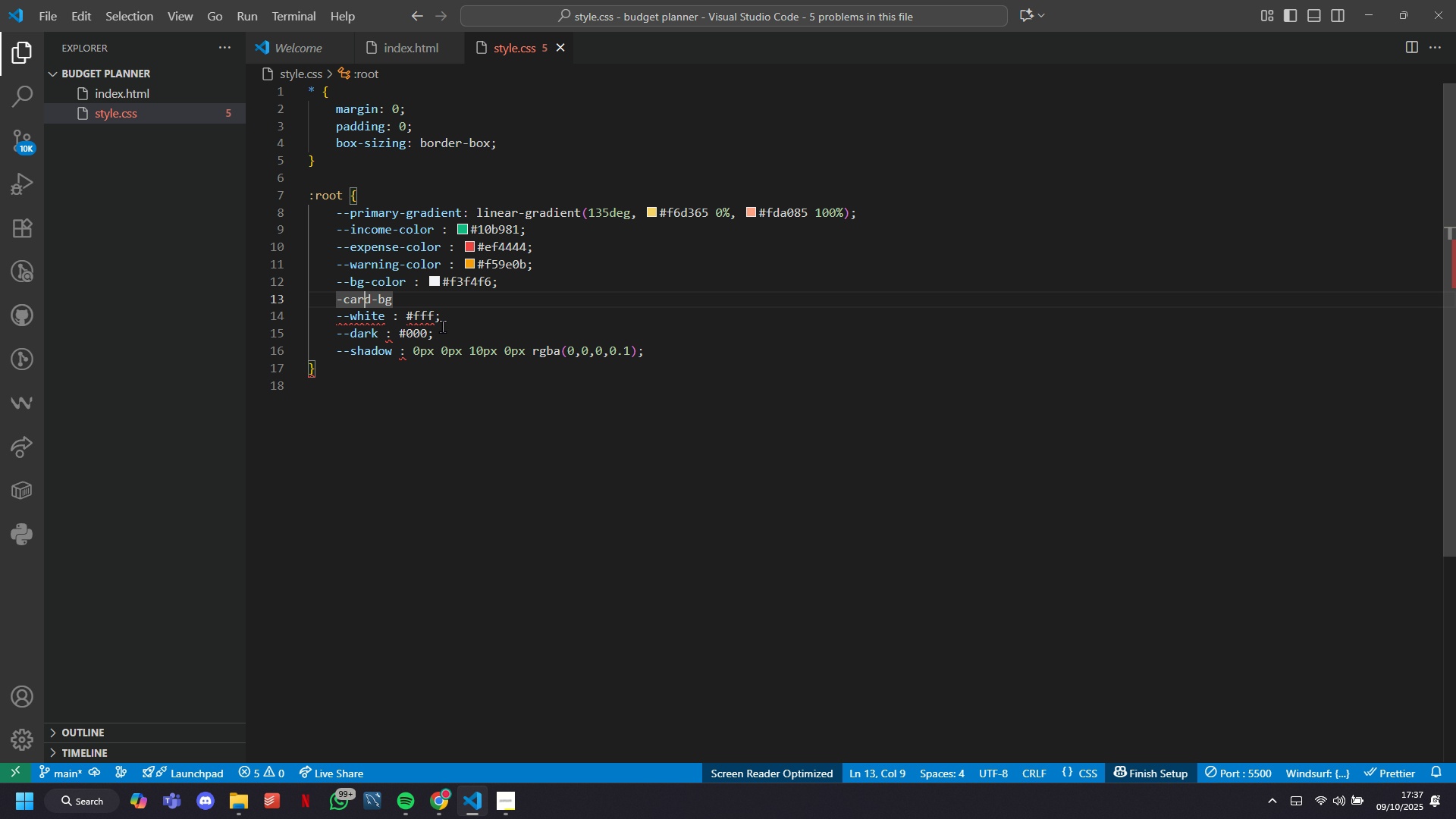 
key(ArrowLeft)
 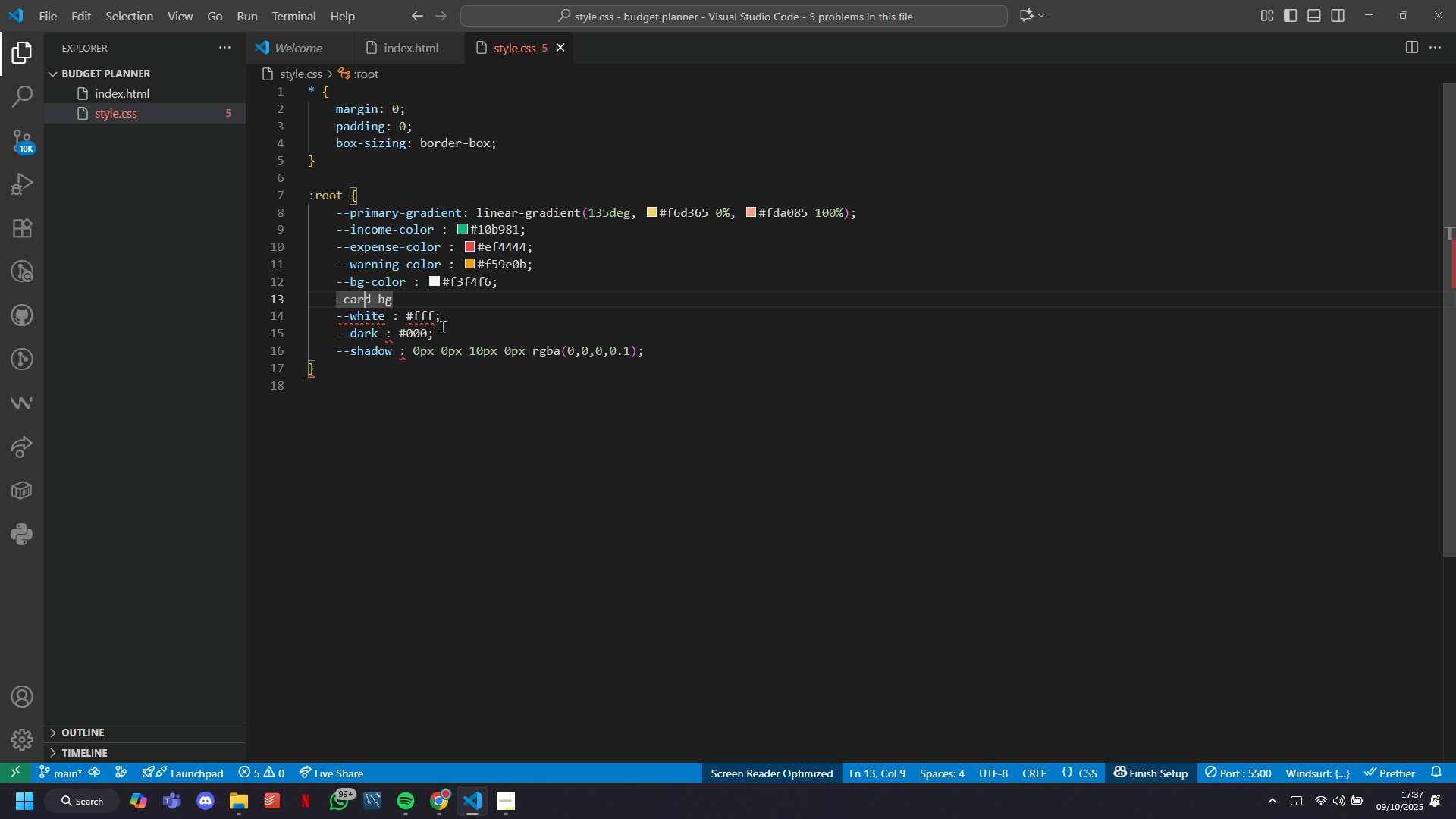 
key(ArrowLeft)
 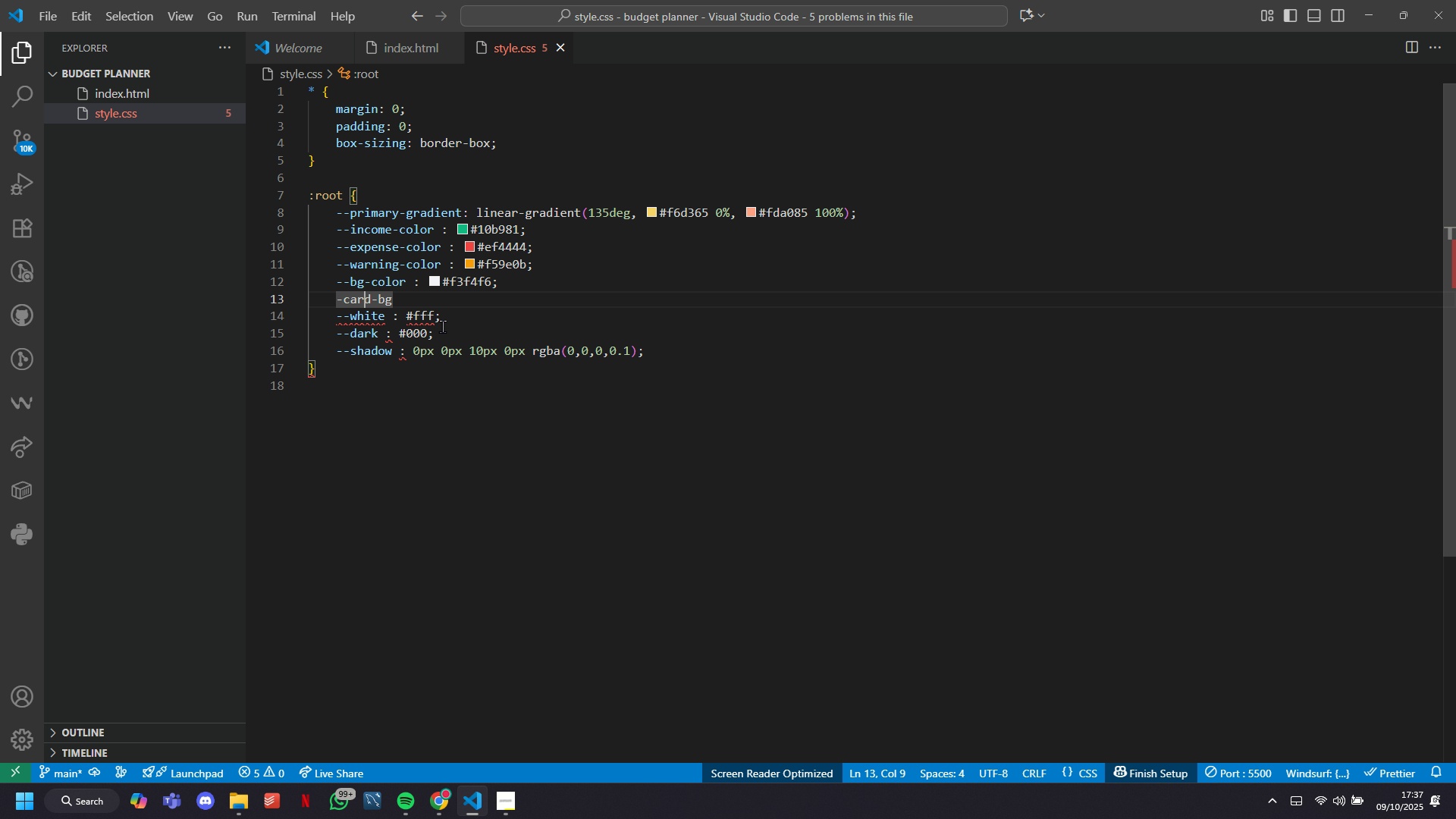 
key(ArrowLeft)
 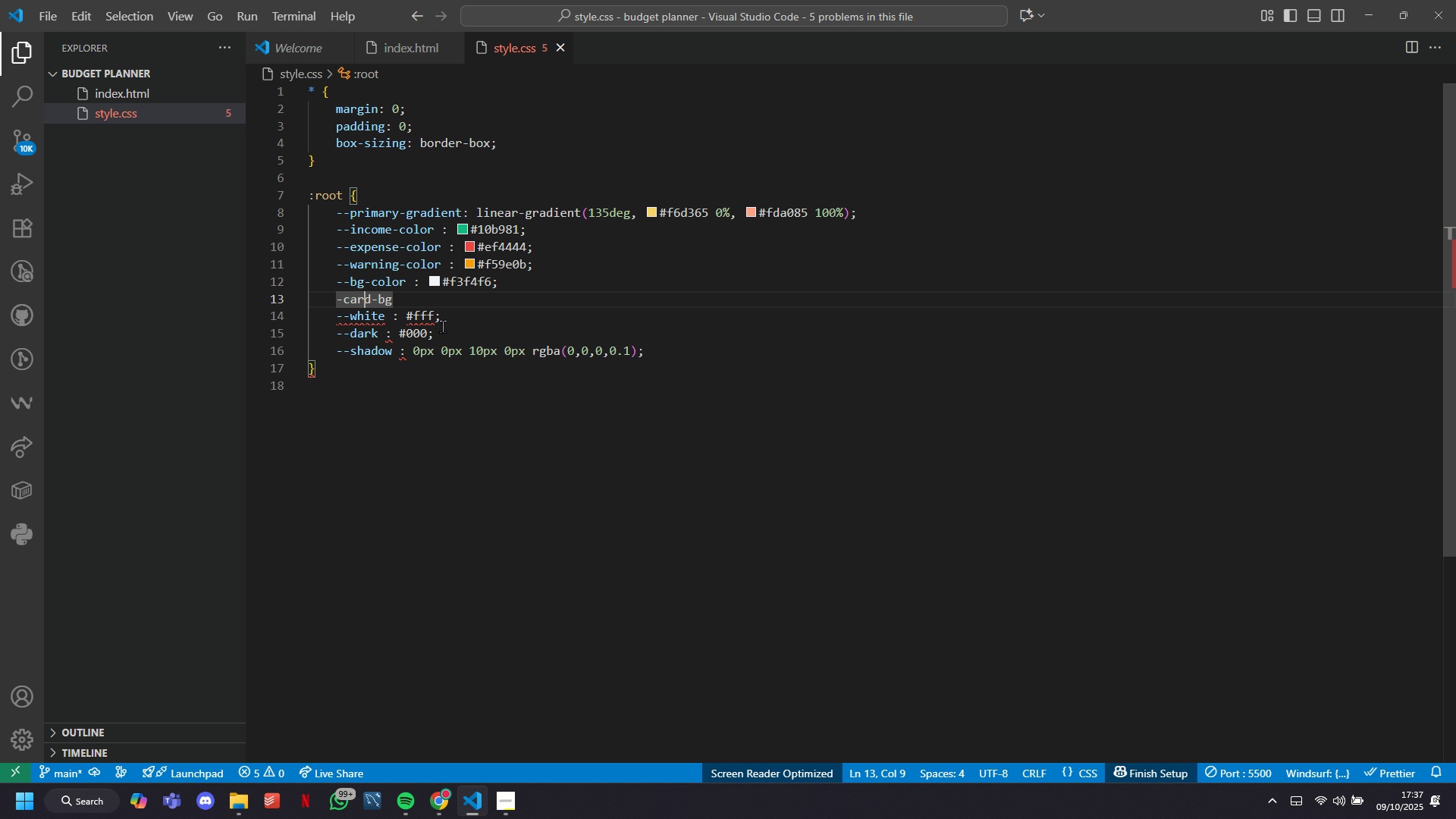 
key(ArrowLeft)
 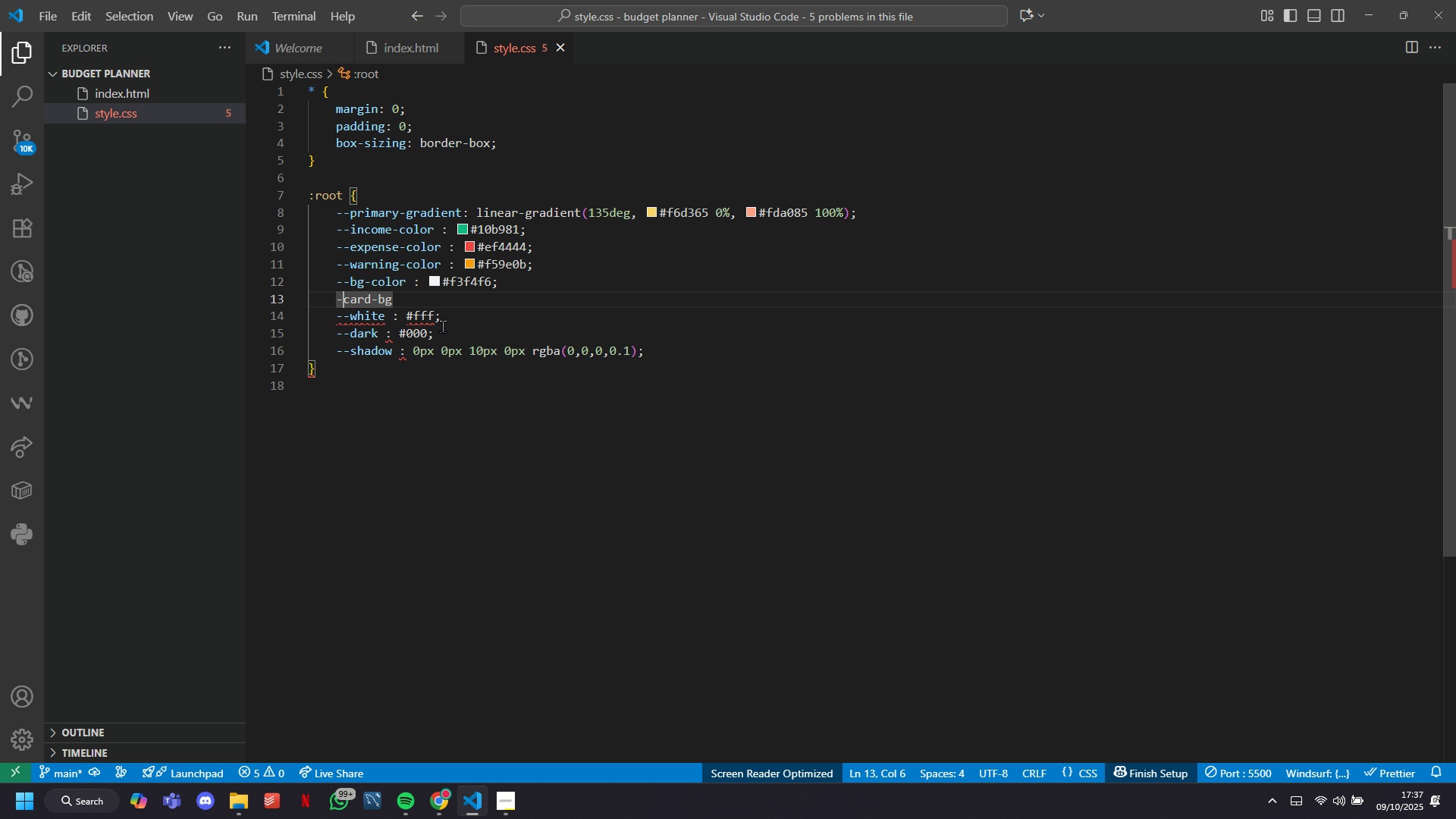 
key(ArrowLeft)
 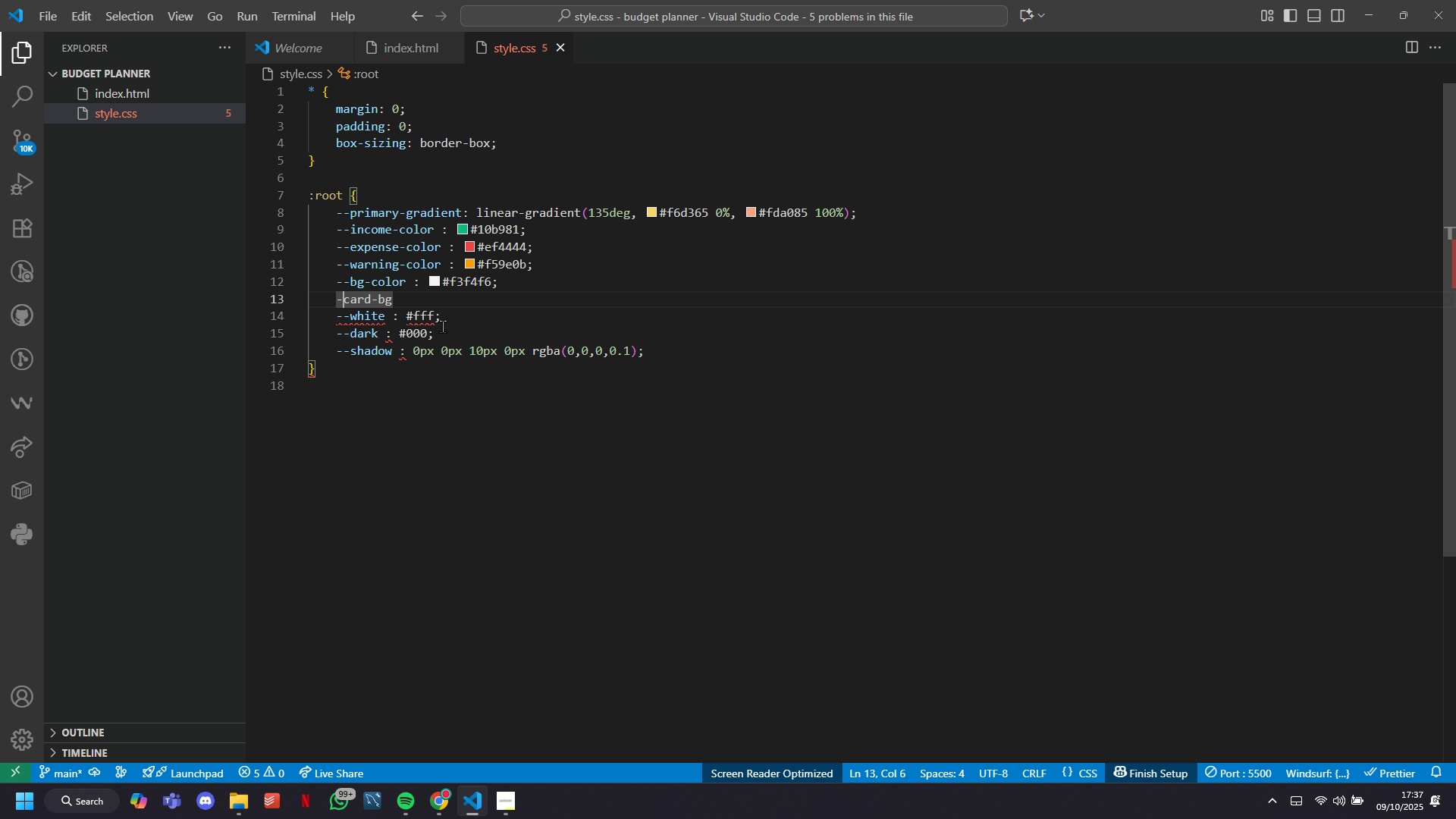 
key(ArrowLeft)
 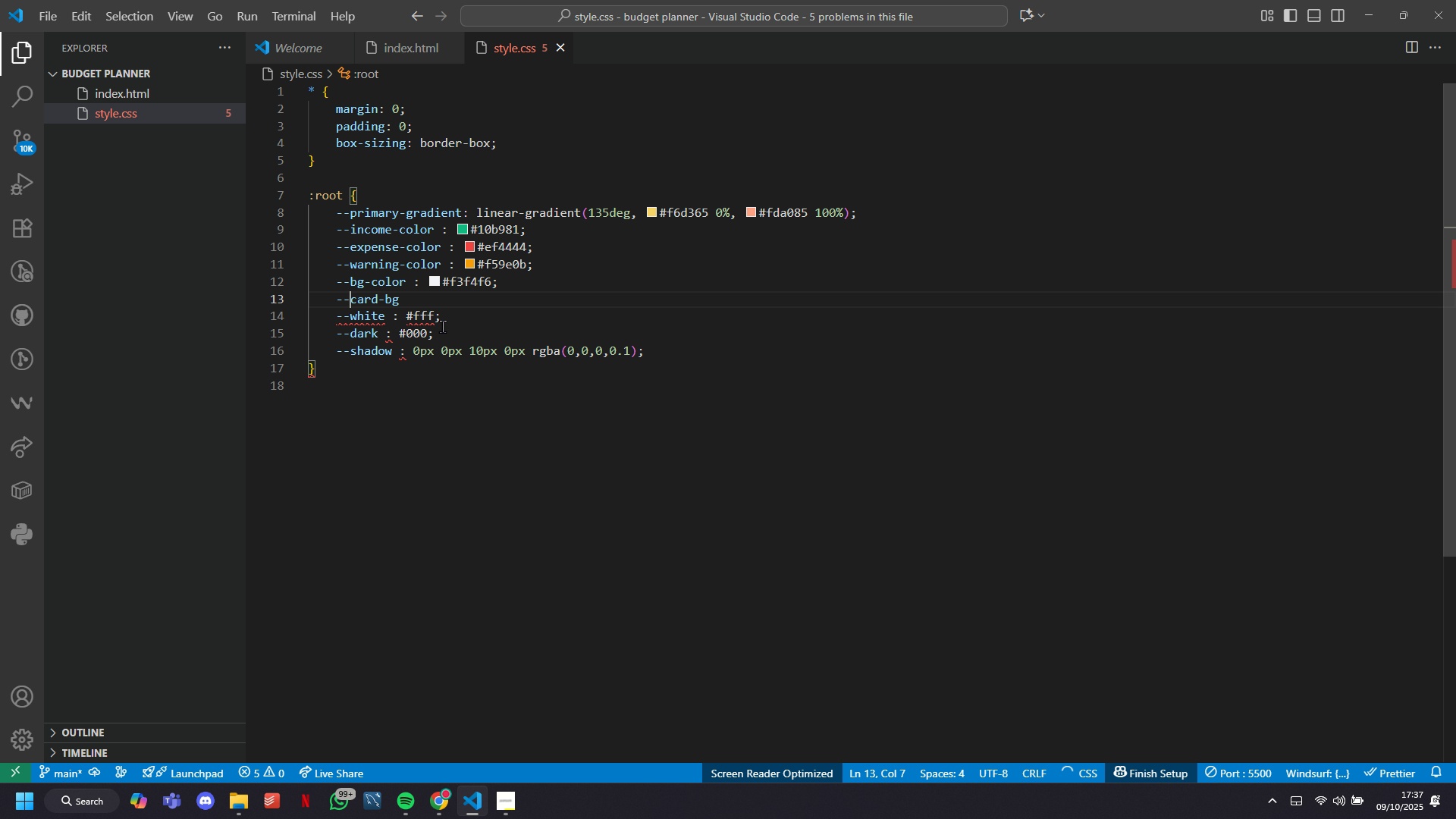 
key(Minus)
 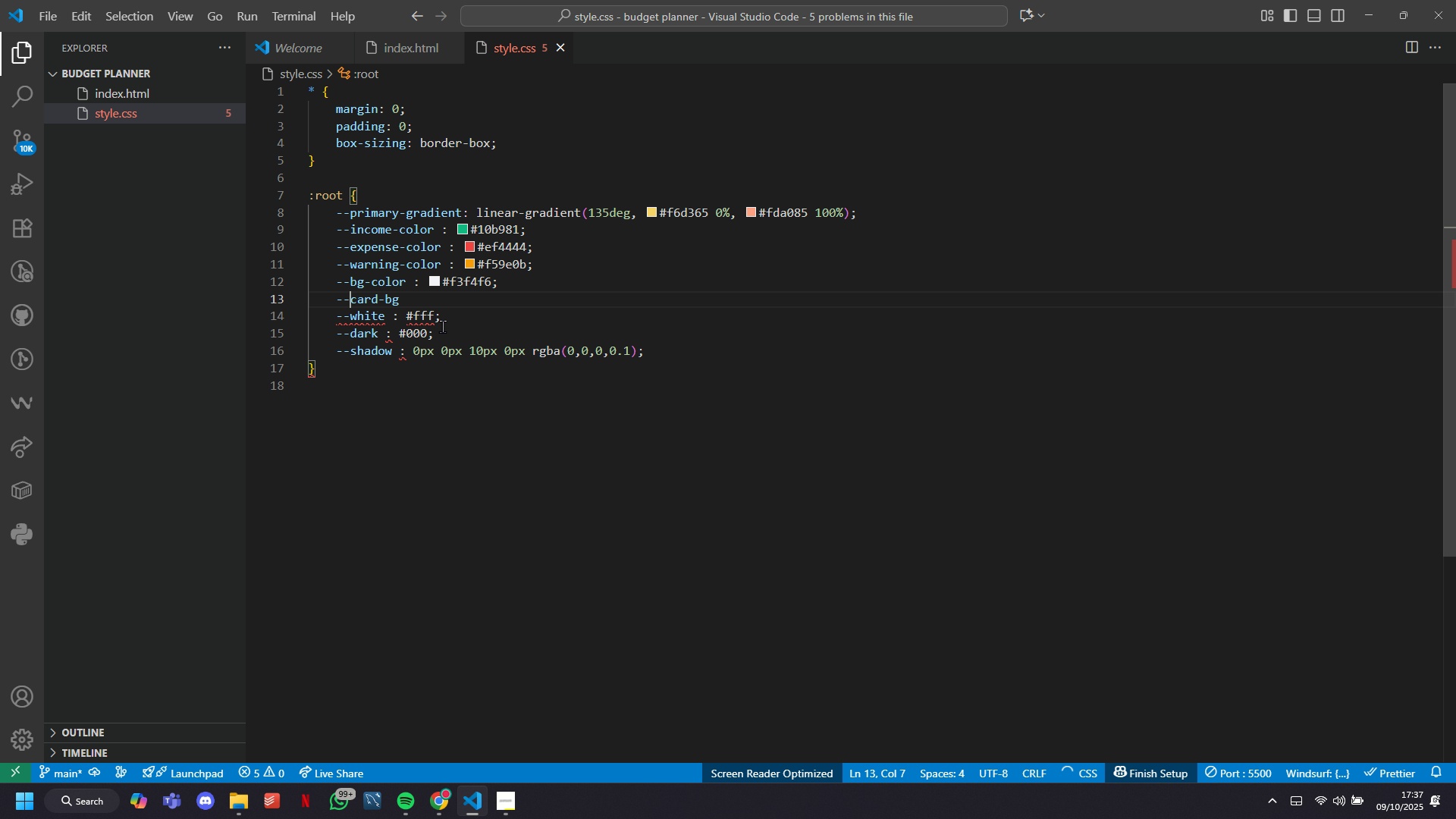 
key(ArrowRight)
 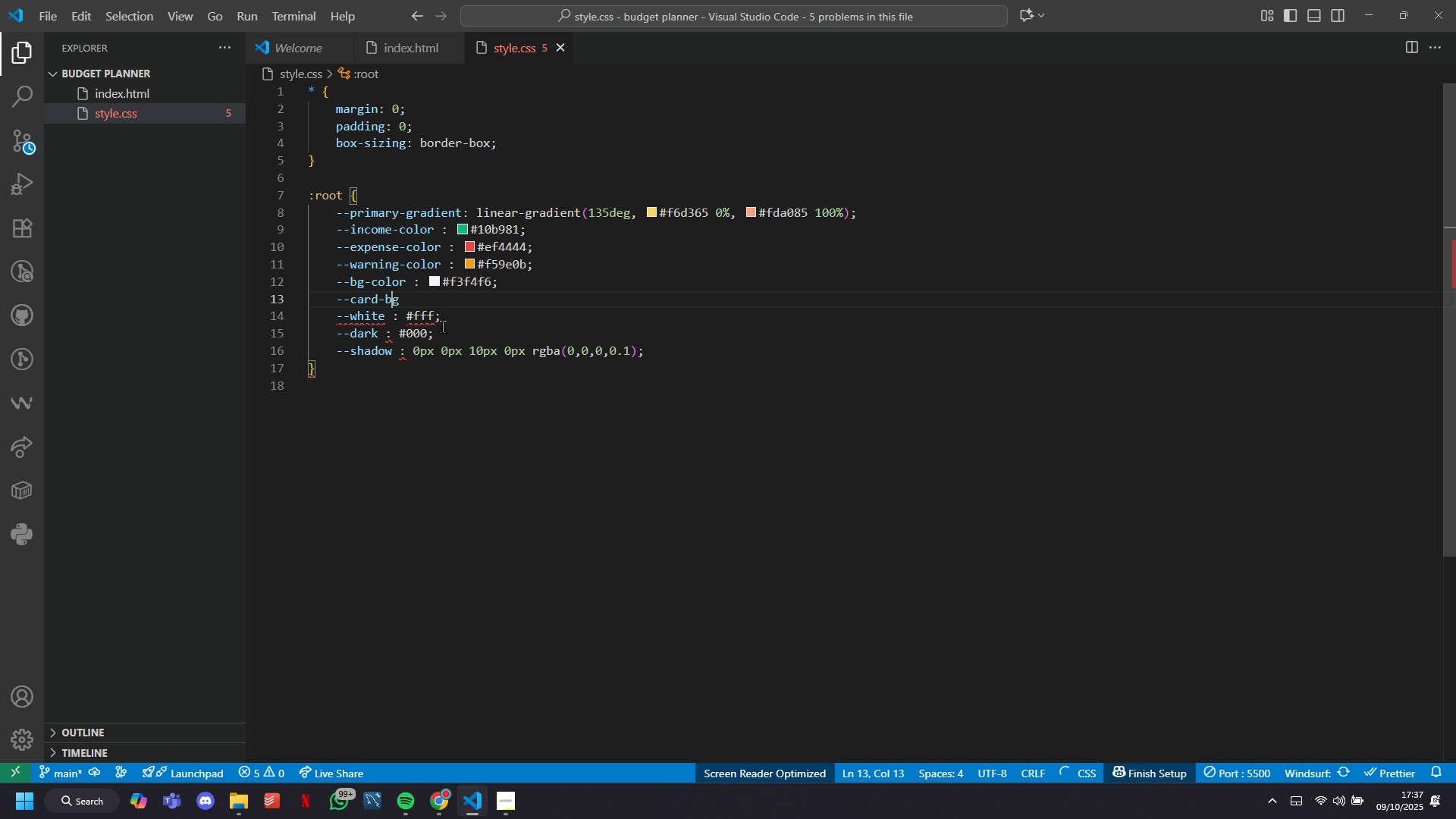 
key(ArrowRight)
 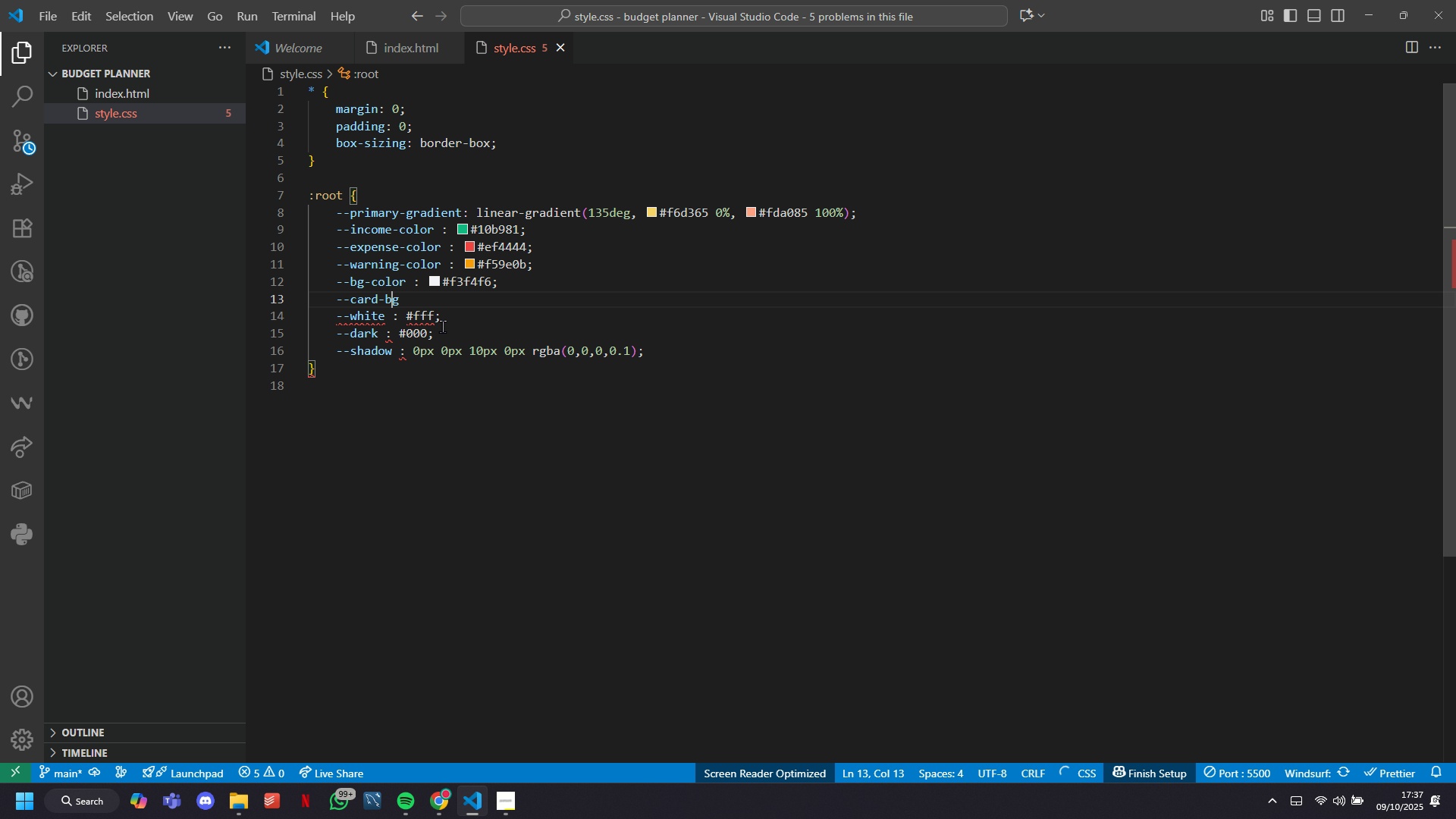 
key(ArrowRight)
 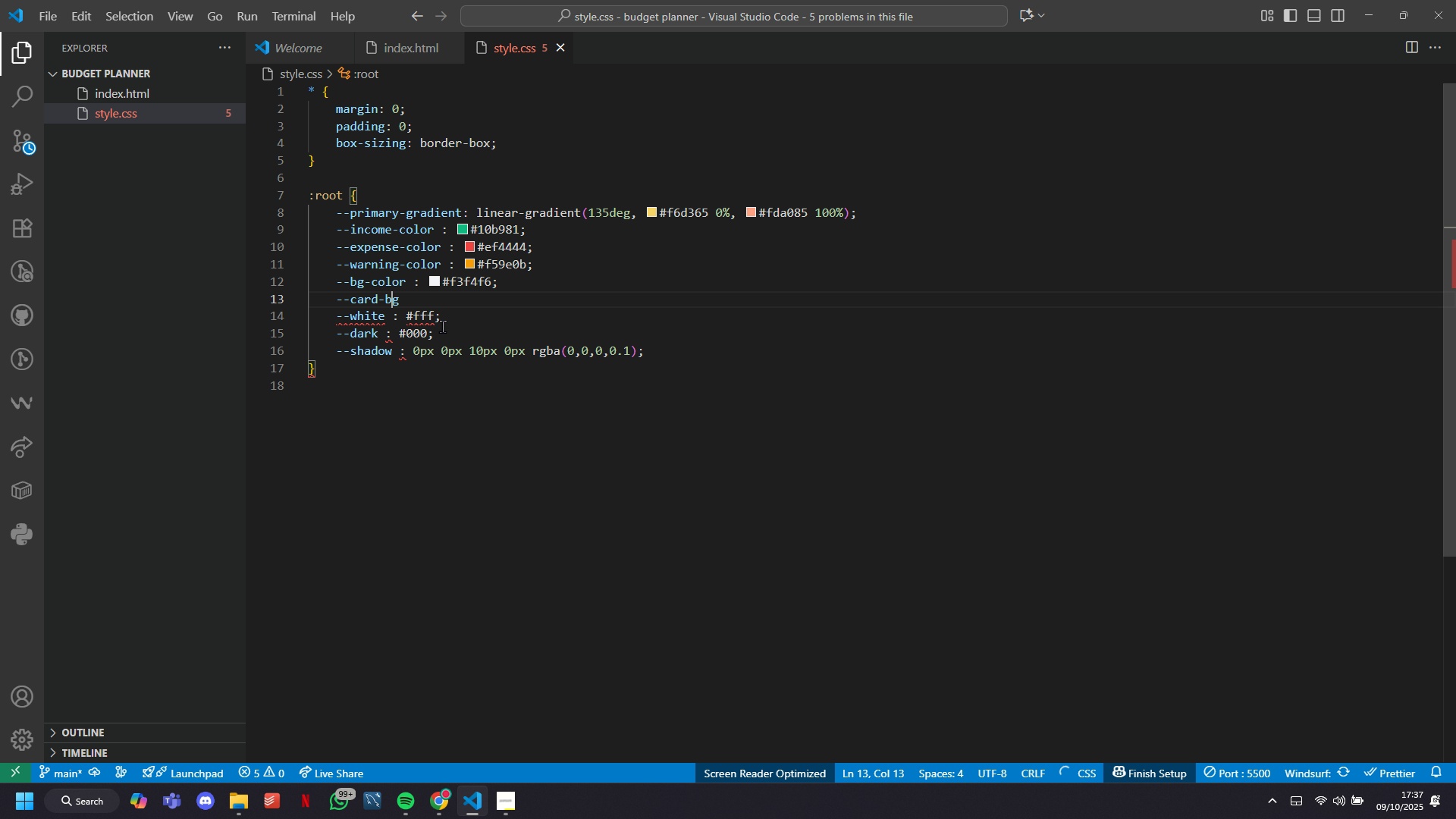 
key(ArrowRight)
 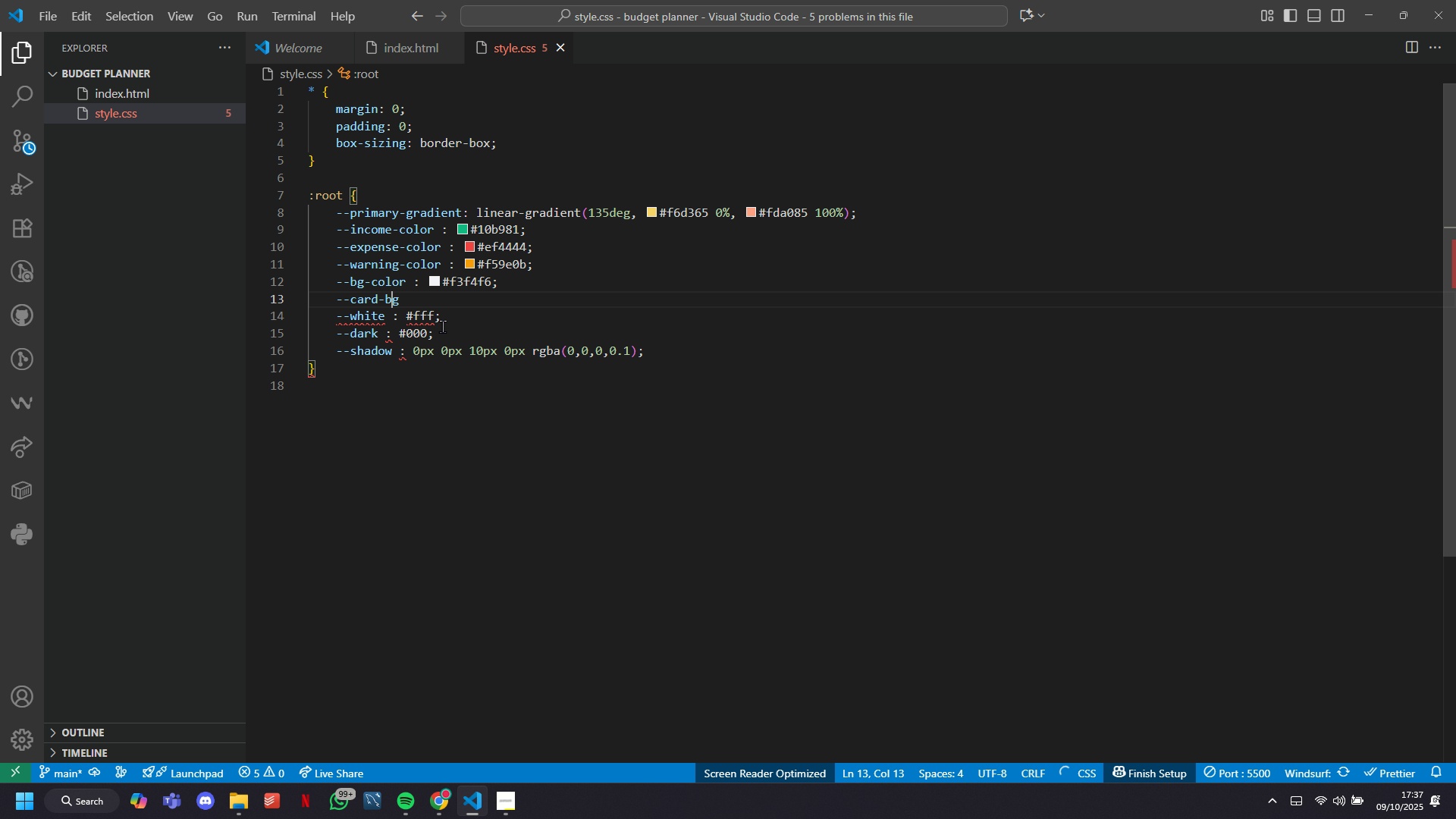 
key(ArrowRight)
 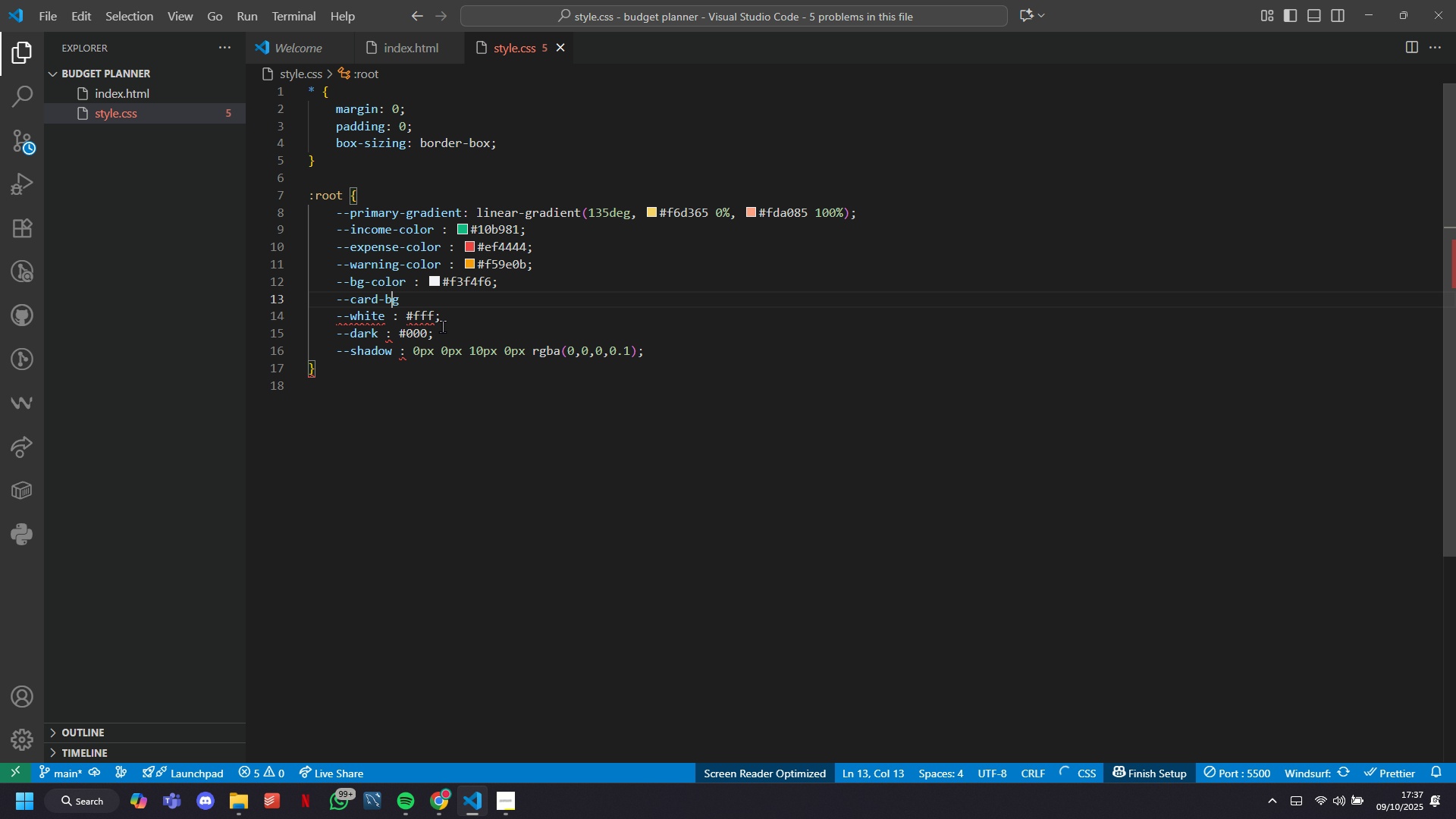 
key(ArrowRight)
 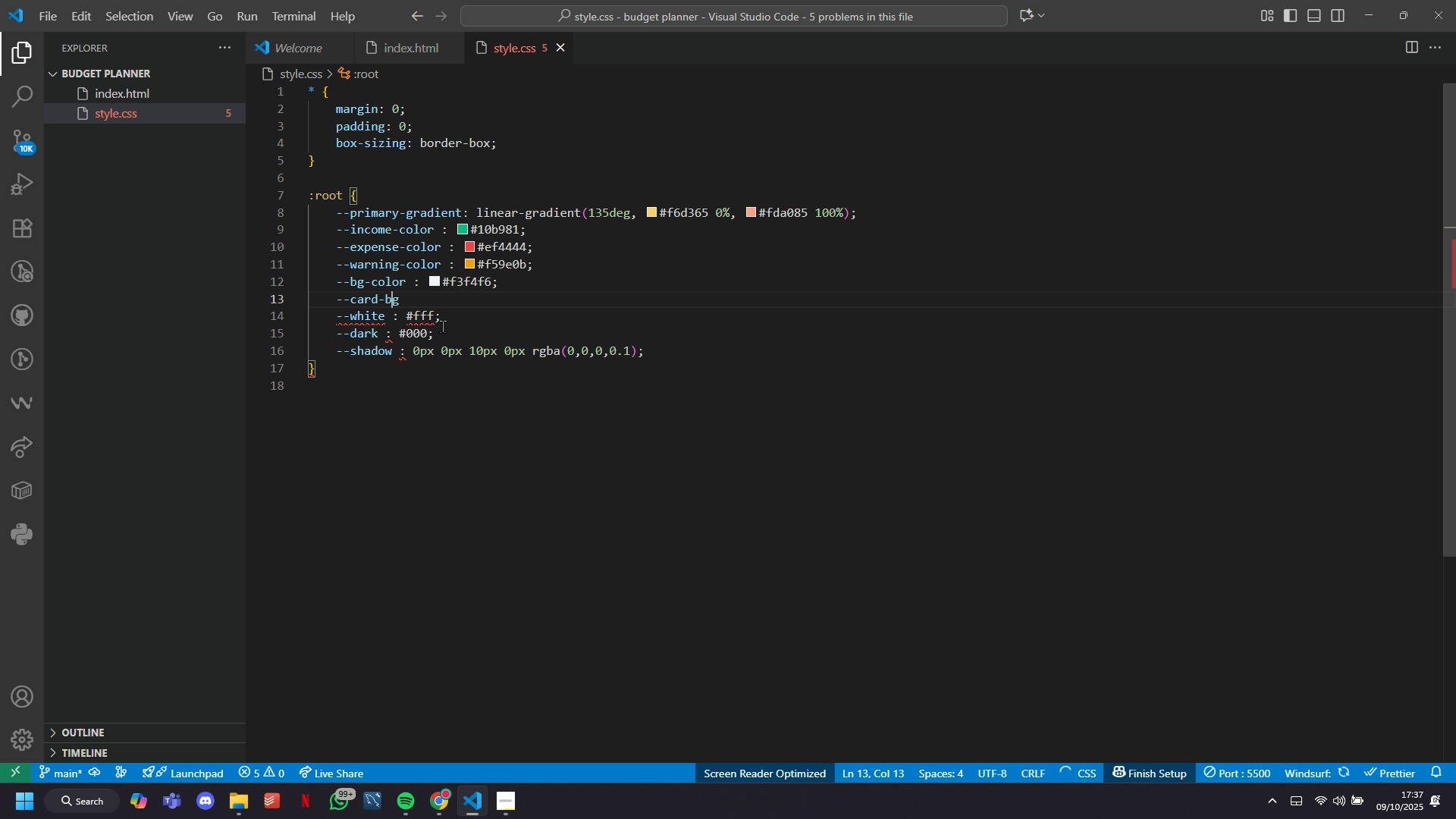 
key(ArrowRight)
 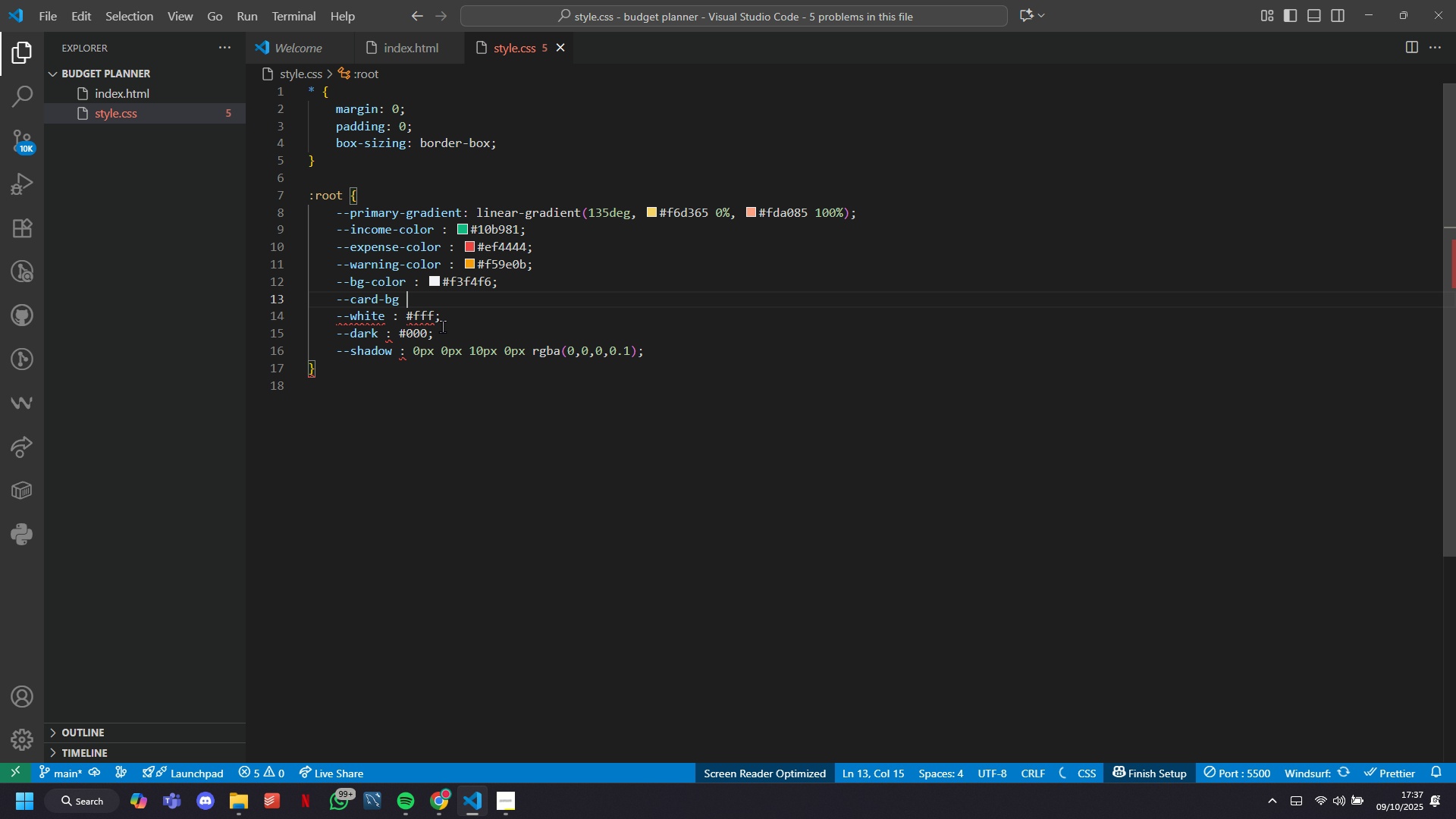 
key(Shift+ShiftLeft)
 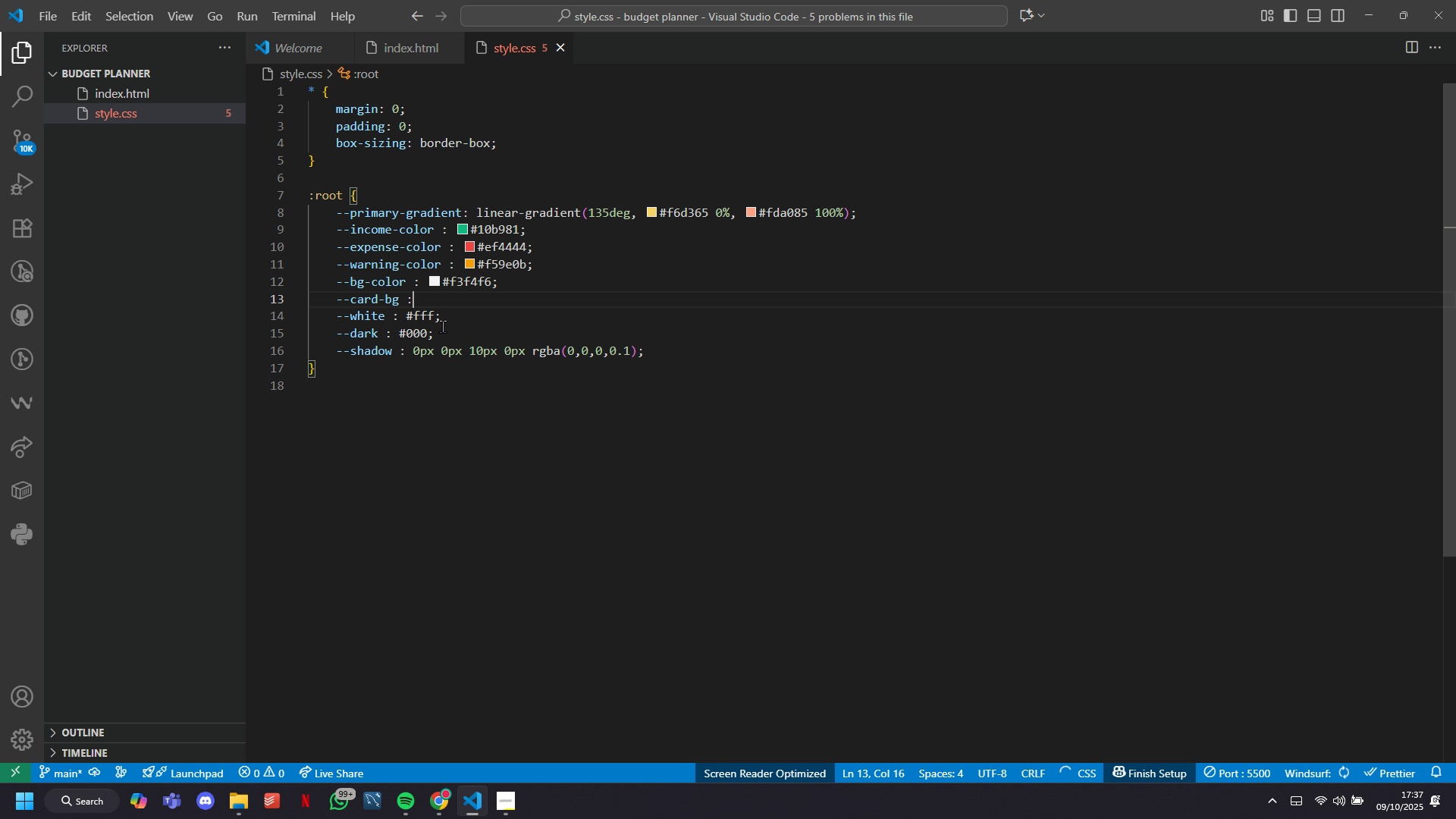 
key(Shift+Semicolon)
 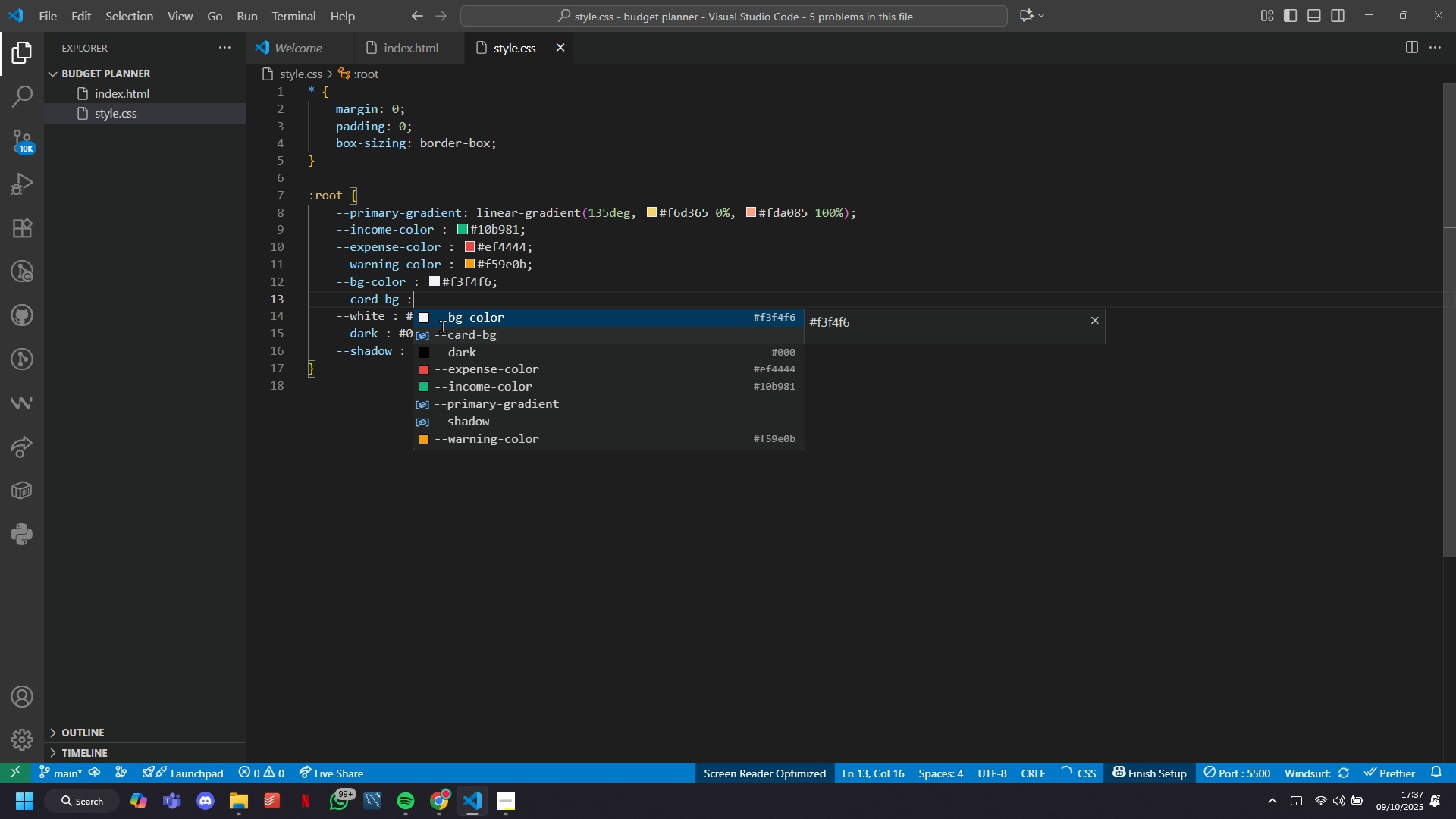 
key(Shift+Space)
 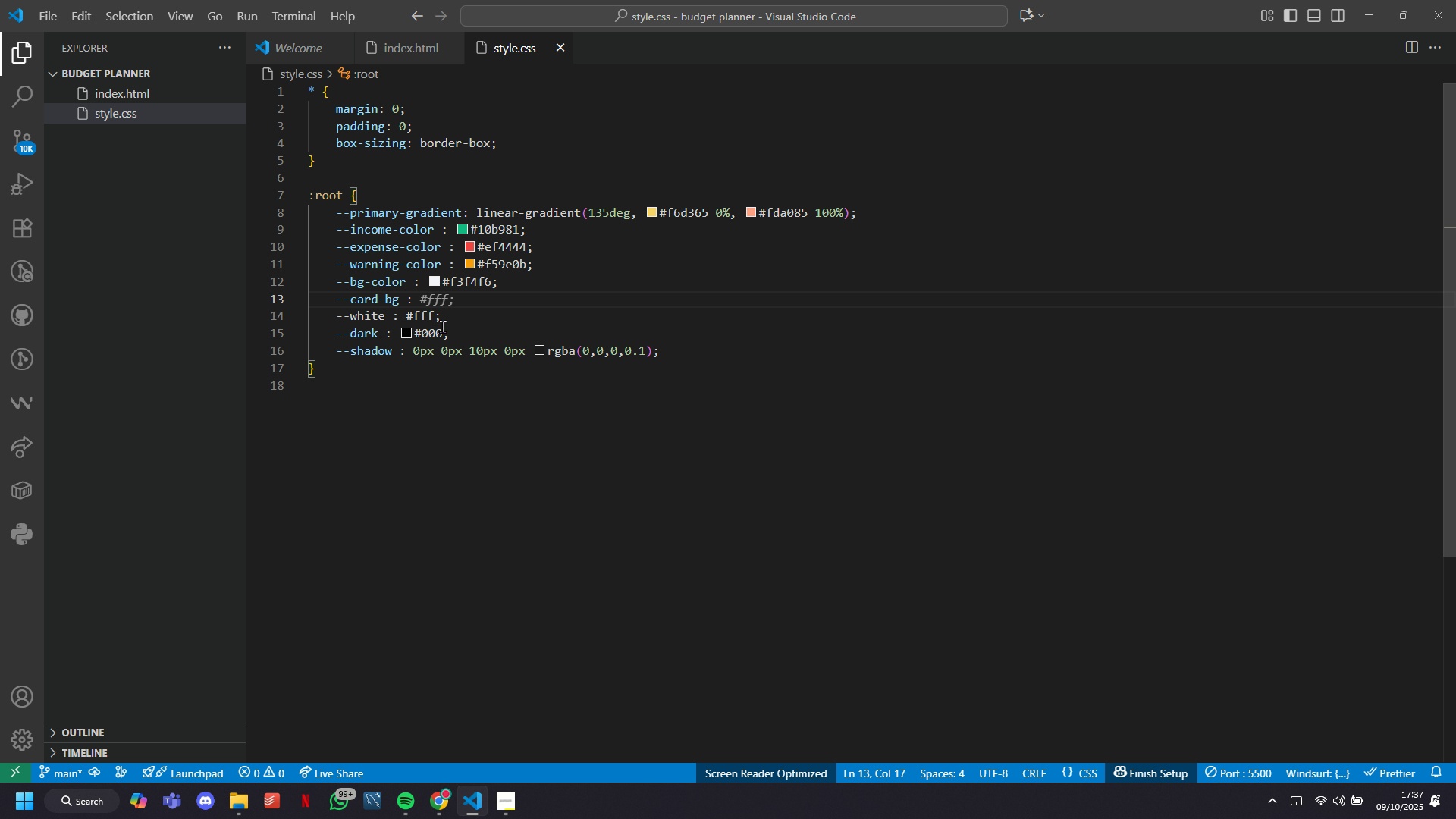 
key(Tab)
 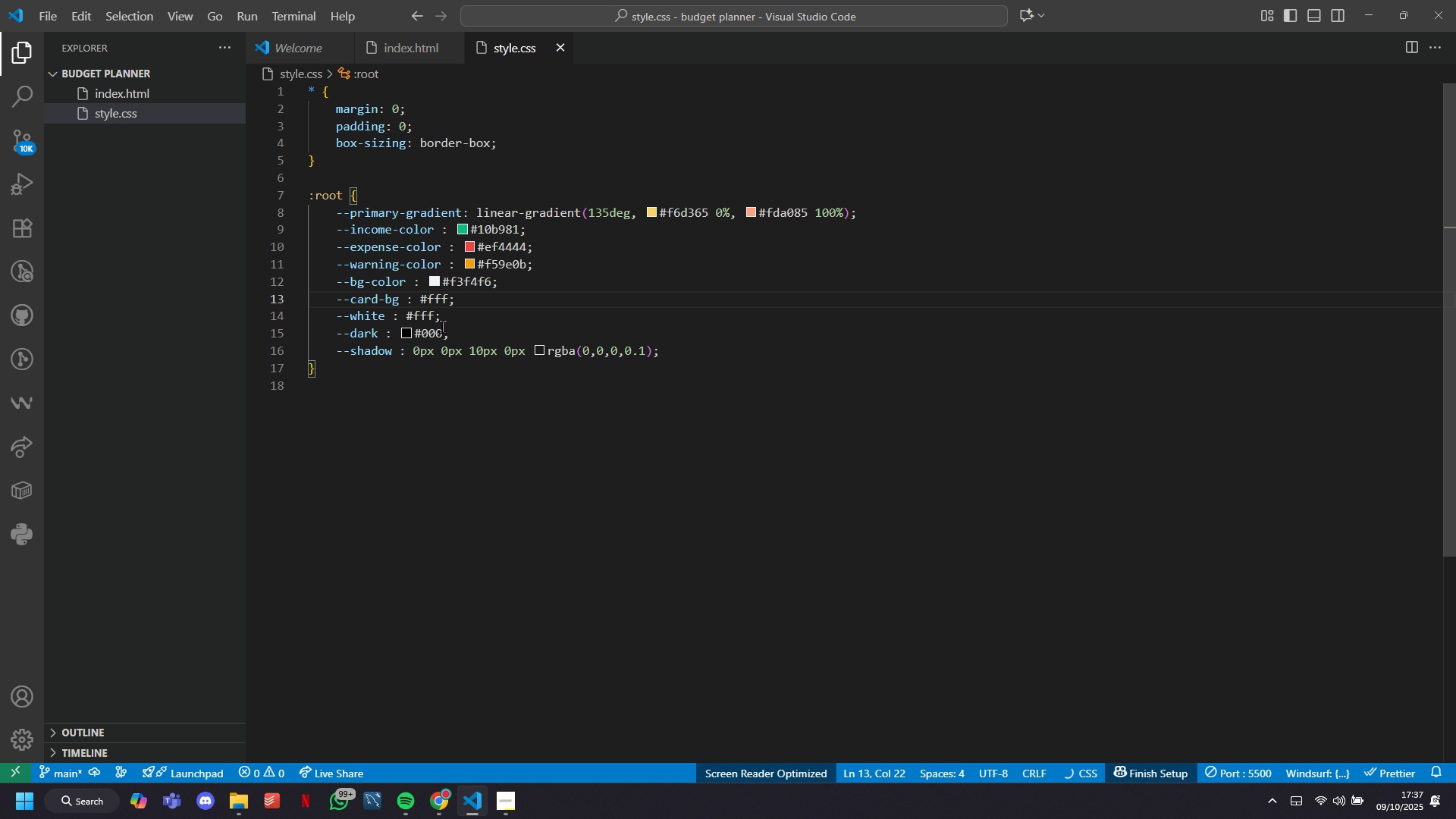 
key(Enter)
 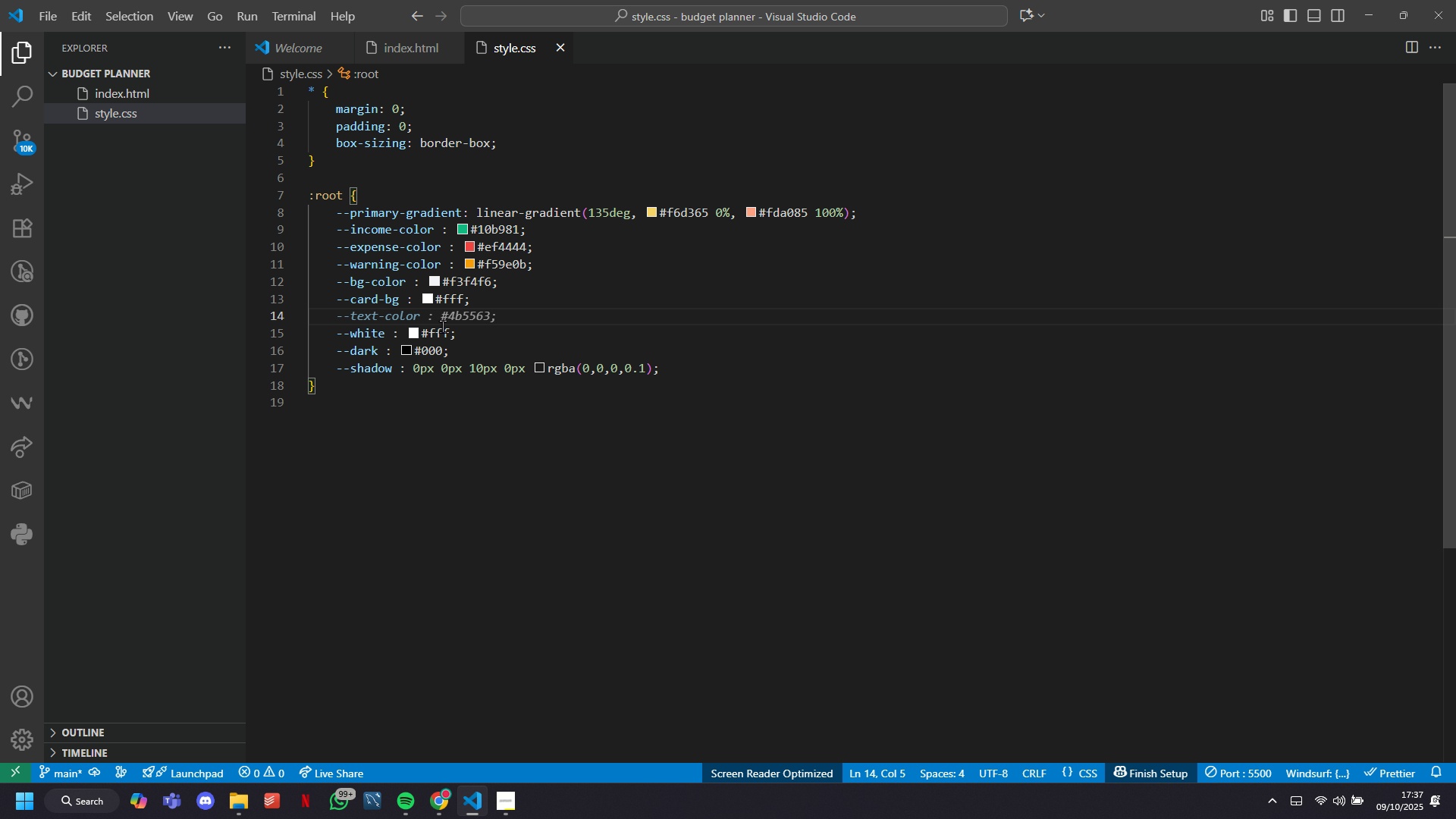 
key(Tab)
 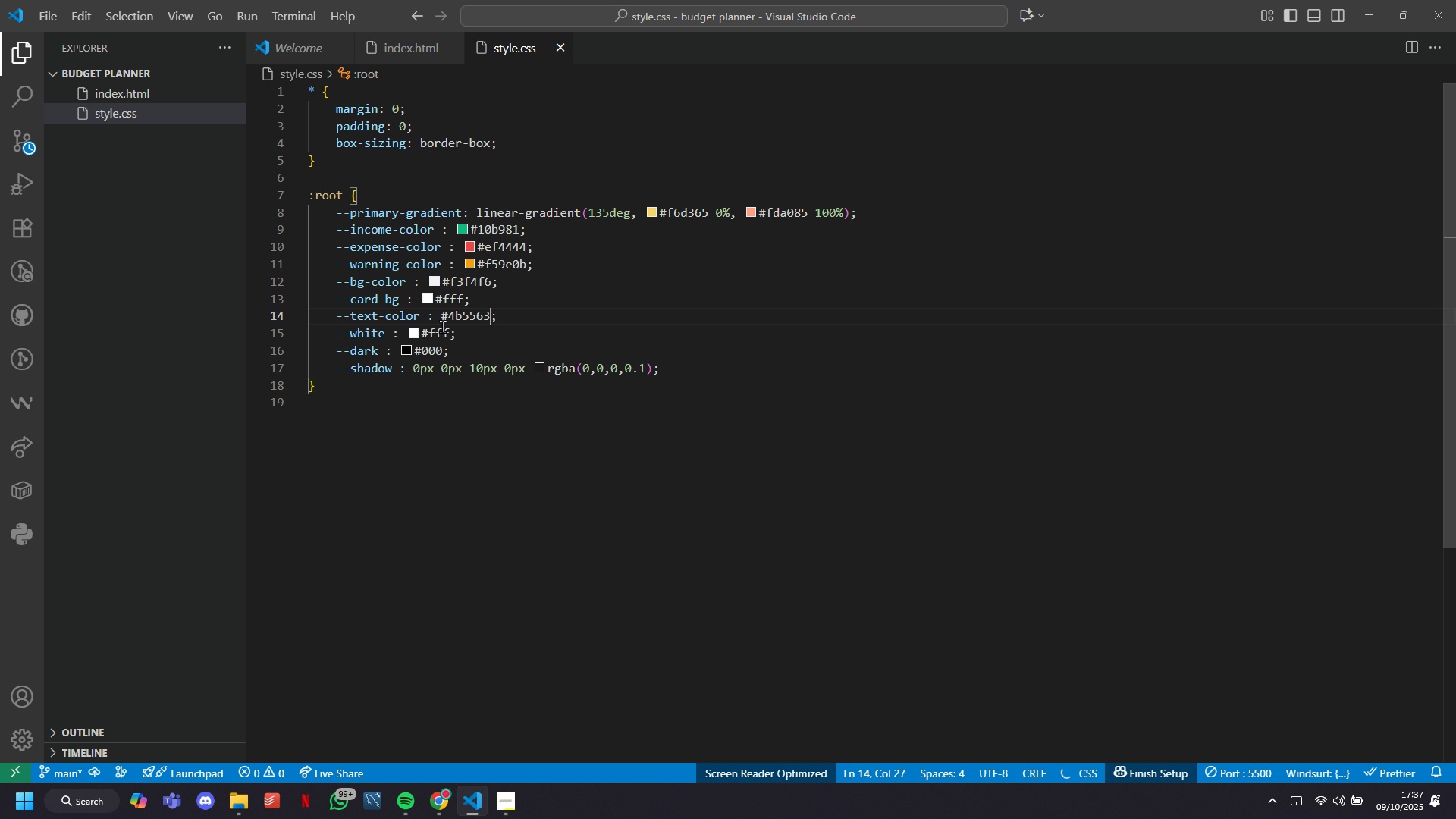 
hold_key(key=ArrowLeft, duration=1.24)
 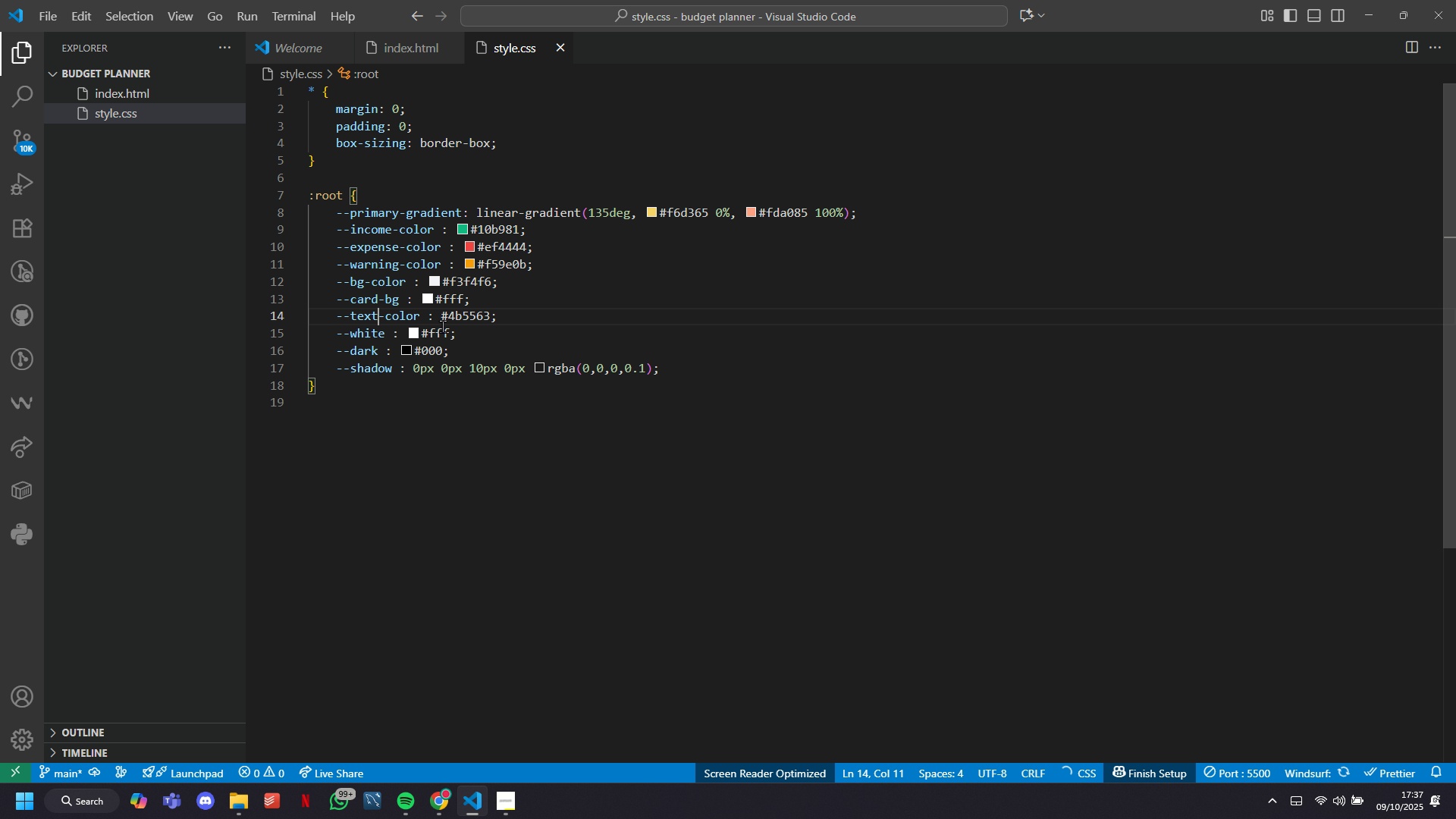 
key(ArrowRight)
 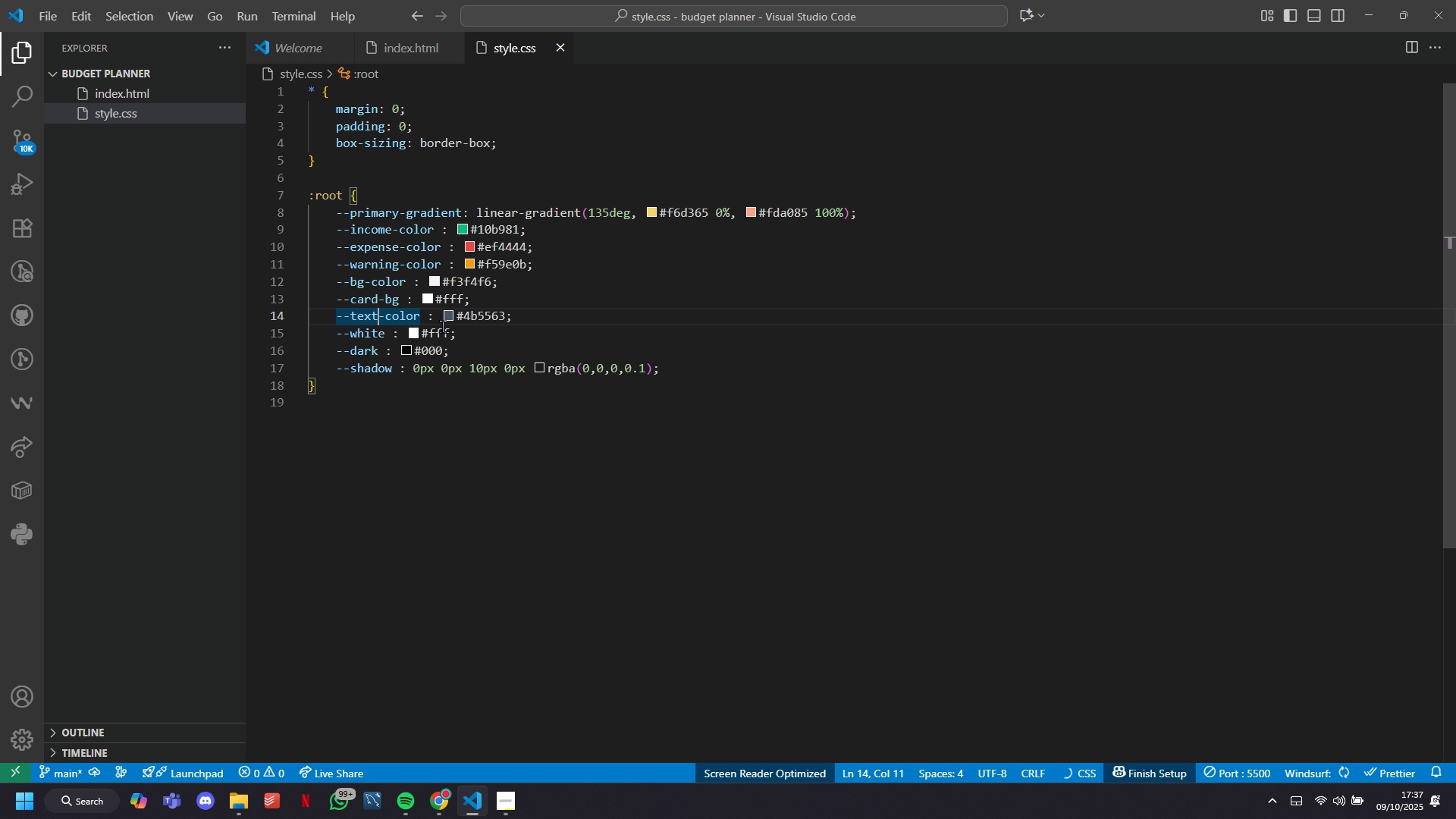 
key(ArrowRight)
 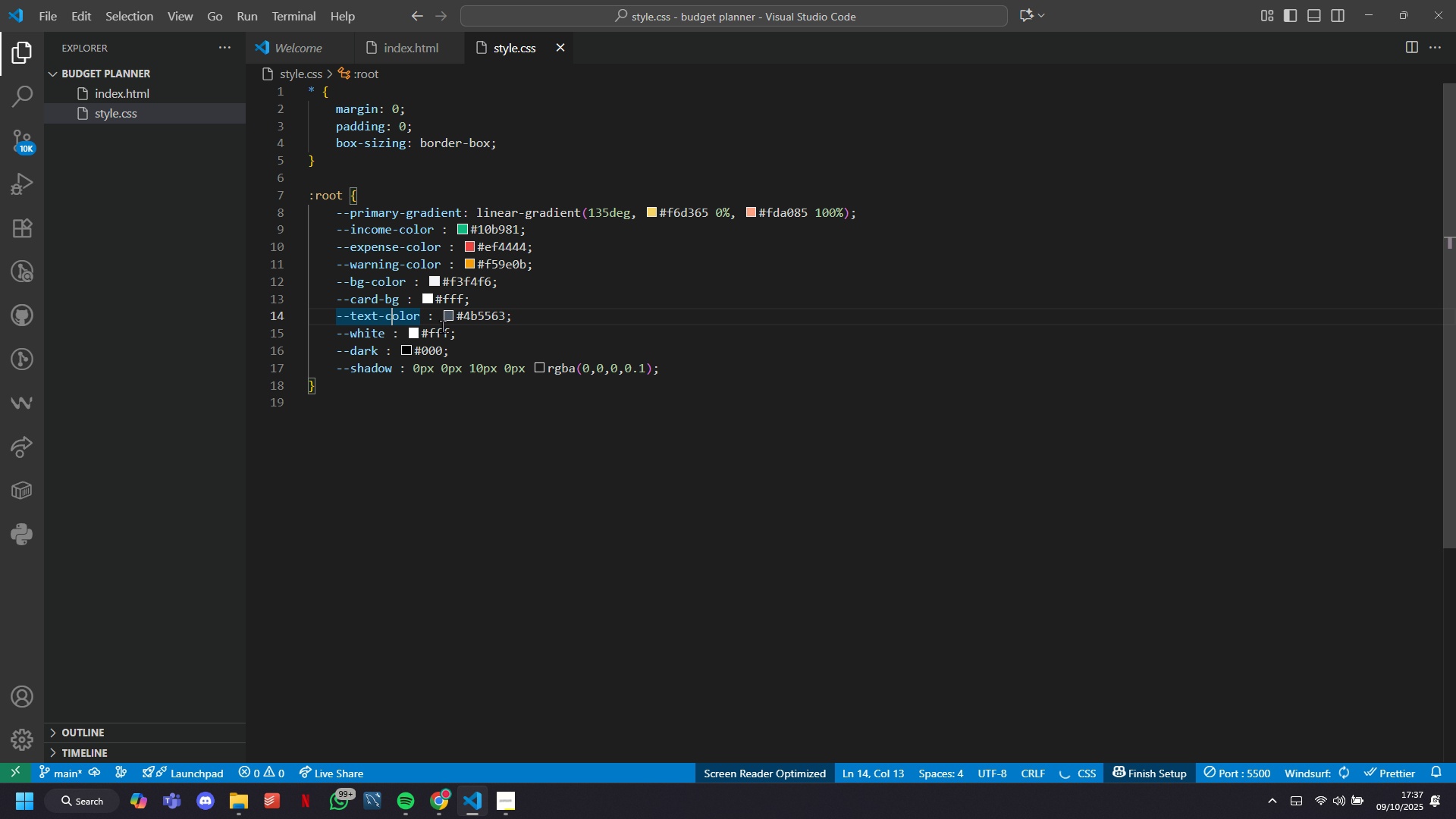 
key(ArrowRight)
 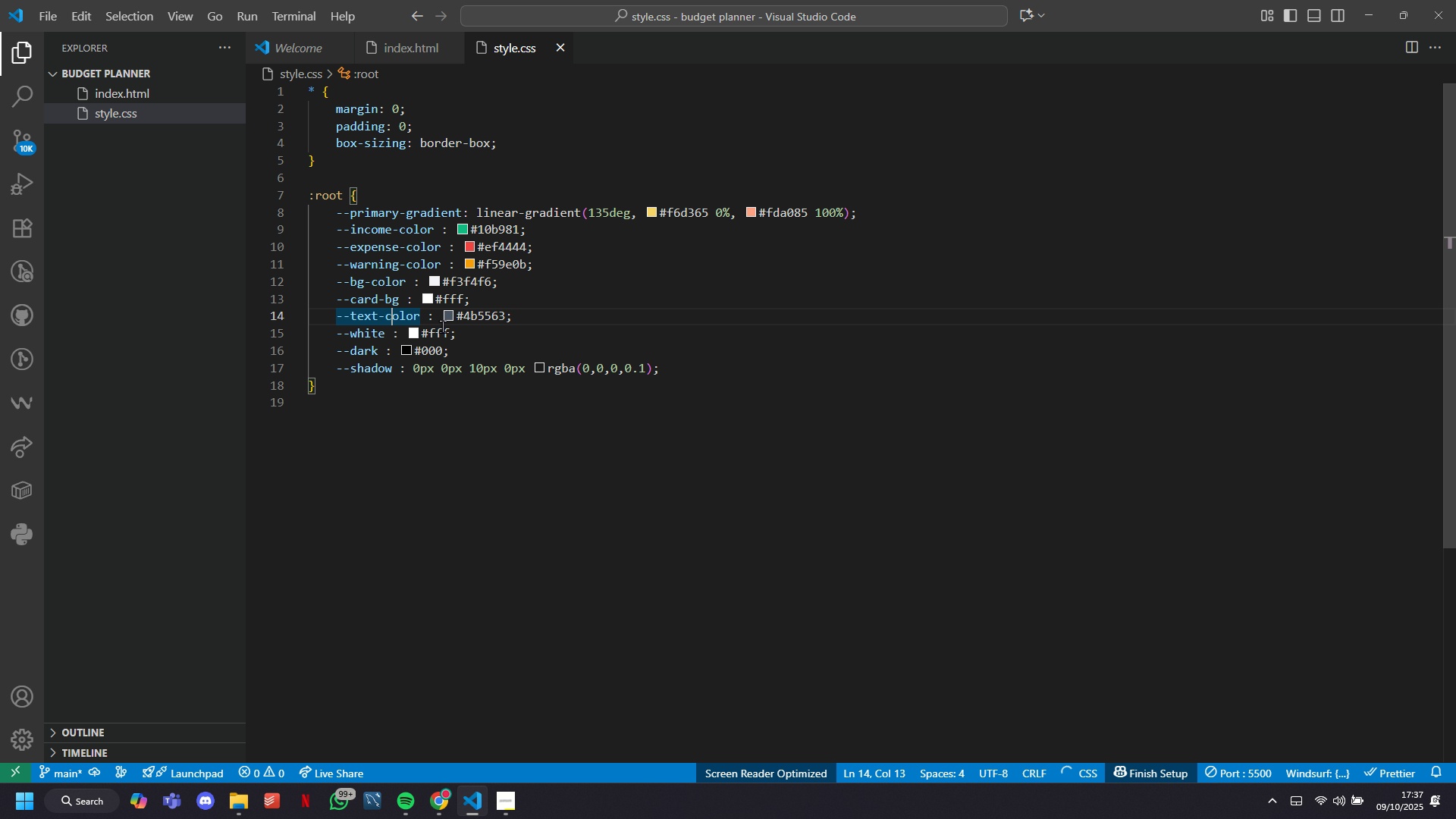 
key(ArrowRight)
 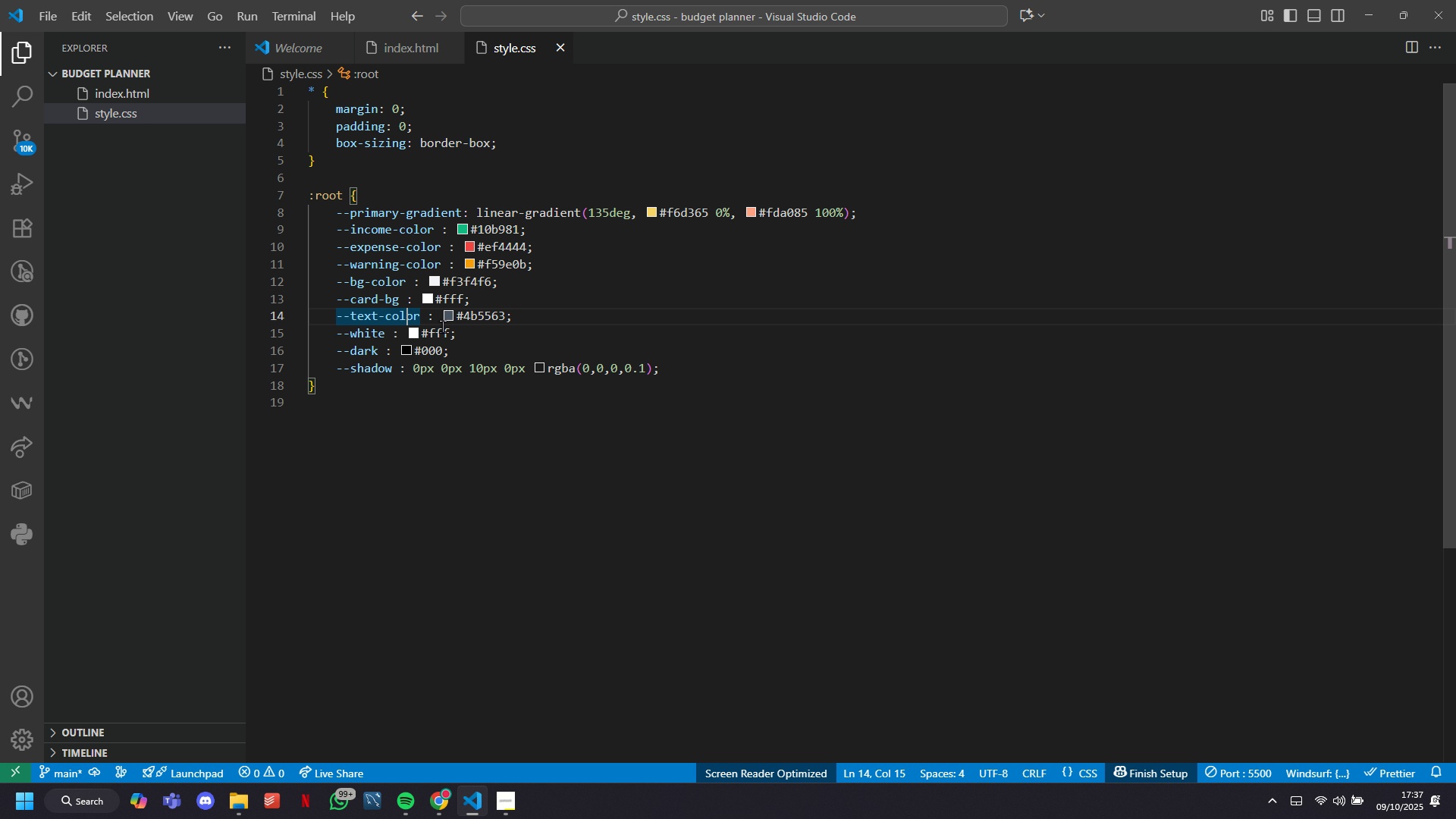 
key(ArrowRight)
 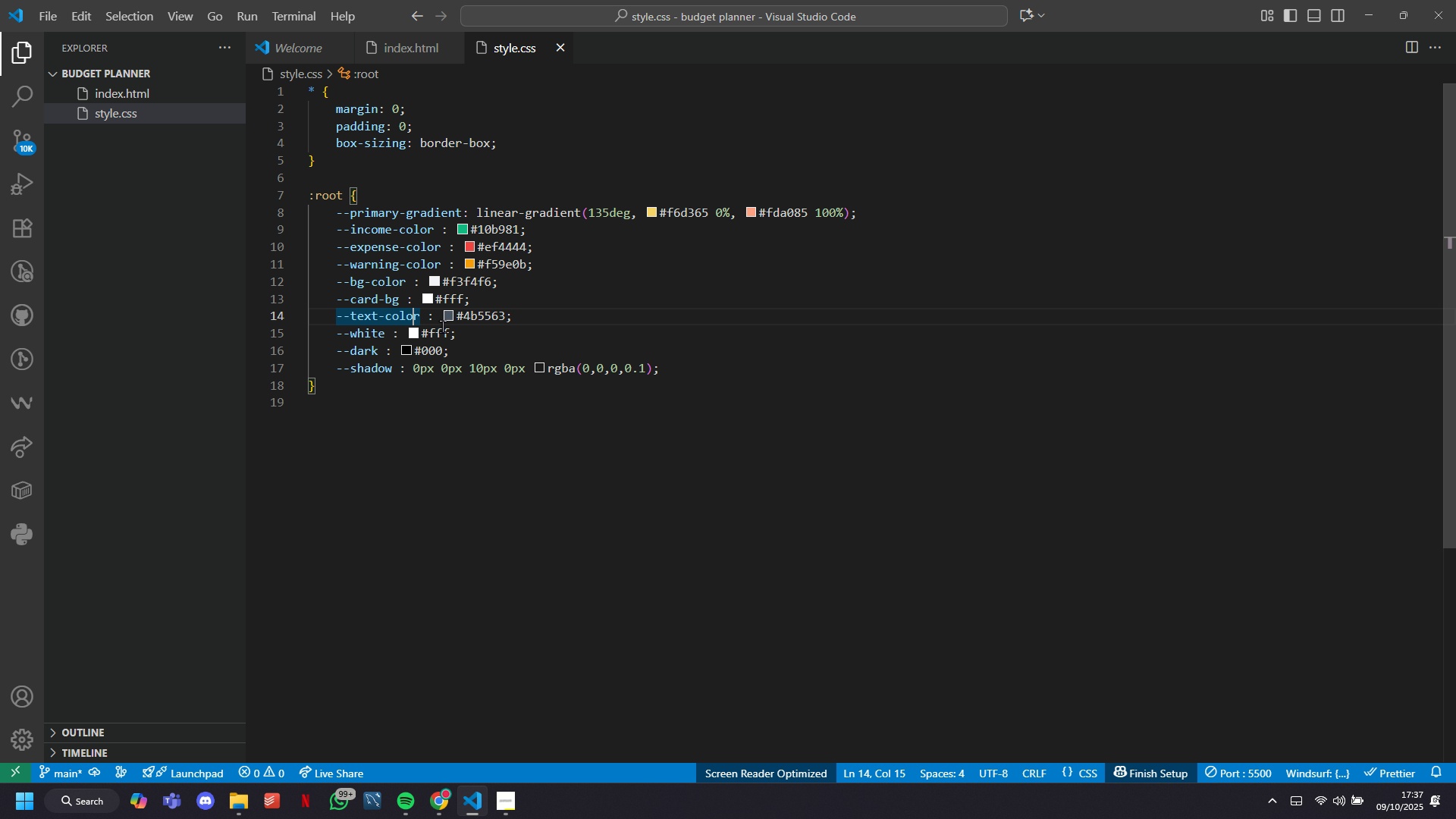 
key(ArrowRight)
 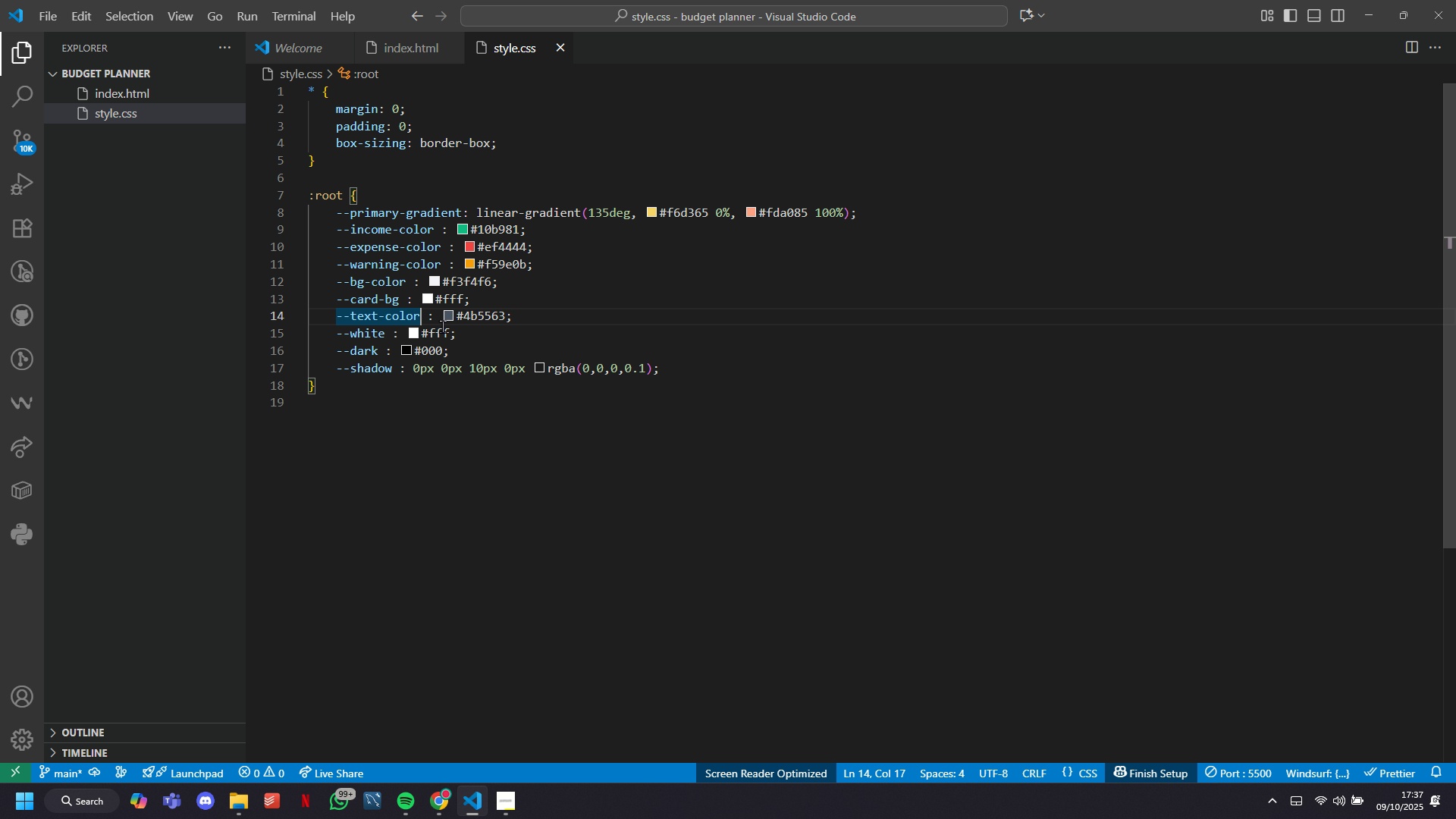 
key(ArrowRight)
 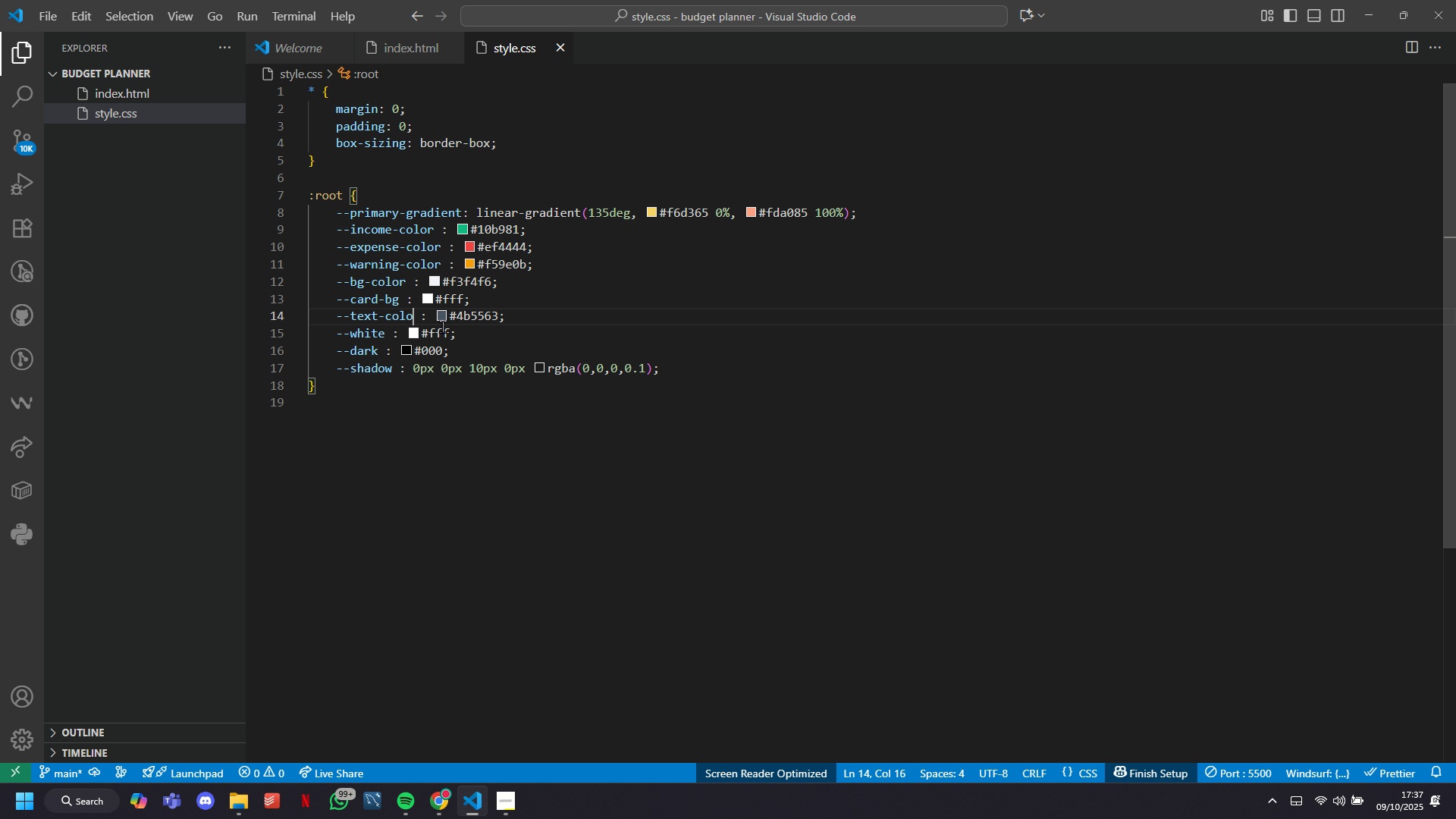 
key(Backspace)
key(Backspace)
key(Backspace)
key(Backspace)
key(Backspace)
type(or)
key(Backspace)
key(Backspace)
type(primary)
 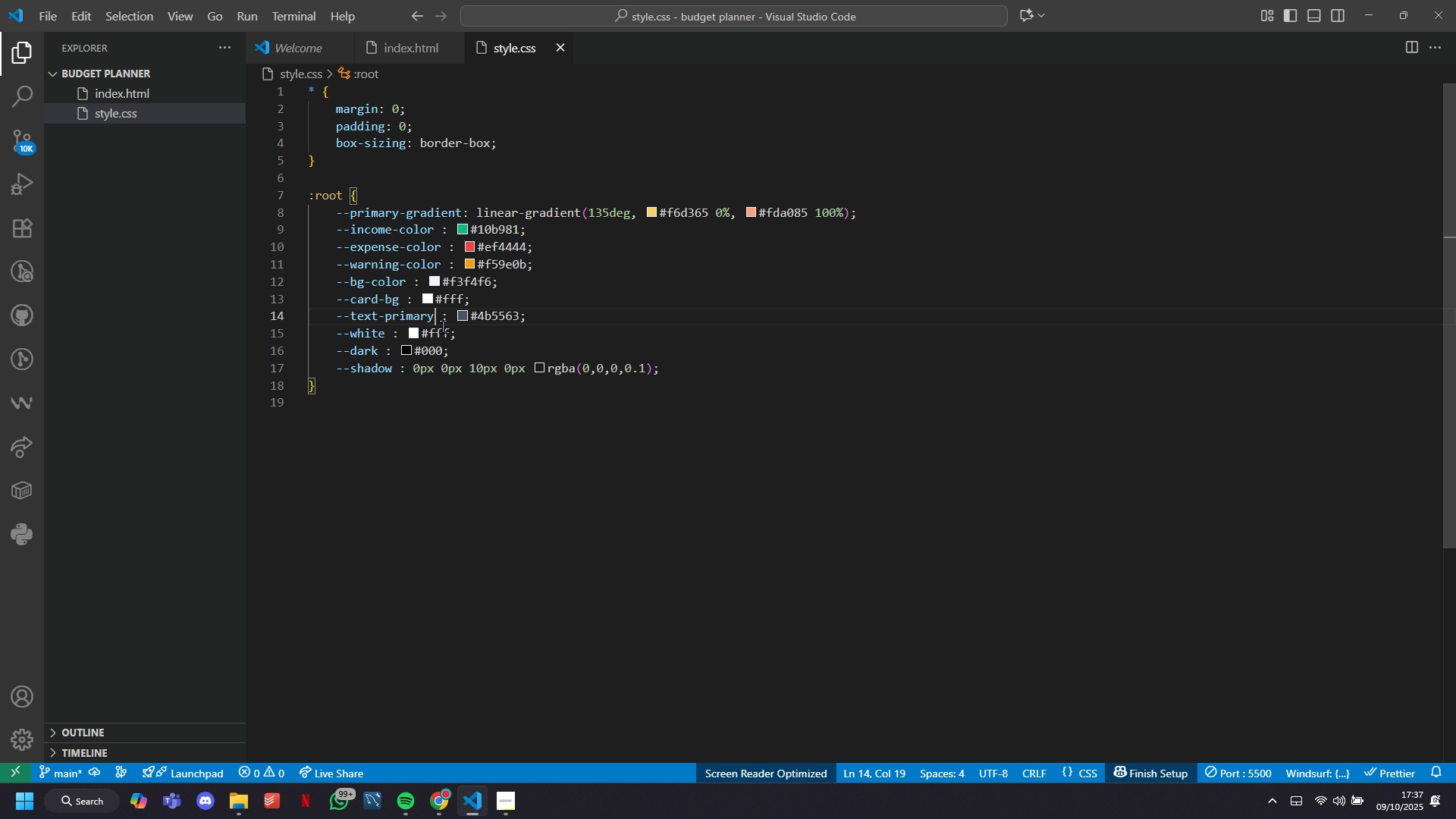 
hold_key(key=ArrowRight, duration=0.7)
 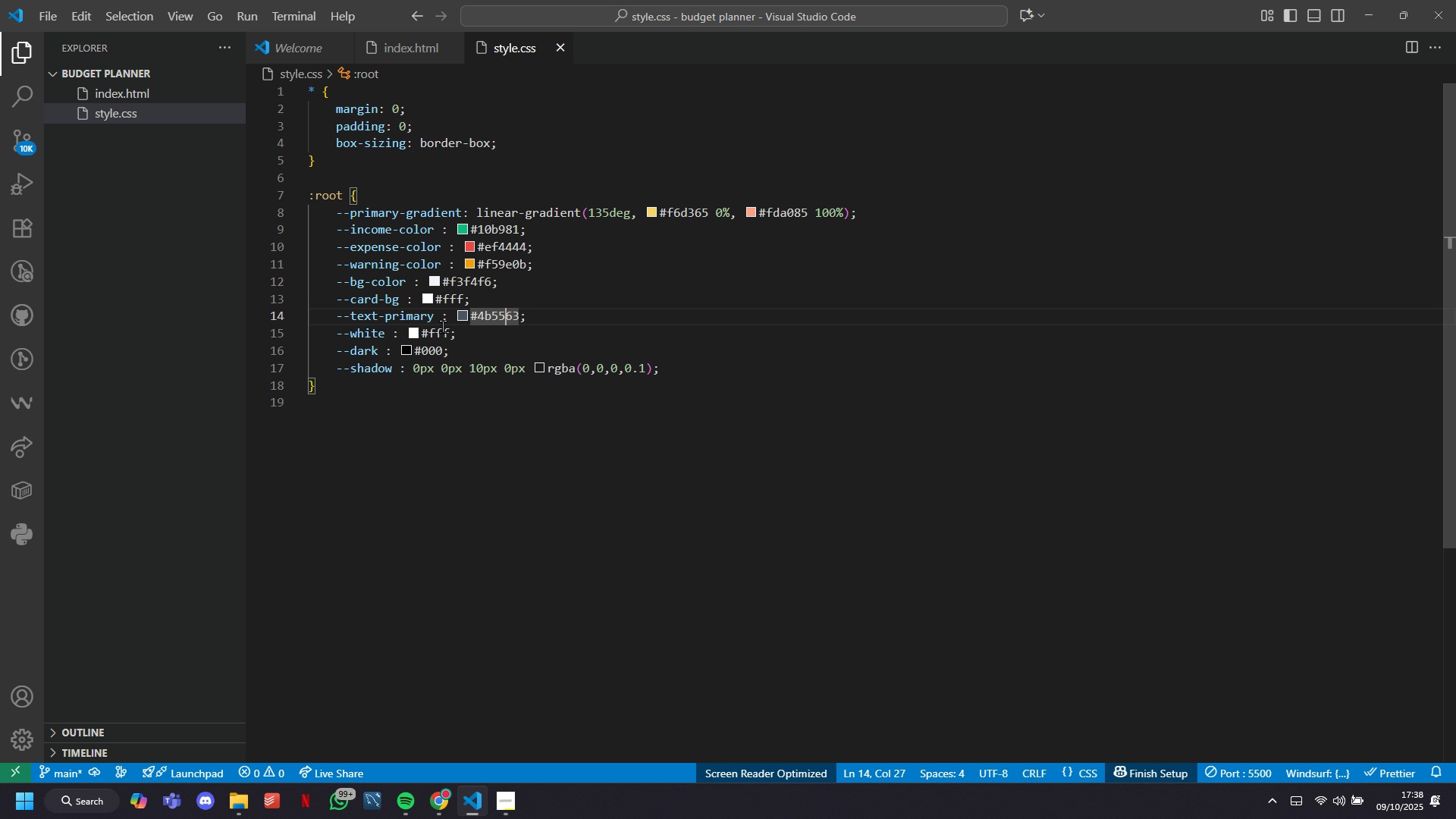 
key(ArrowRight)
 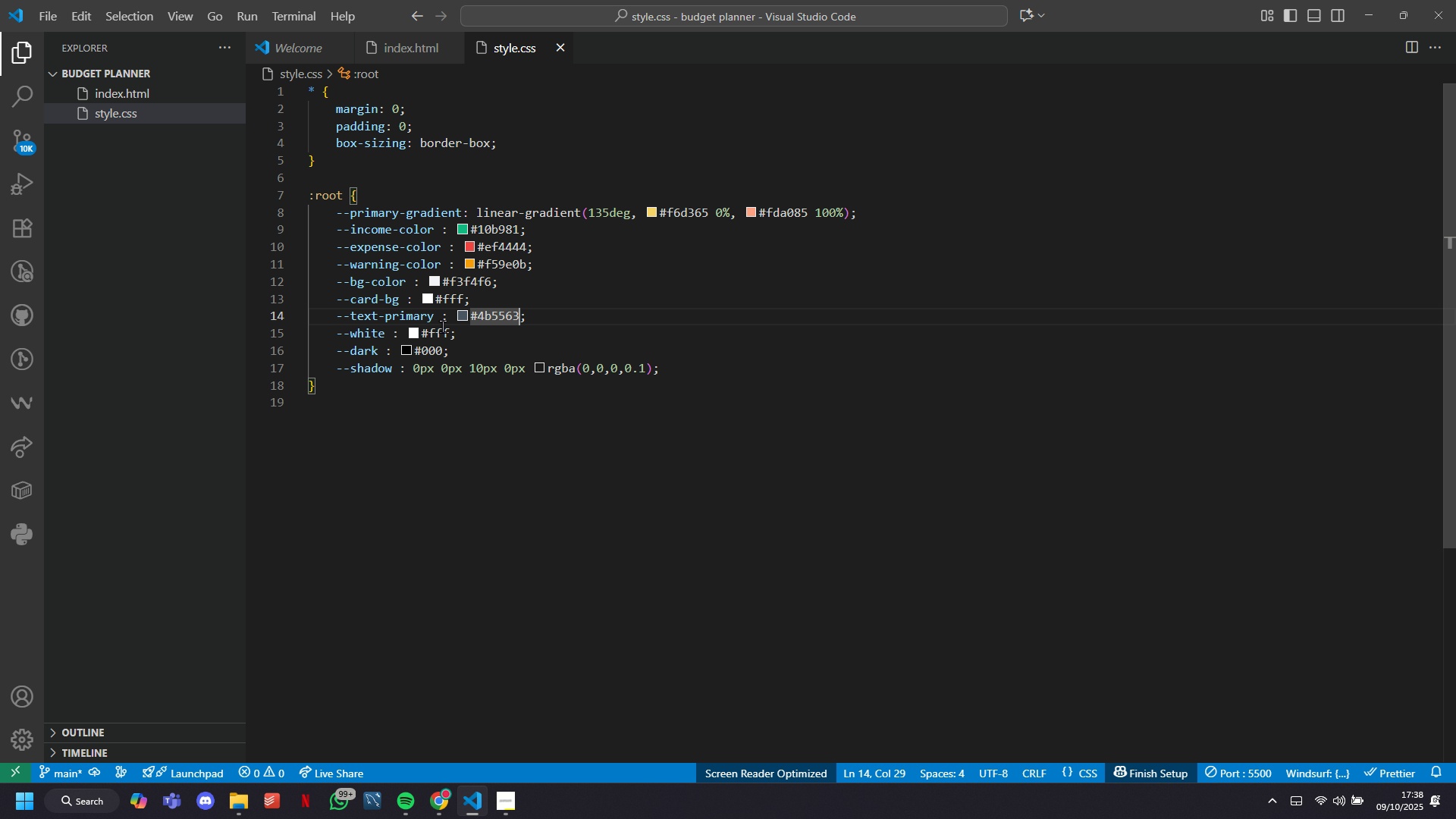 
key(ArrowRight)
 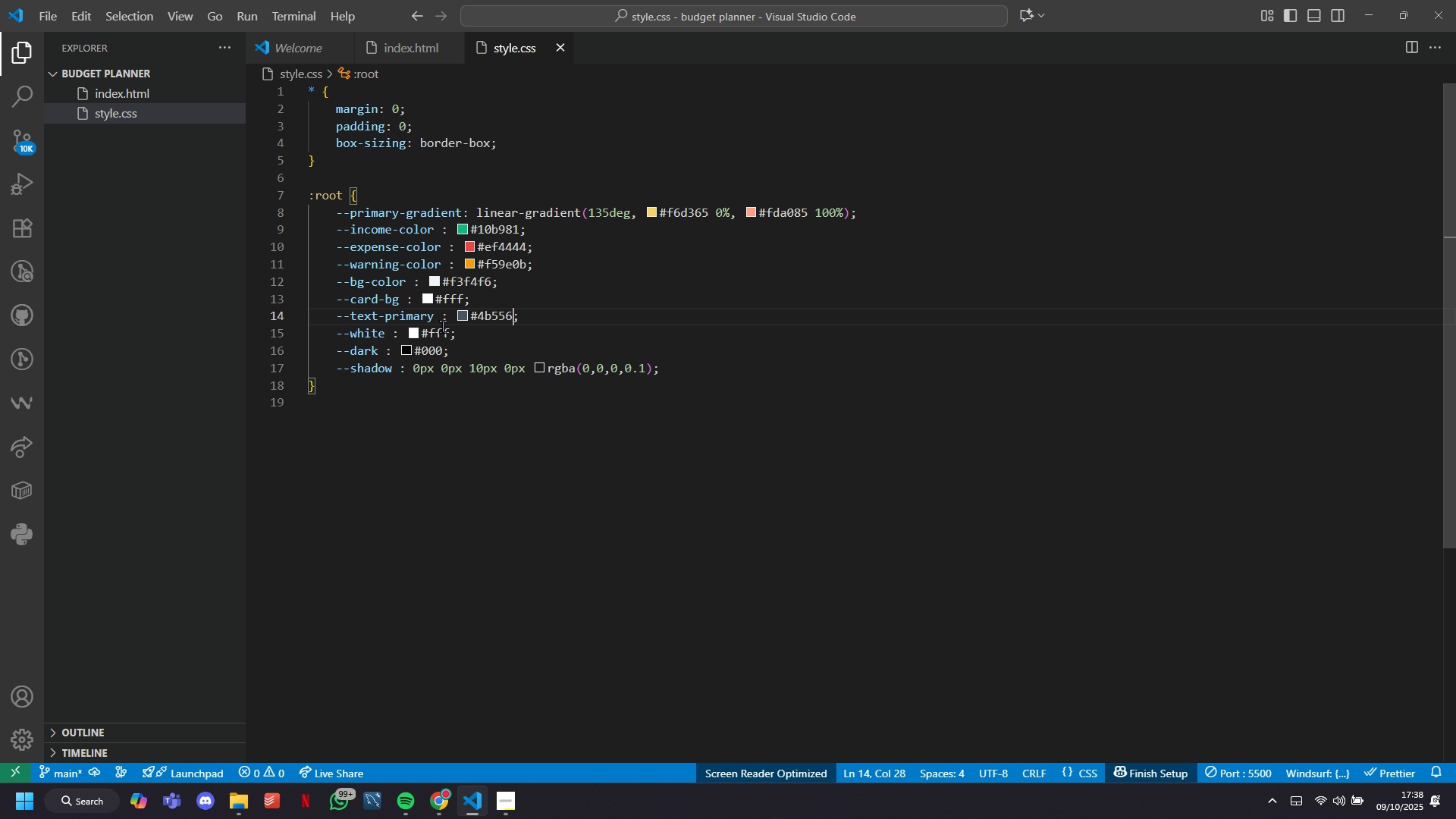 
key(Backspace)
key(Backspace)
key(Backspace)
key(Backspace)
key(Backspace)
key(Backspace)
type(1f937)
 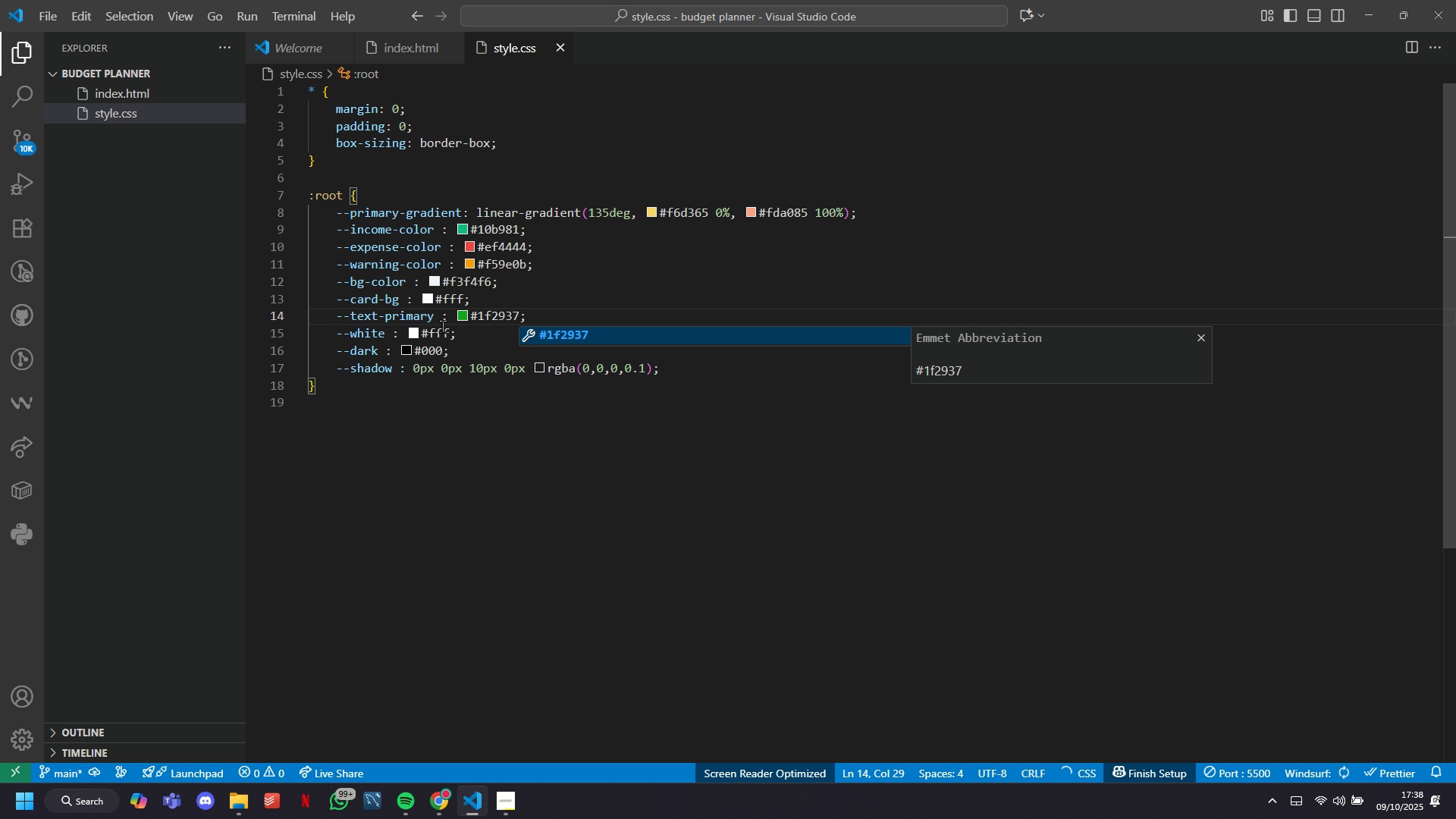 
hold_key(key=Tab, duration=0.32)
 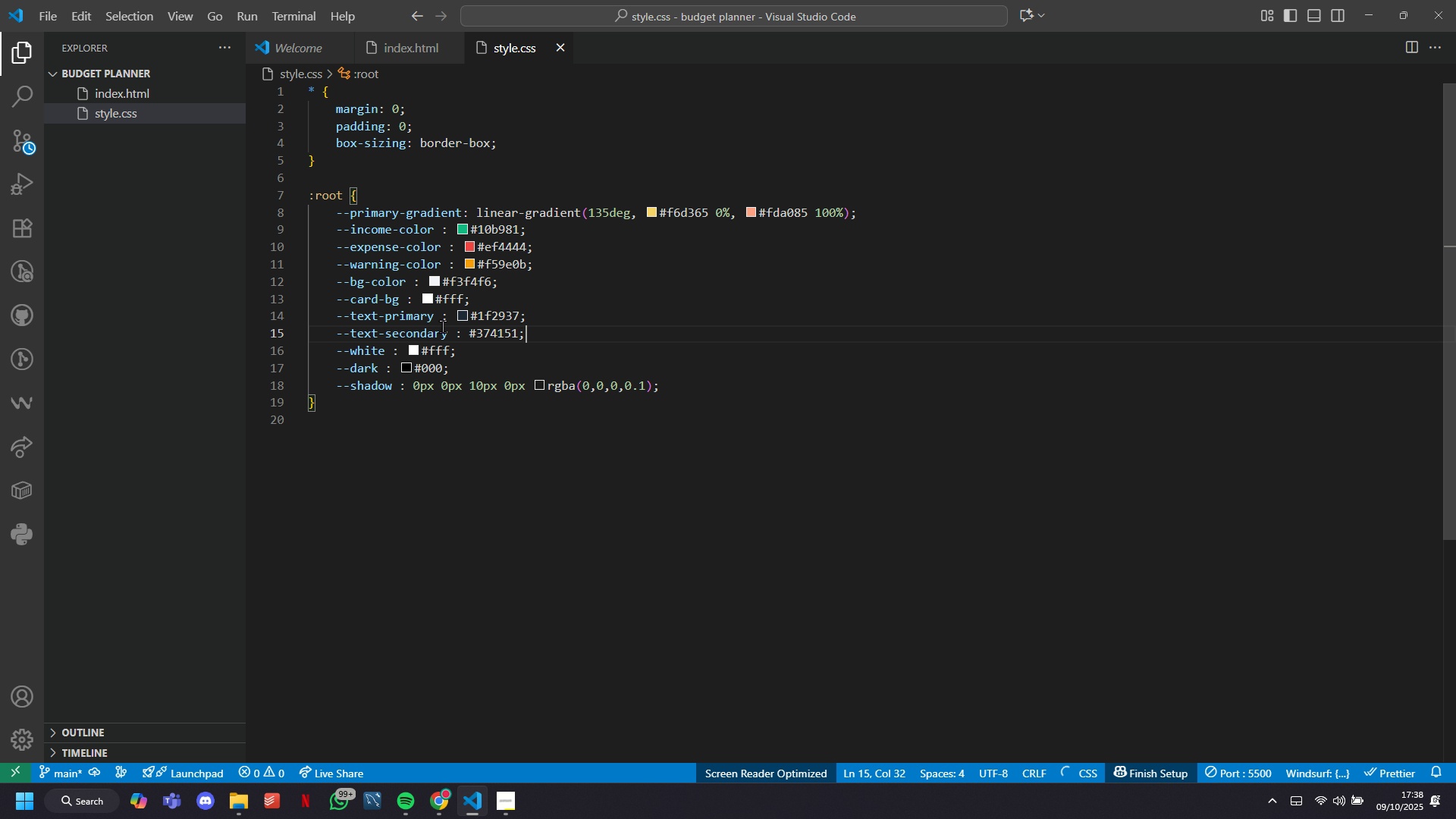 
key(Backquote)
 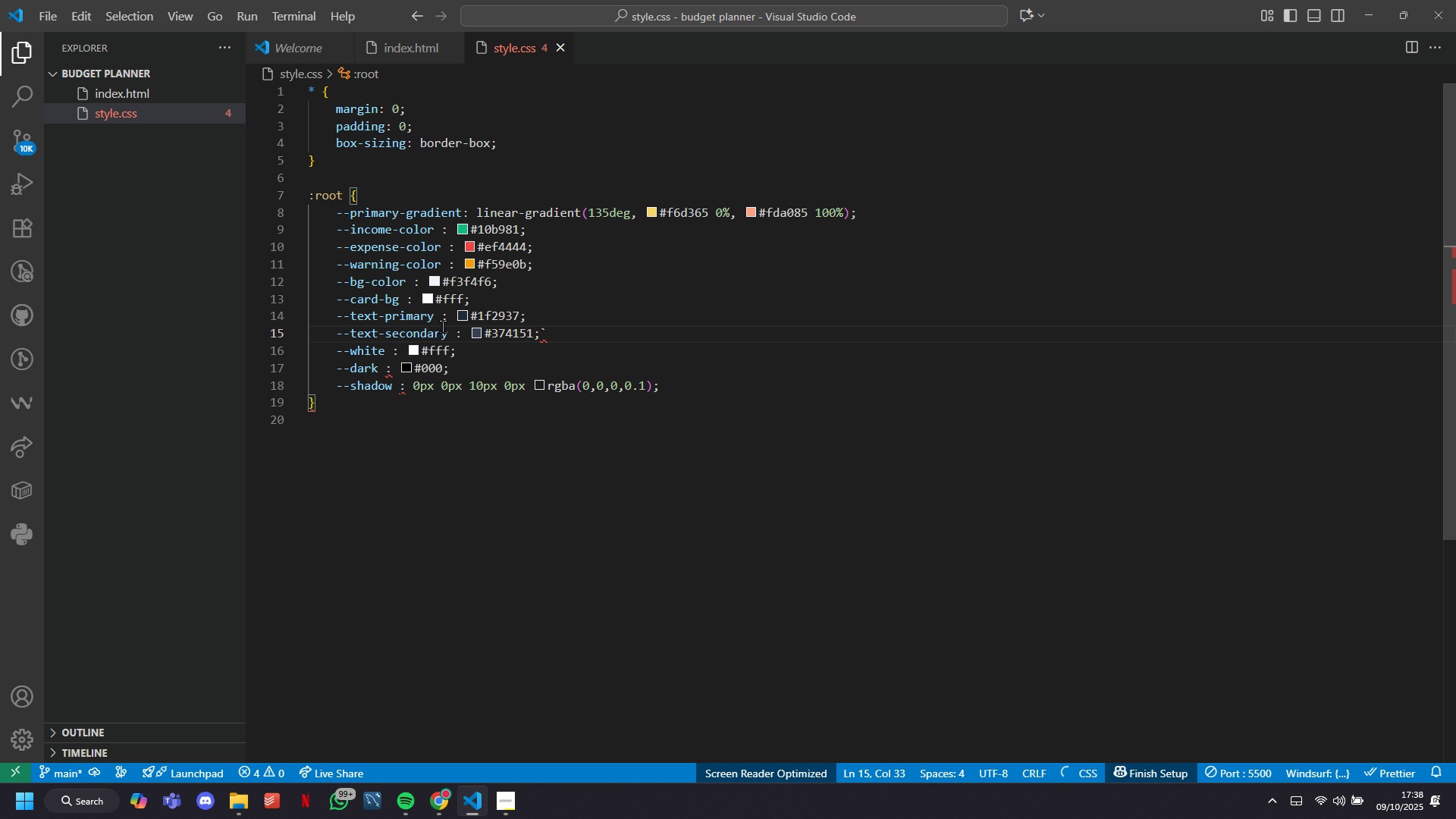 
key(Backspace)
 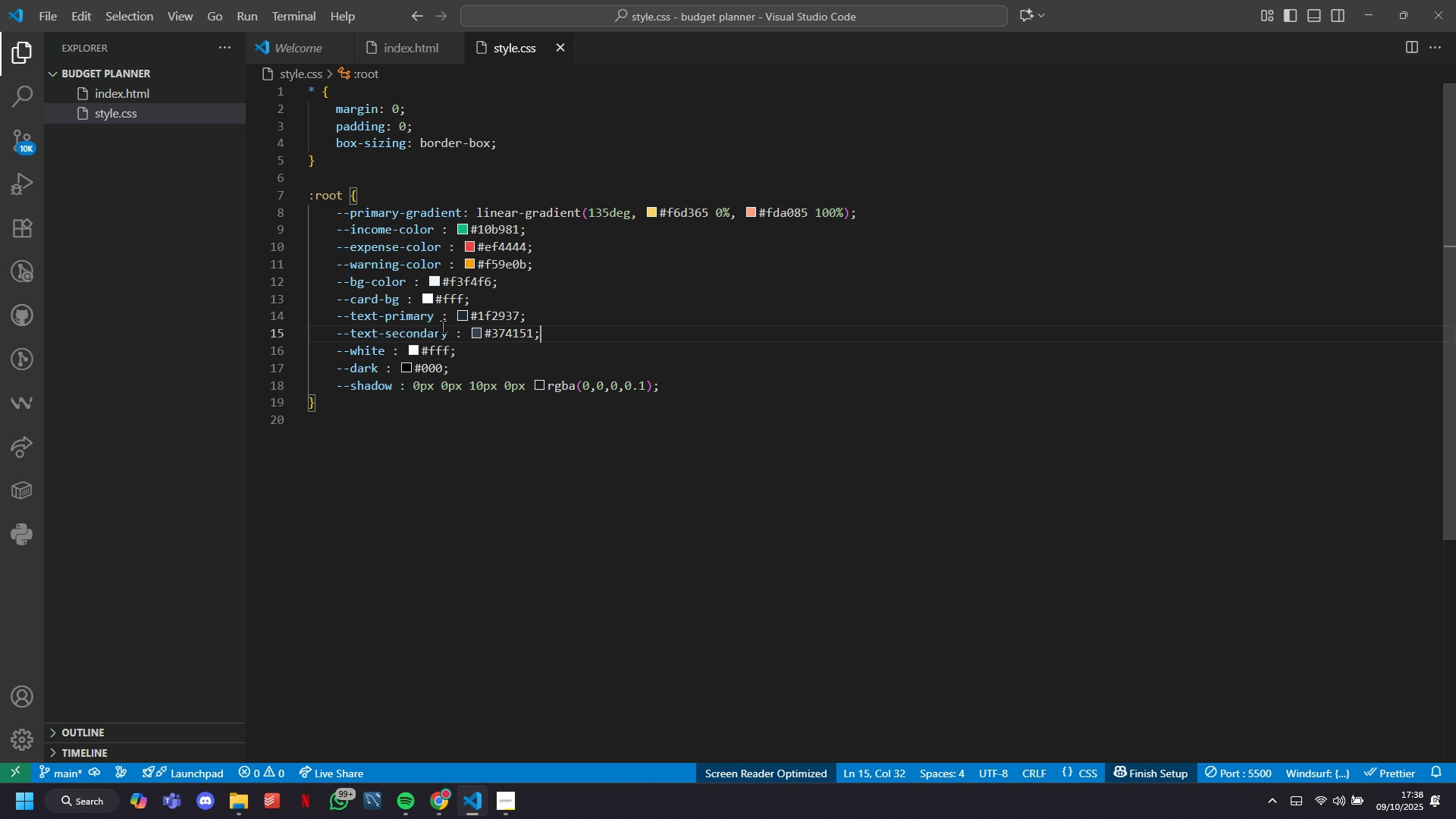 
key(ArrowDown)
 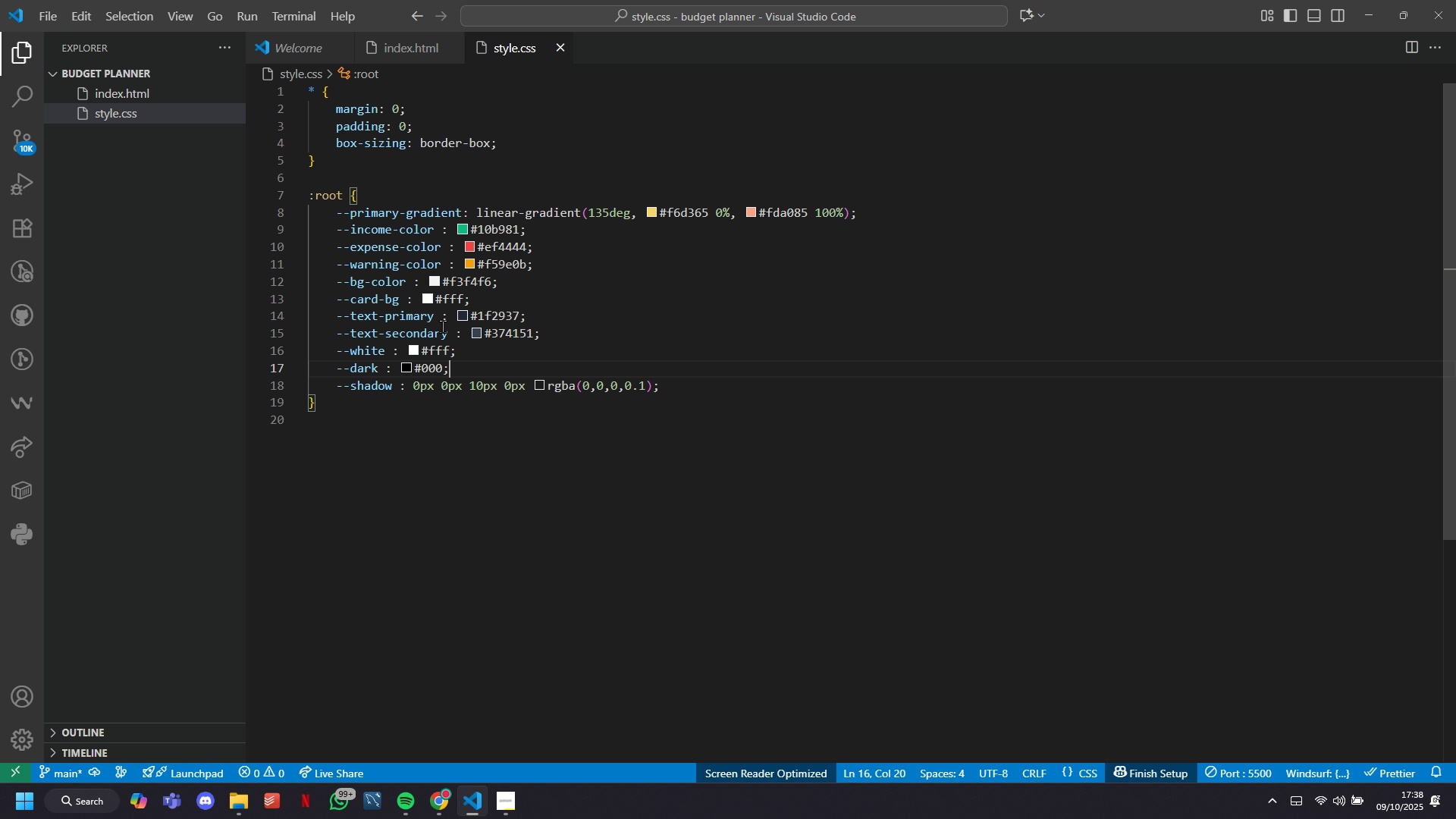 
key(ArrowDown)
 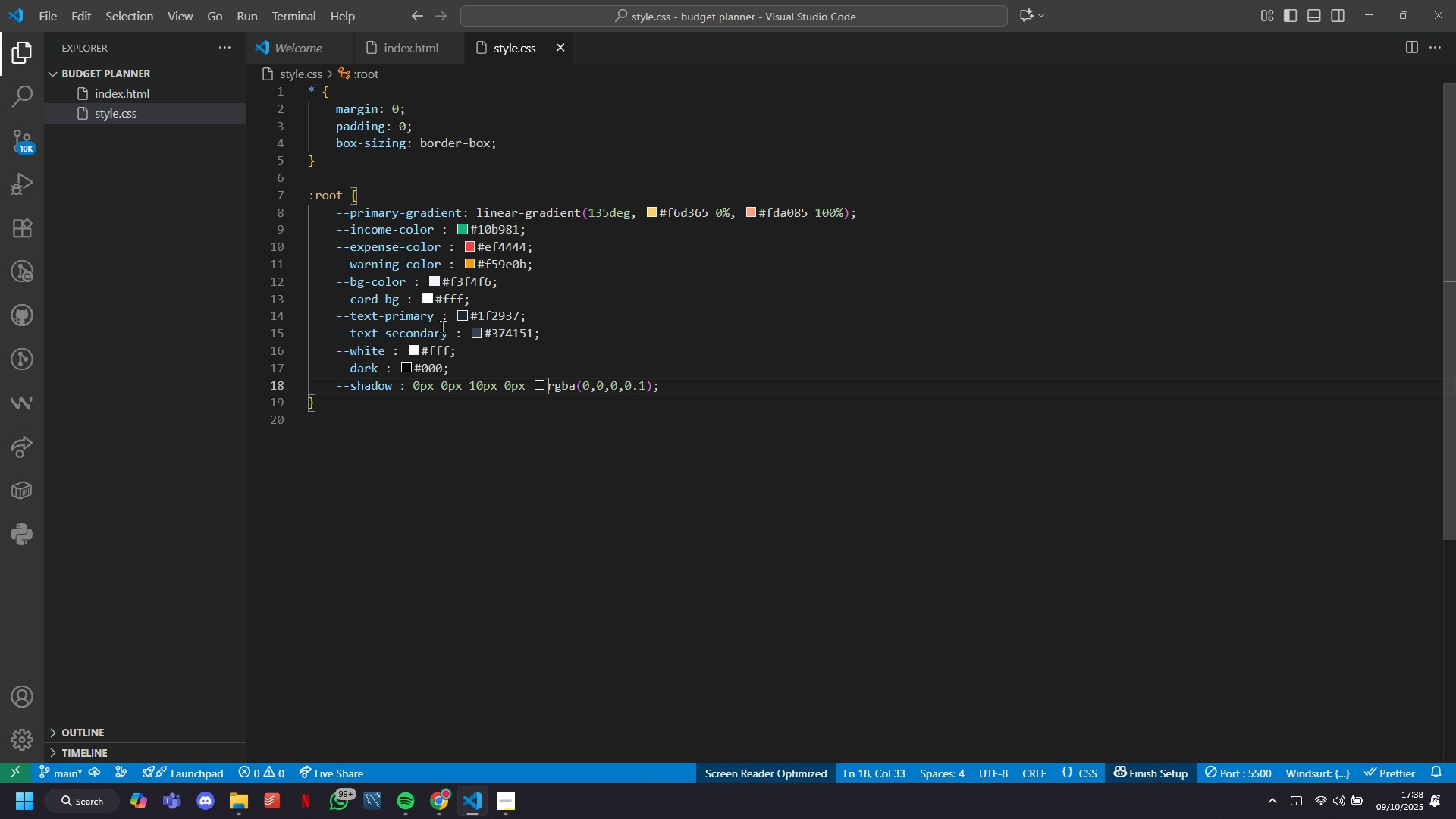 
key(ArrowDown)
 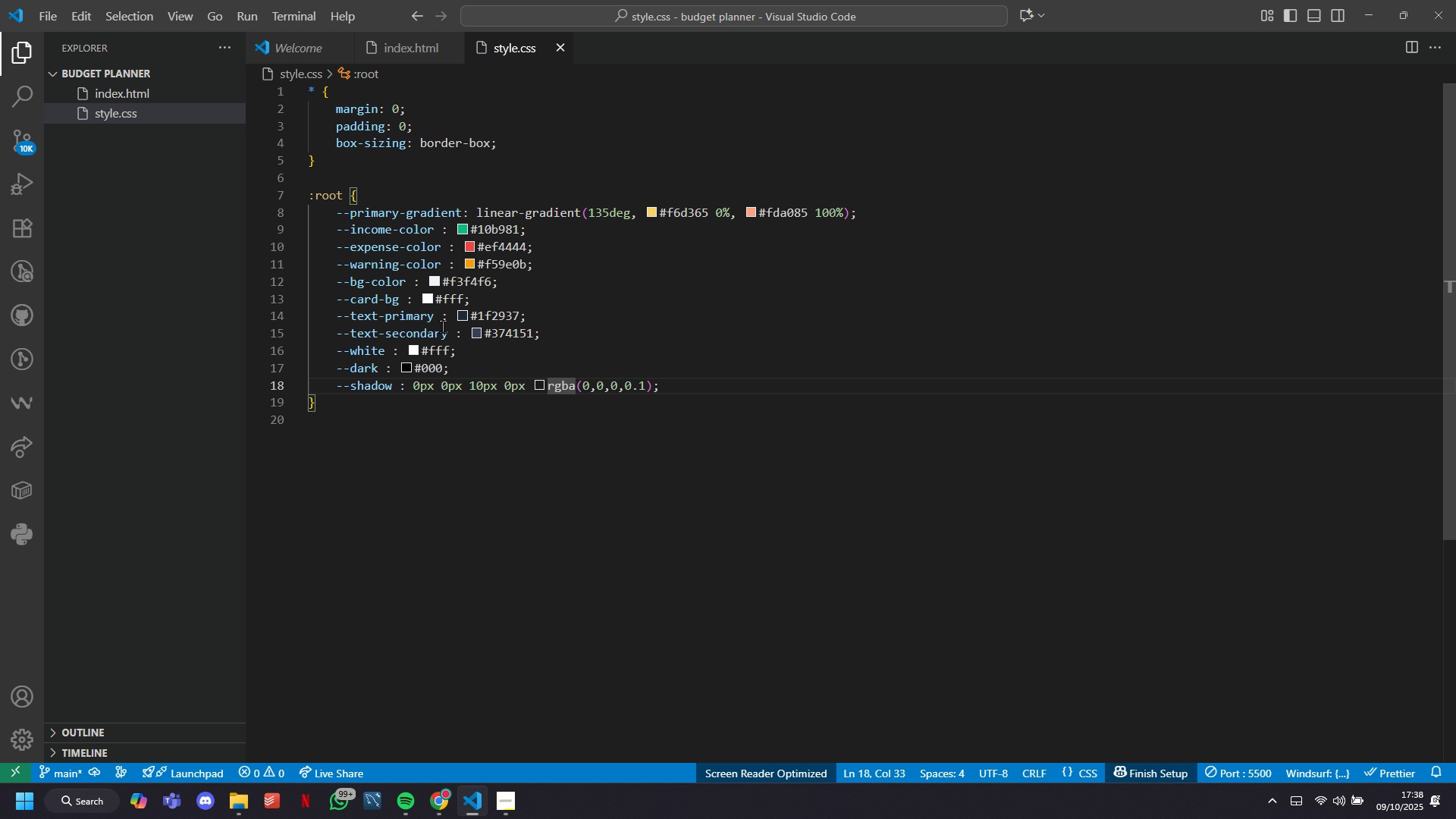 
hold_key(key=ArrowRight, duration=1.03)
 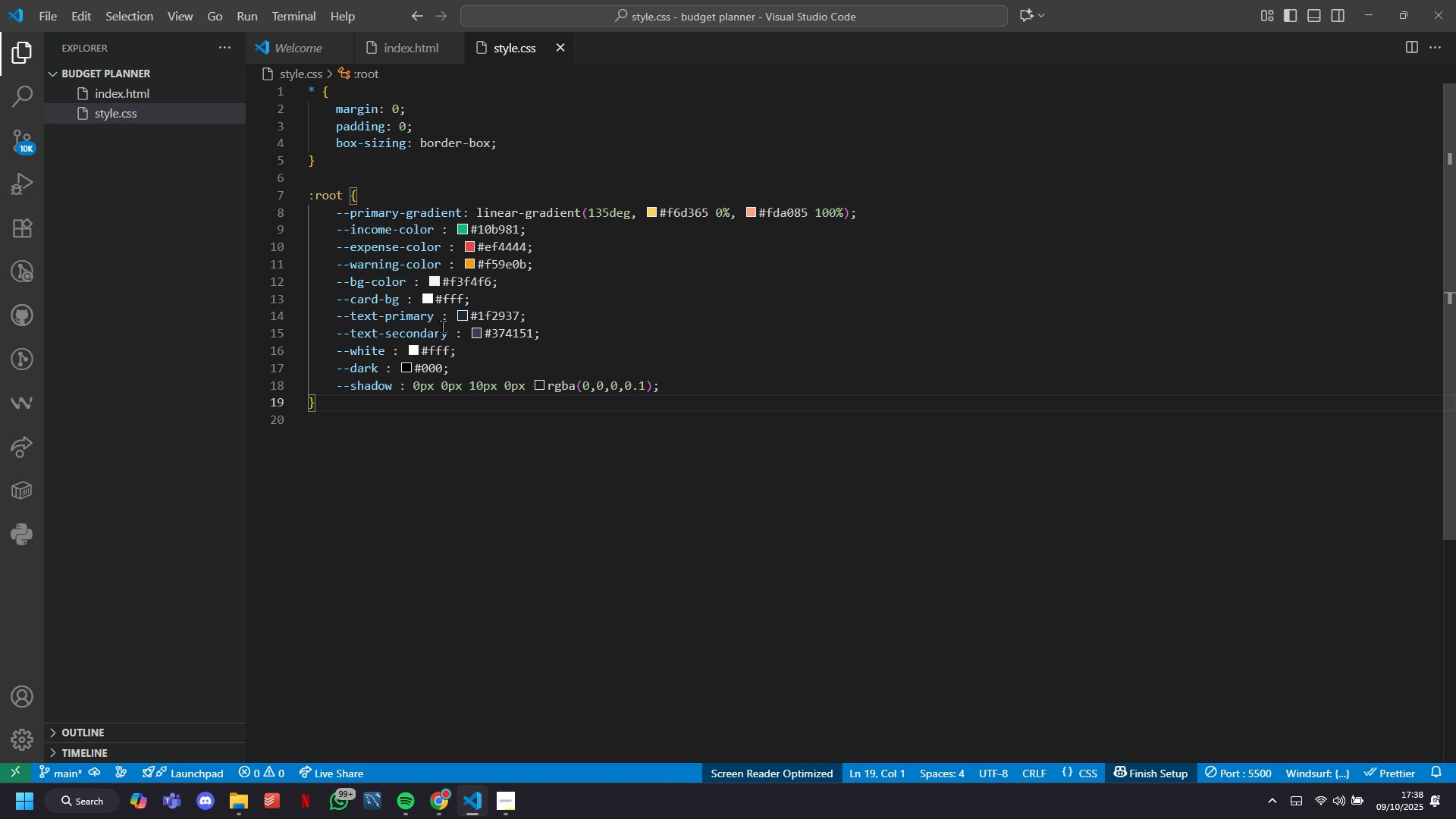 
key(ArrowLeft)
 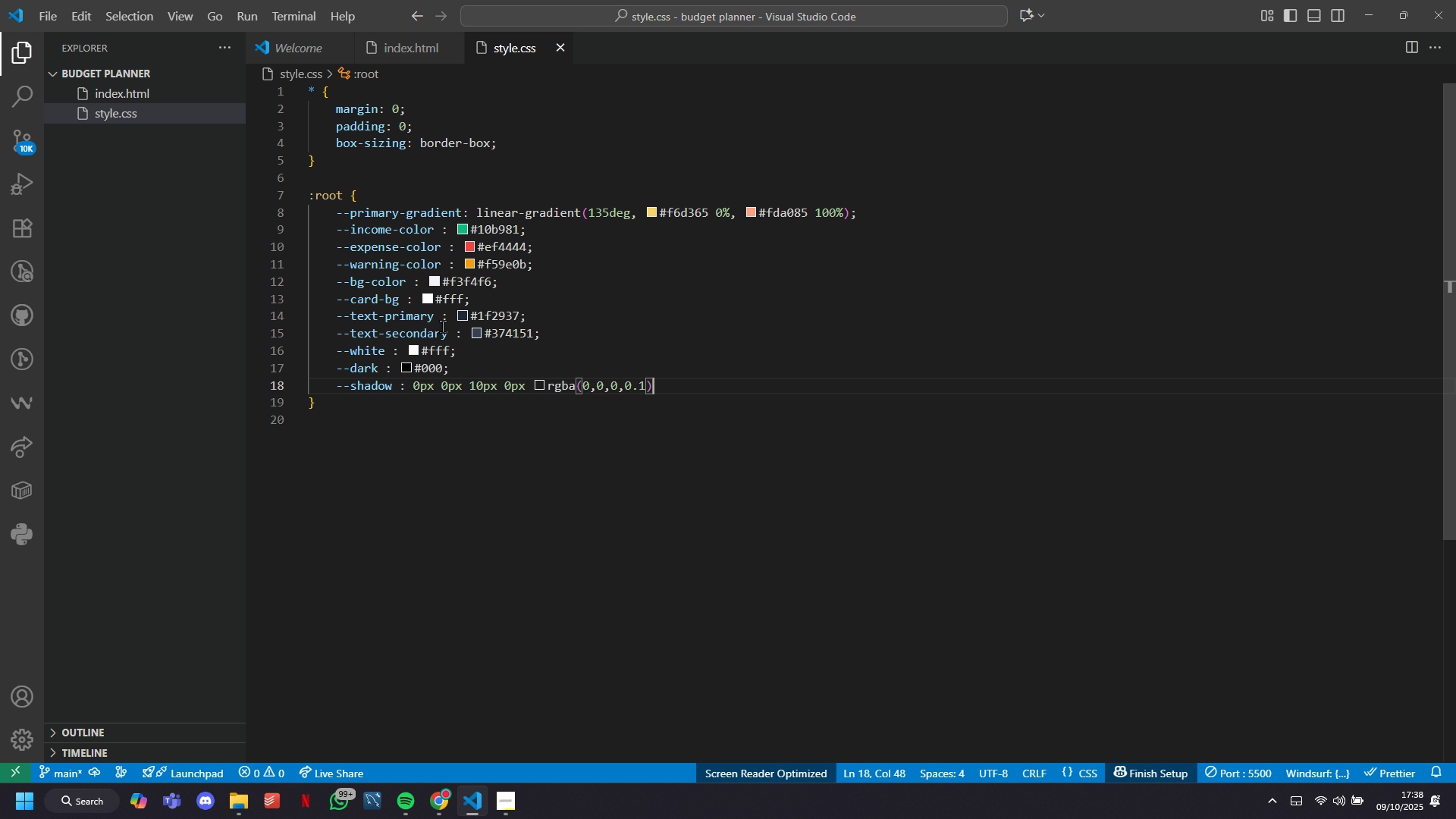 
hold_key(key=Backspace, duration=1.01)
 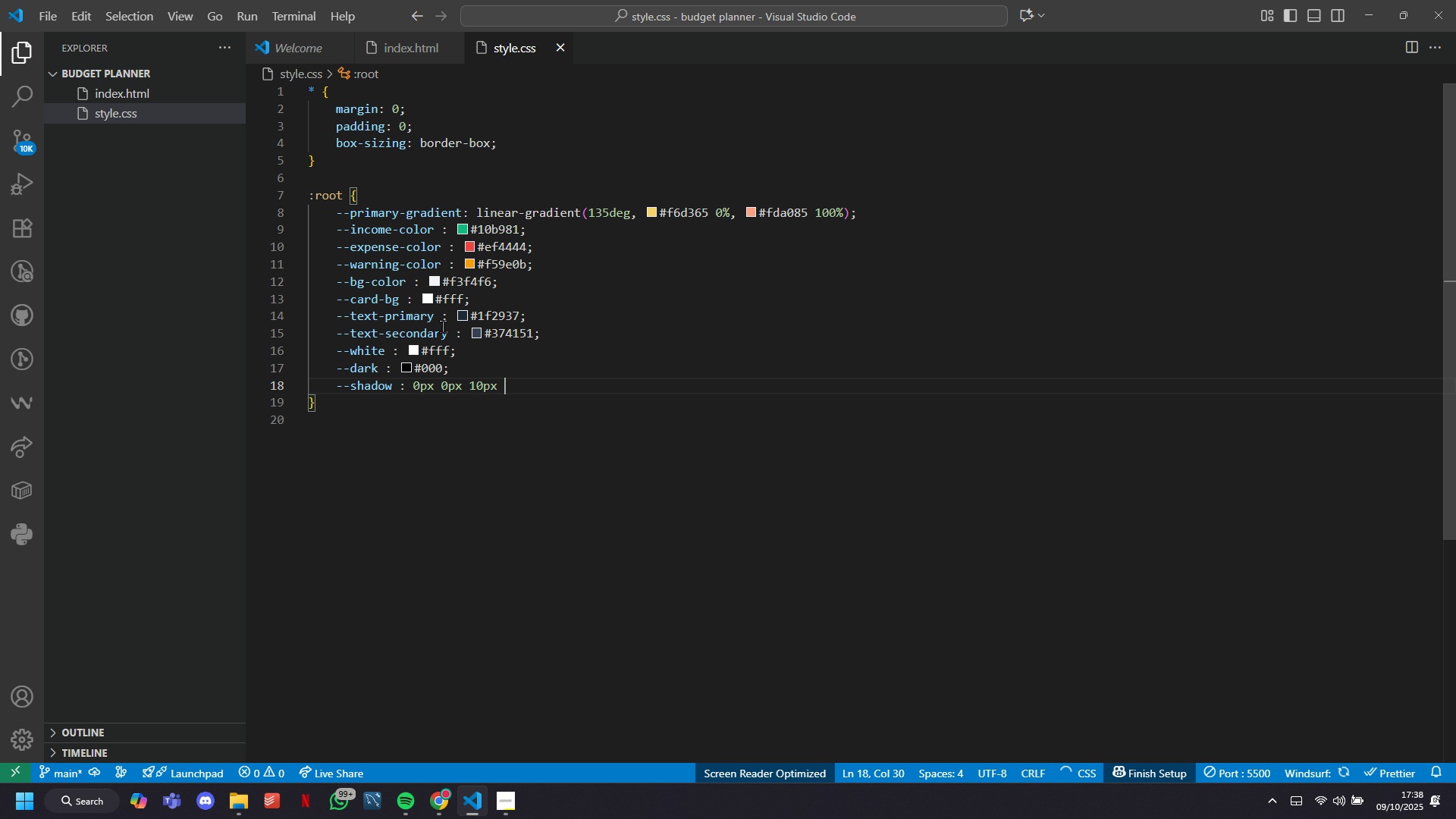 
key(Backspace)
 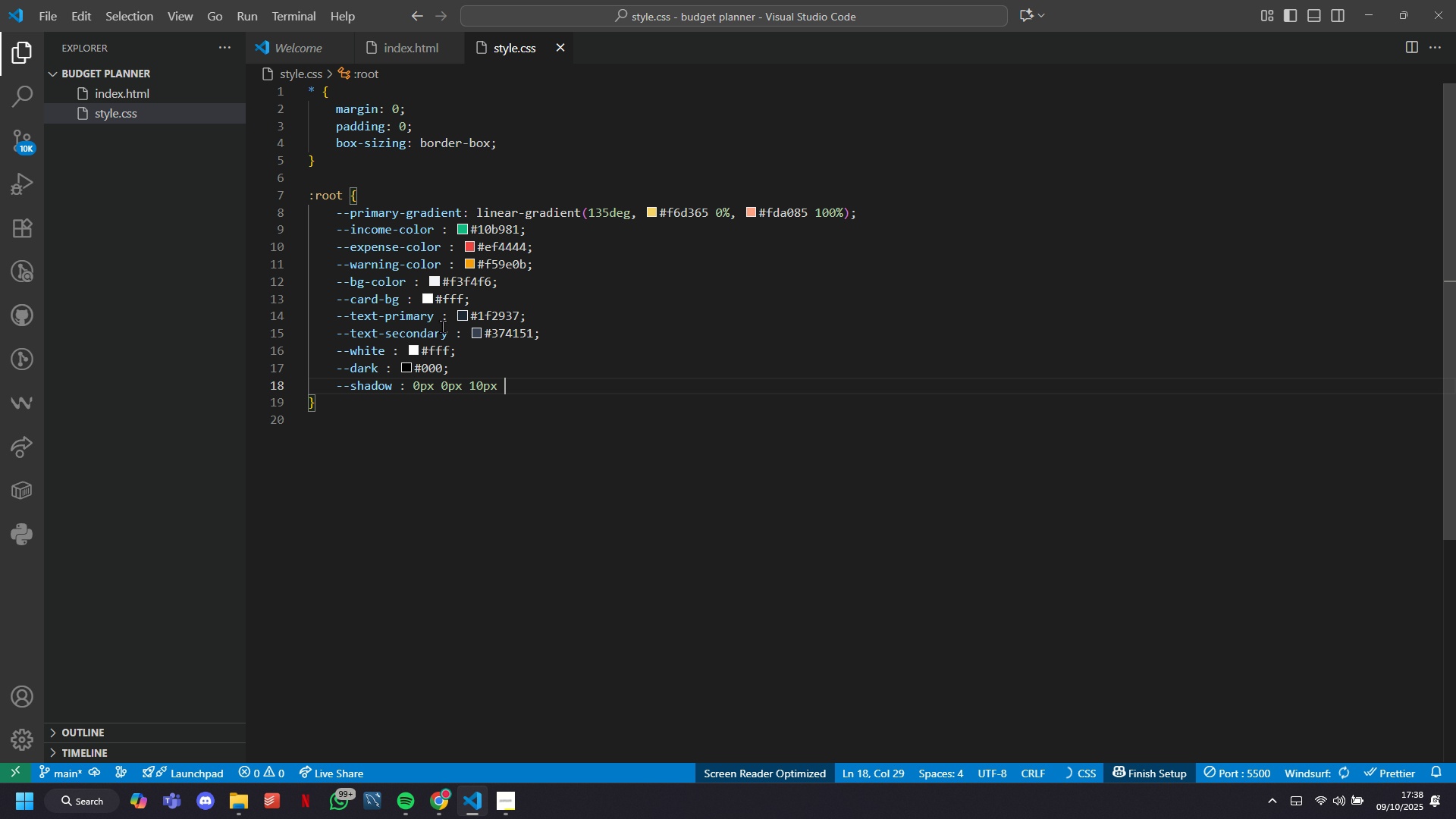 
key(Backspace)
 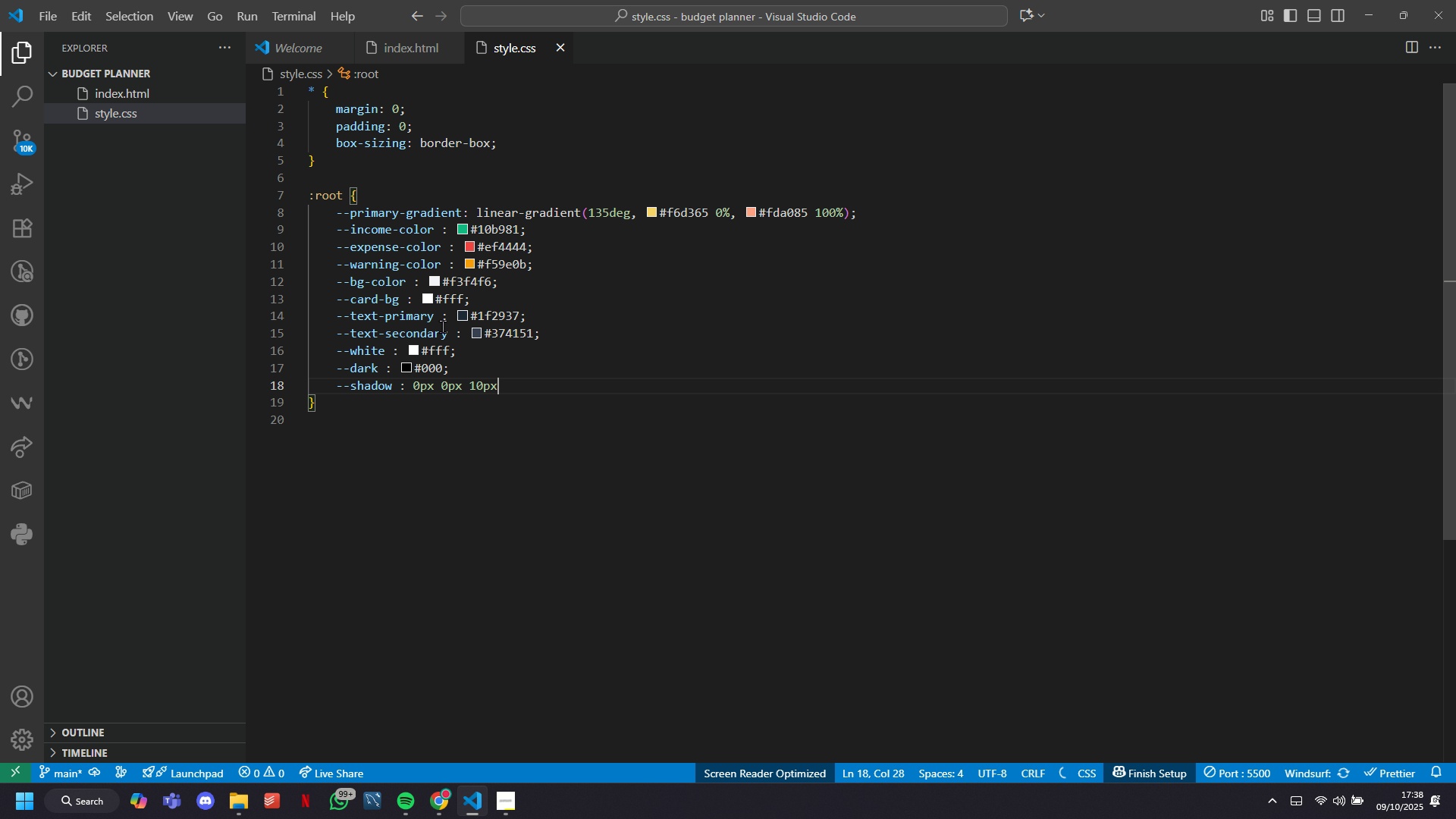 
key(Backspace)
 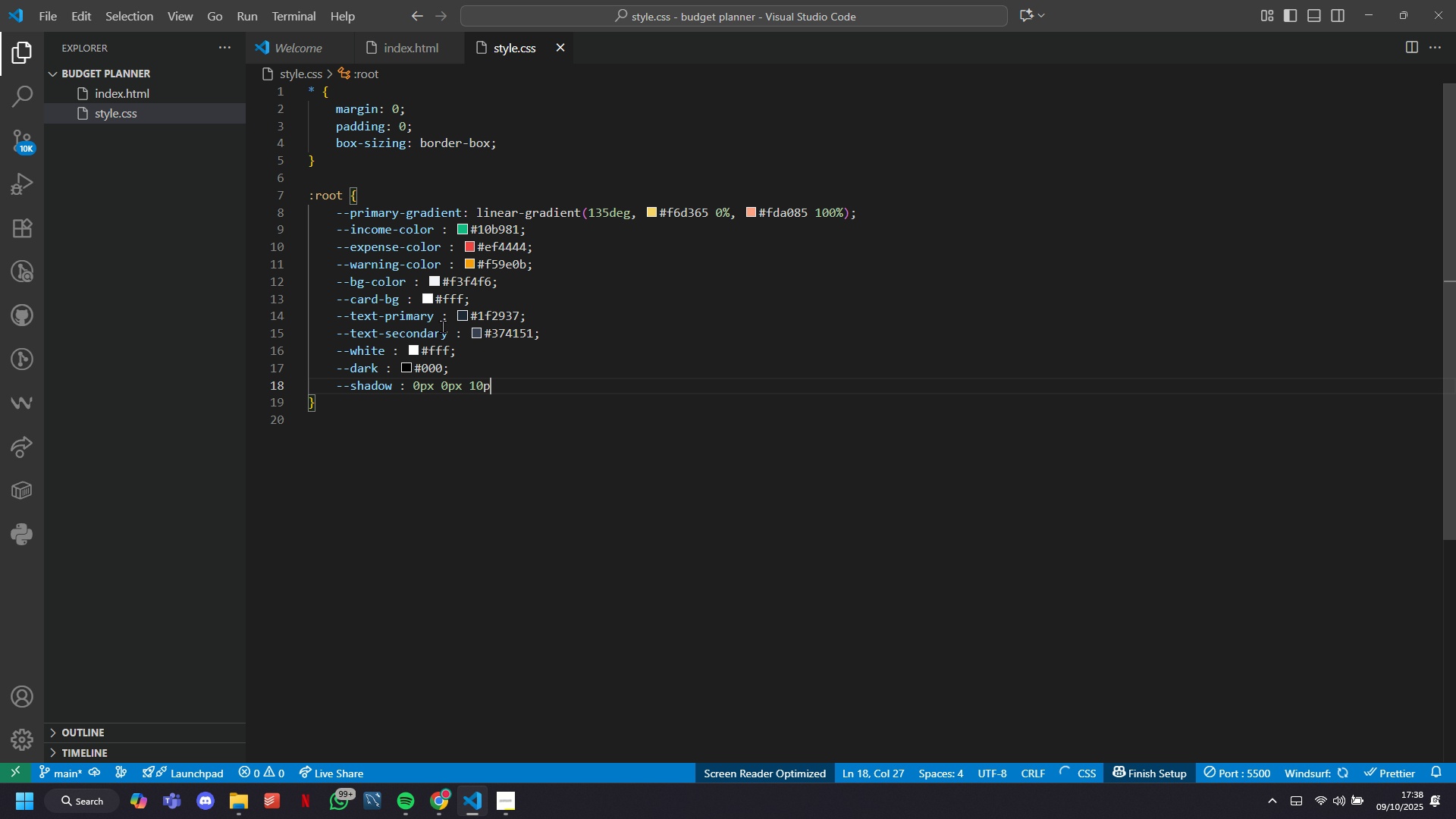 
key(Backspace)
 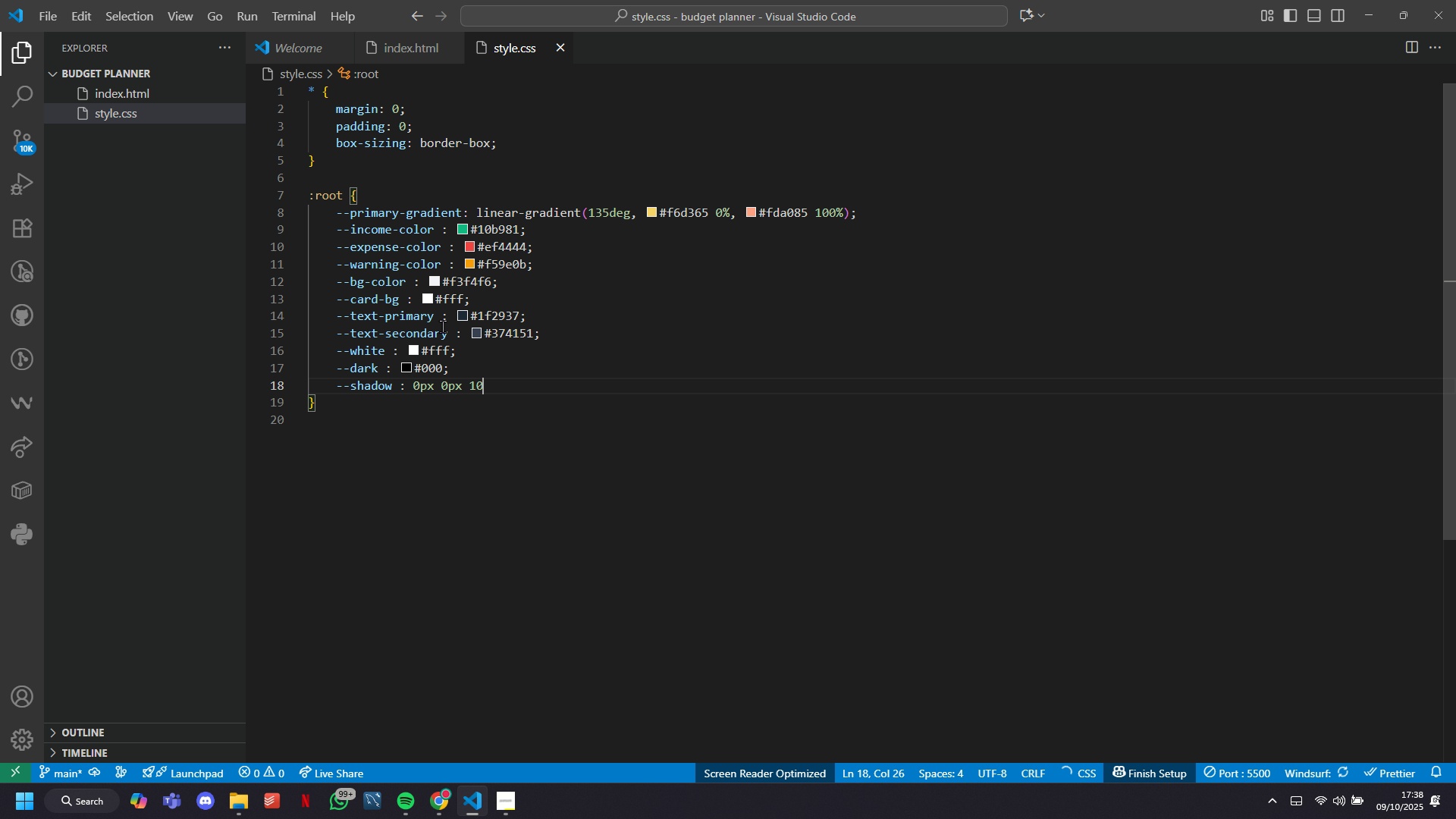 
key(Backspace)
 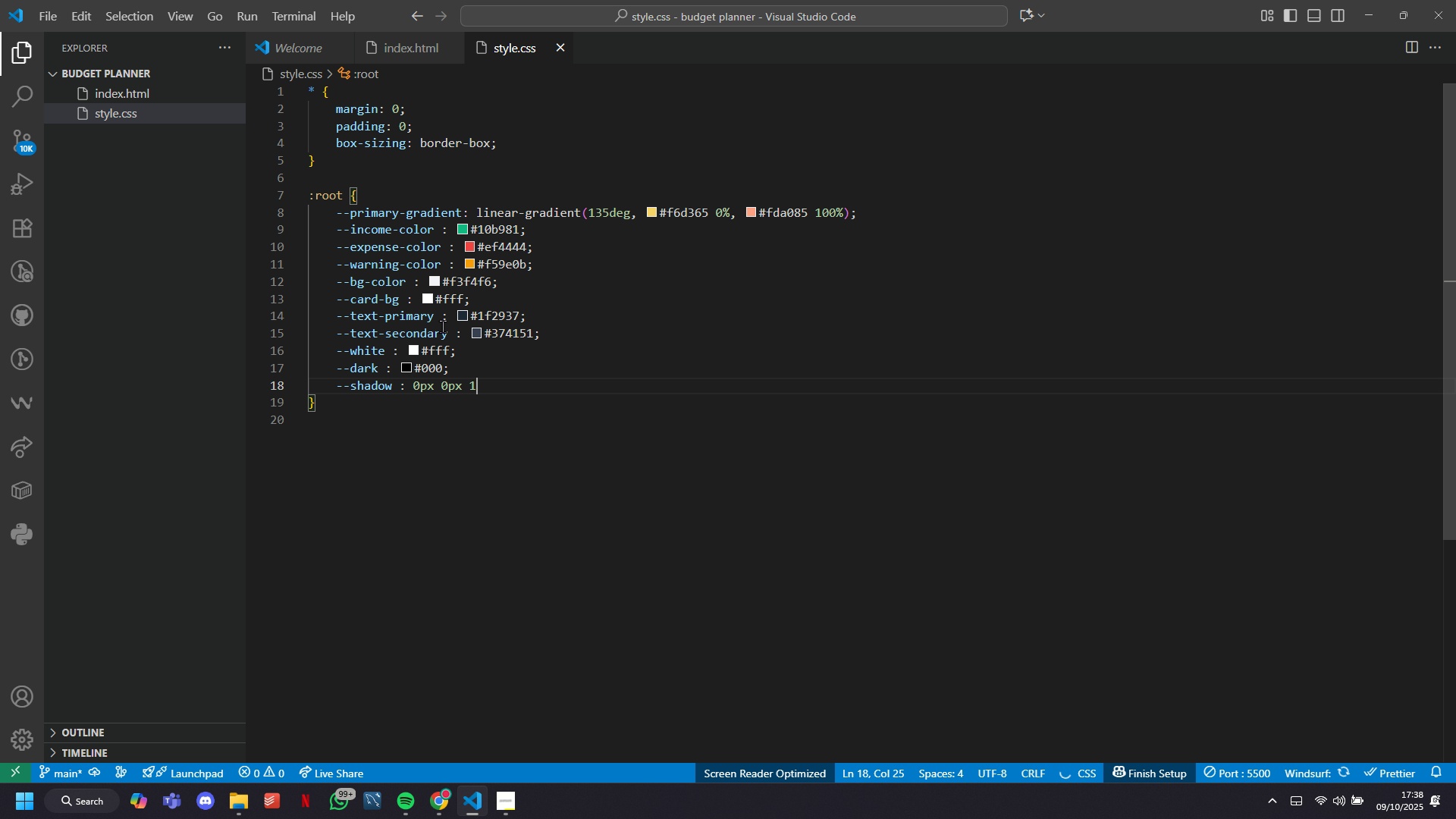 
key(Backspace)
 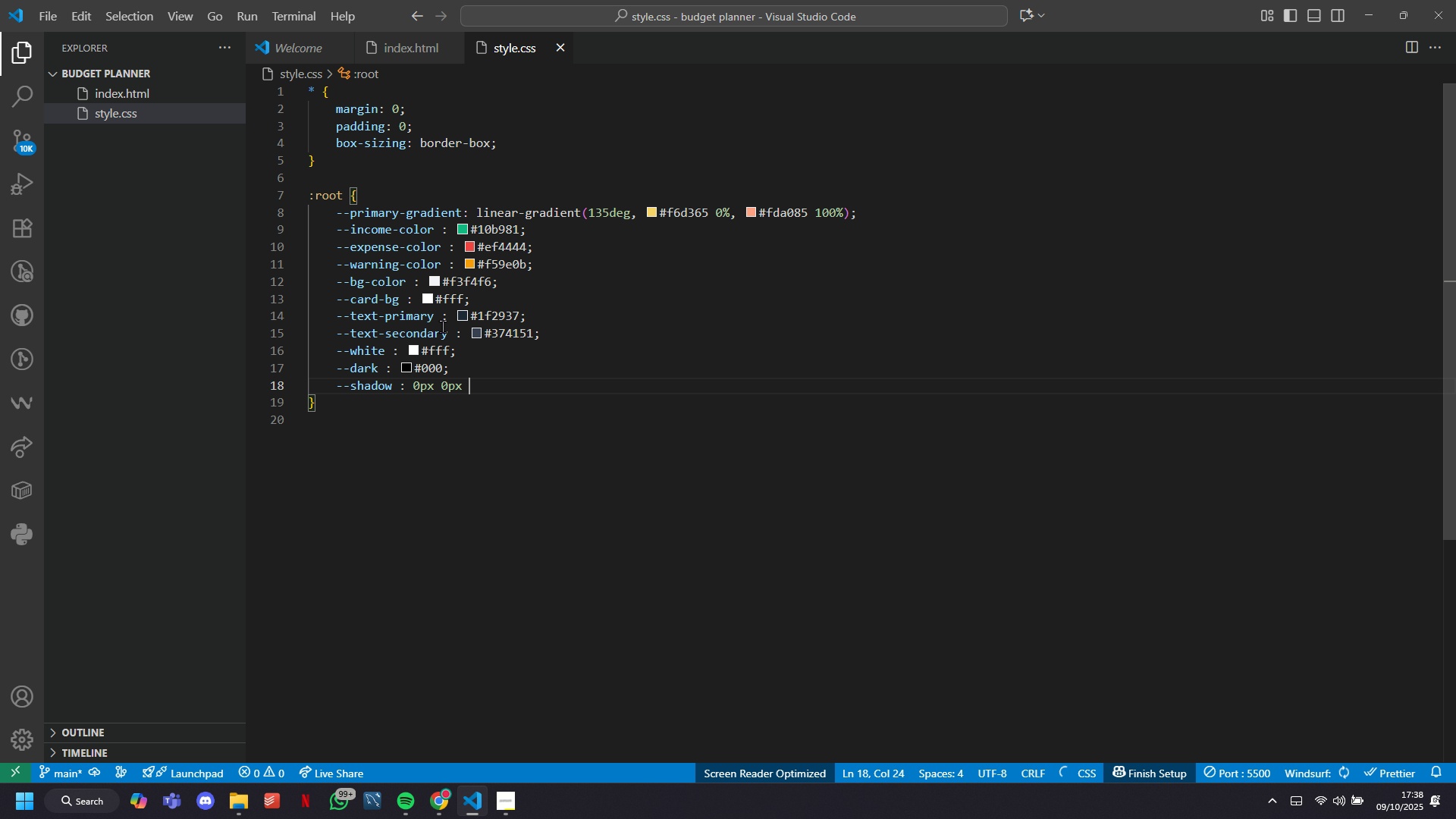 
key(Backspace)
 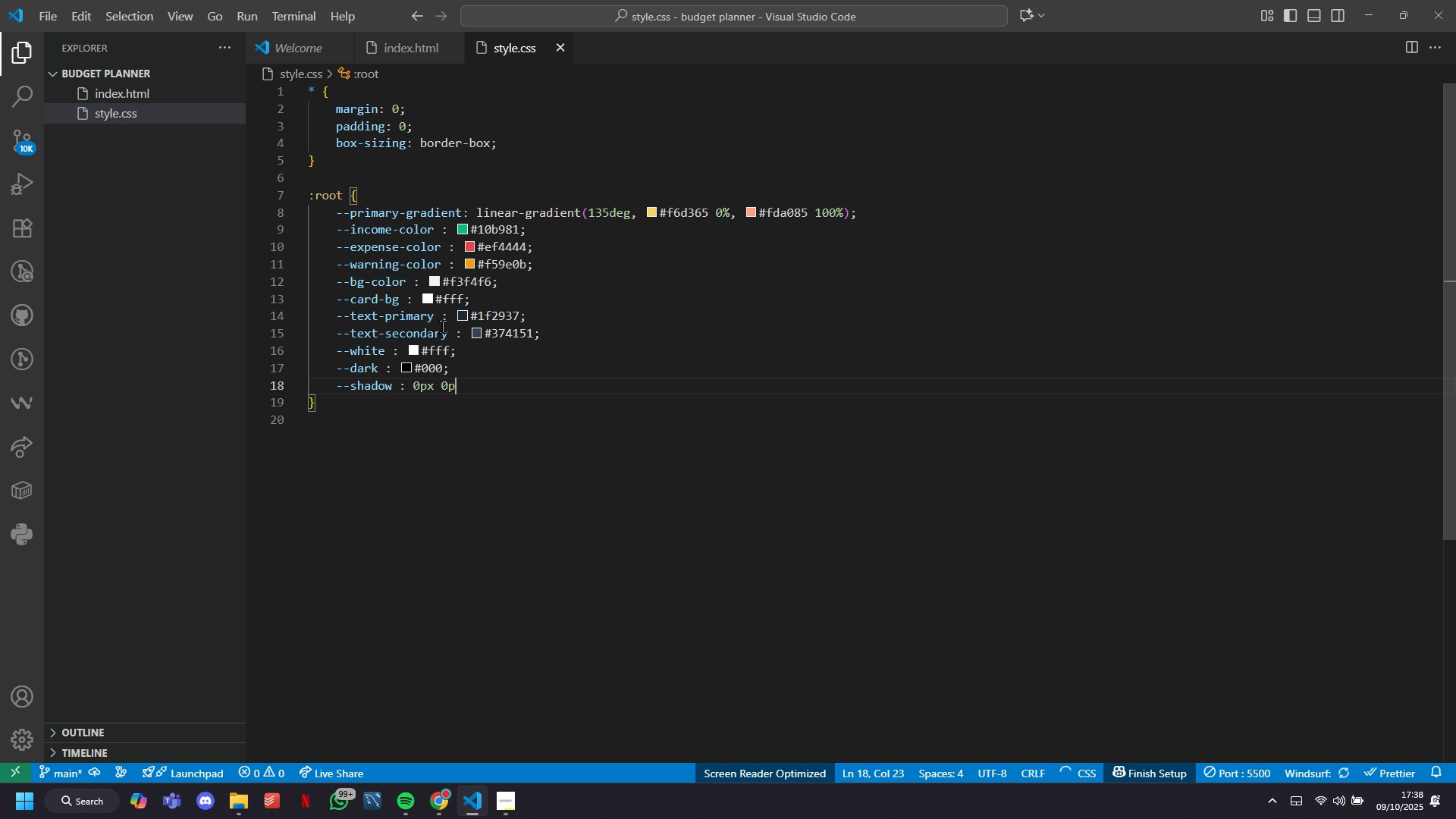 
key(Backspace)
 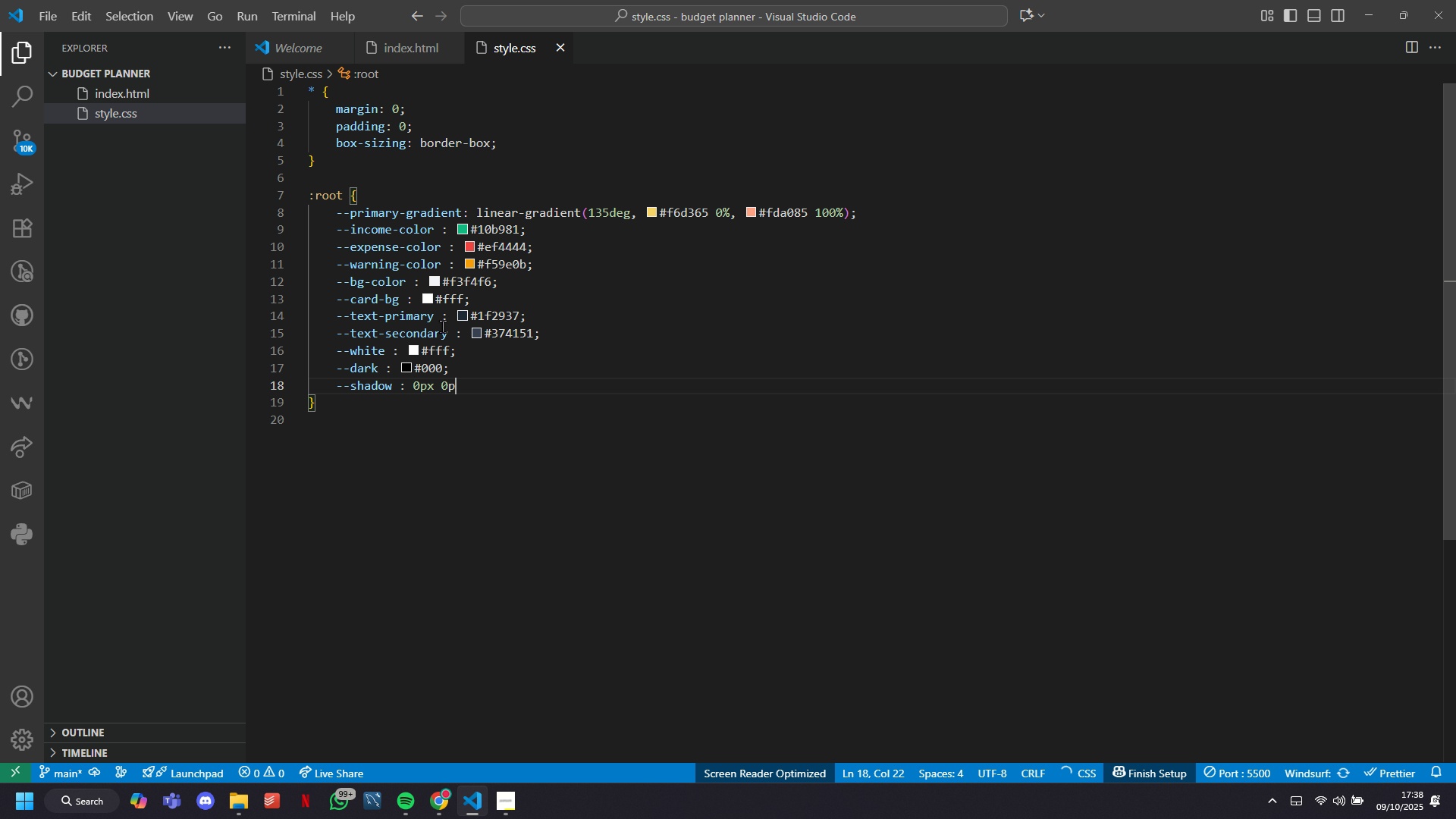 
key(Backspace)
 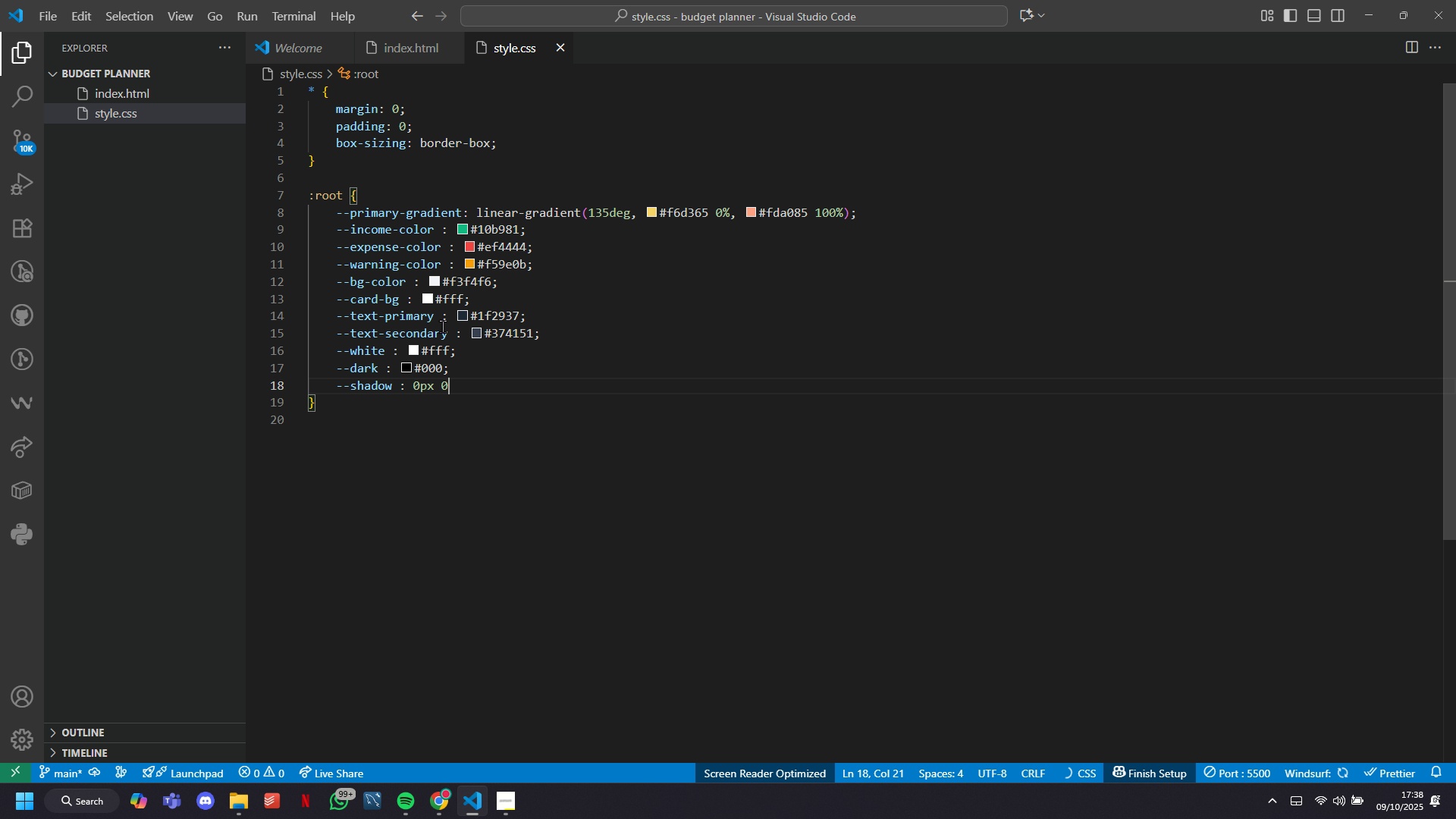 
key(Backspace)
 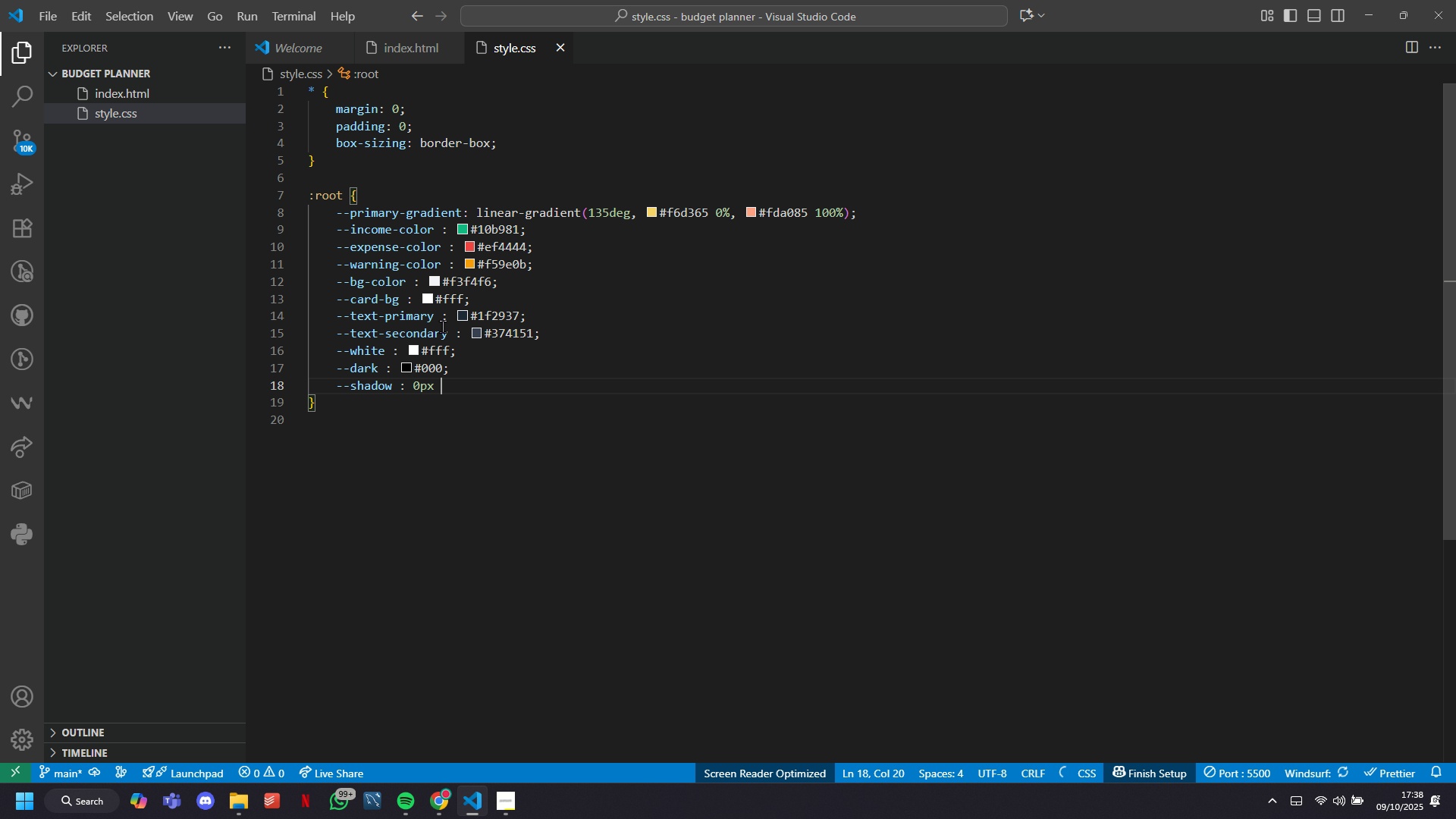 
key(Backspace)
 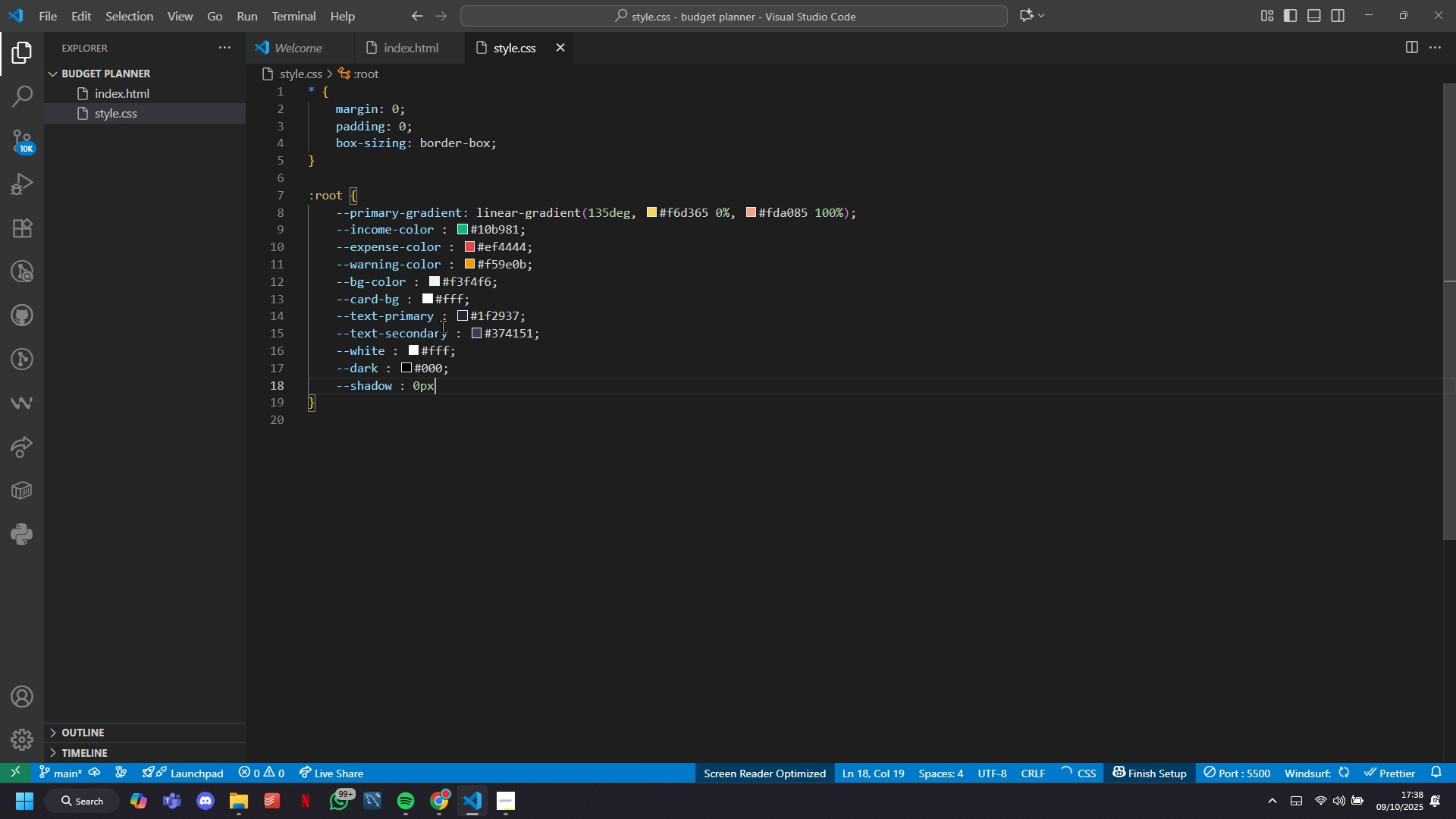 
key(Backspace)
 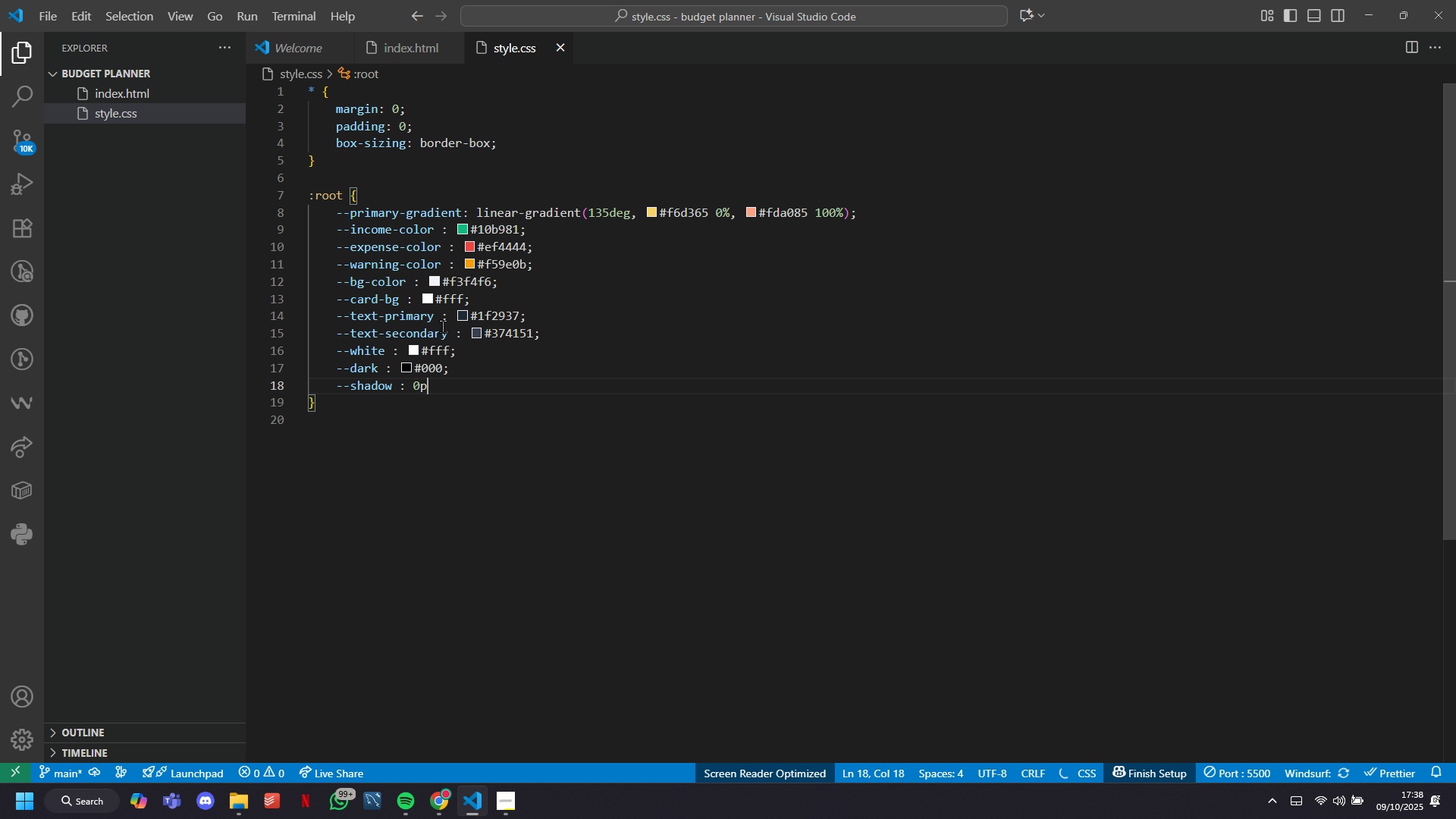 
key(Backspace)
 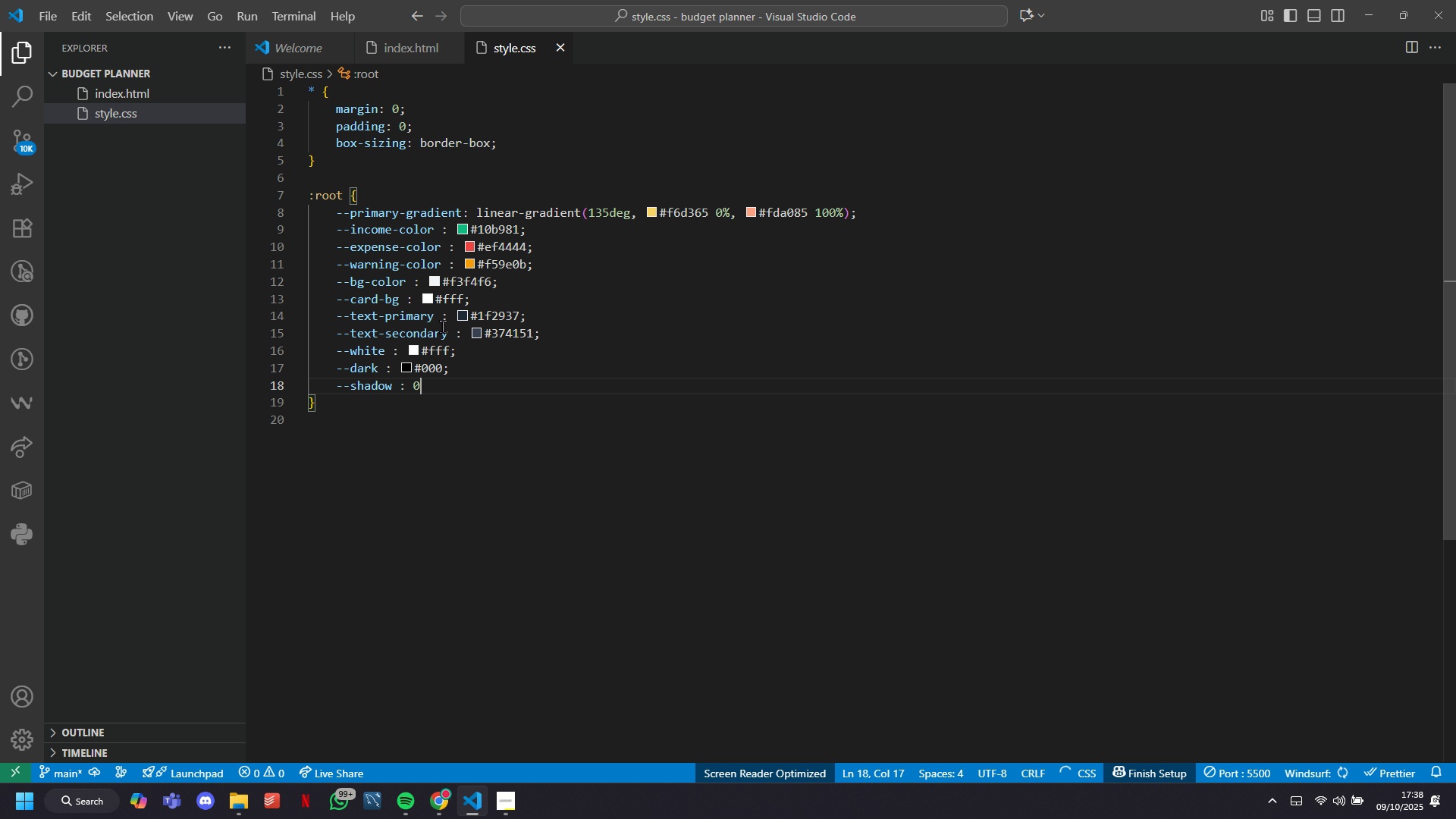 
key(Backspace)
 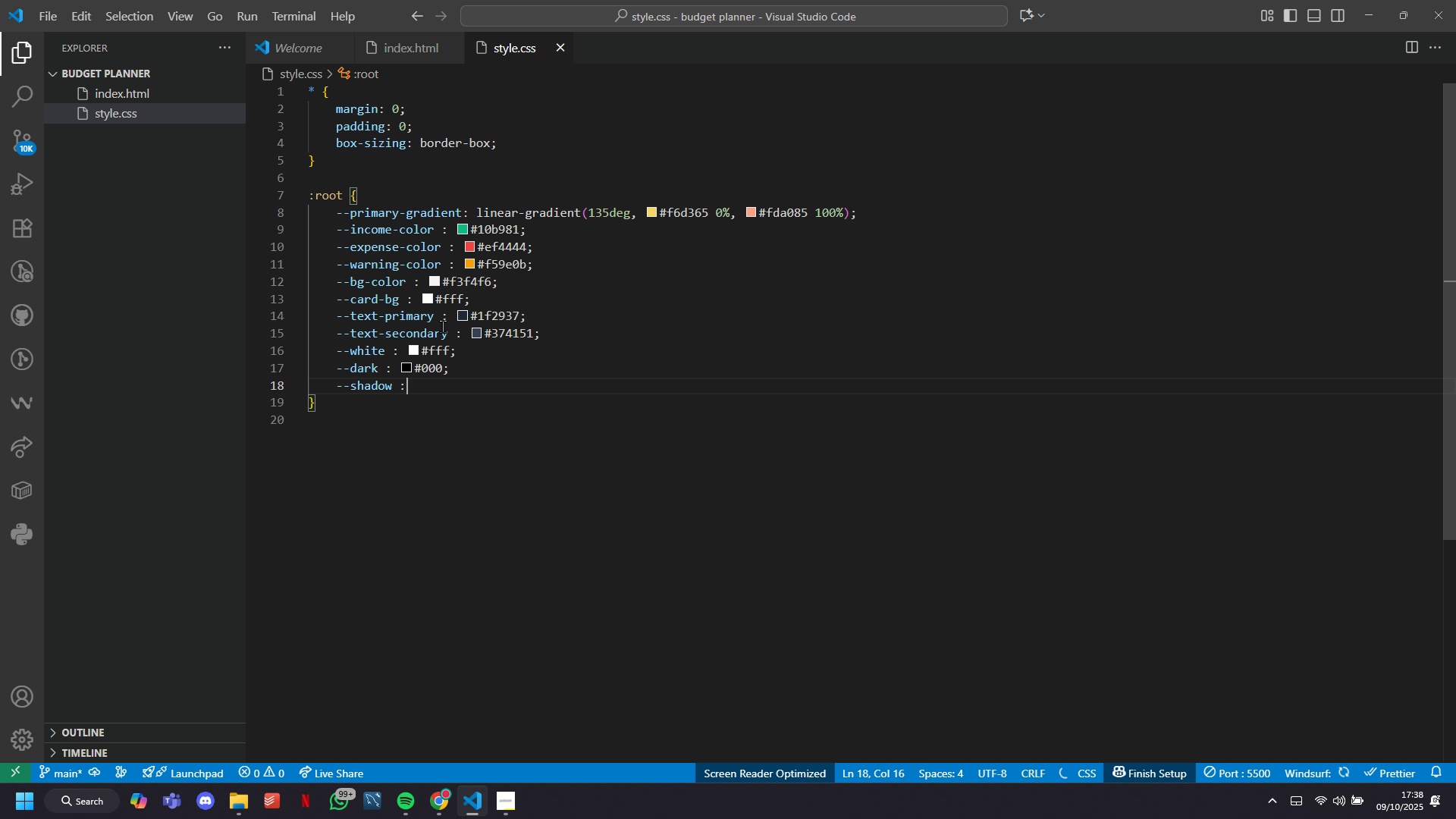 
key(Backspace)
 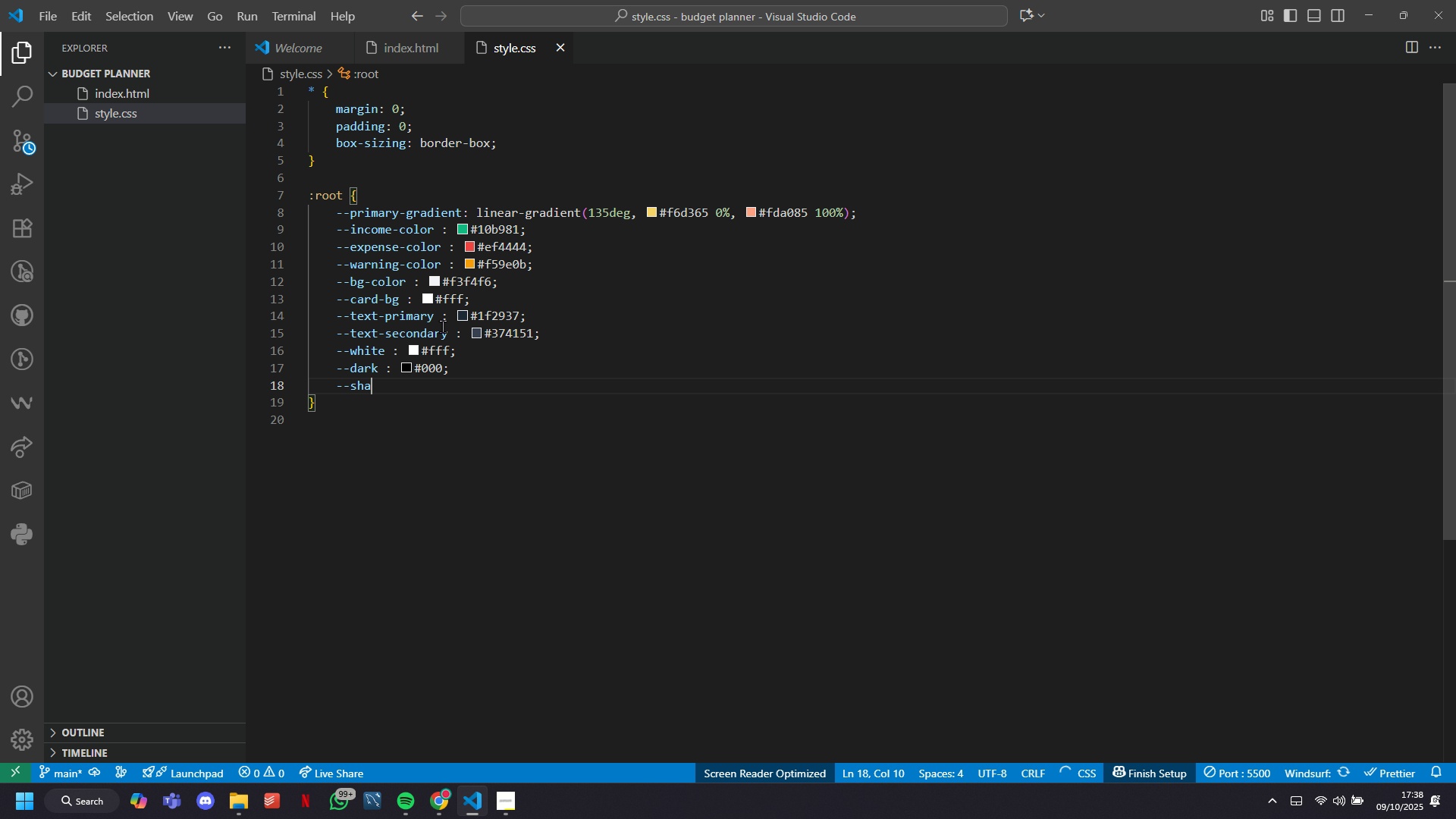 
key(Backspace)
 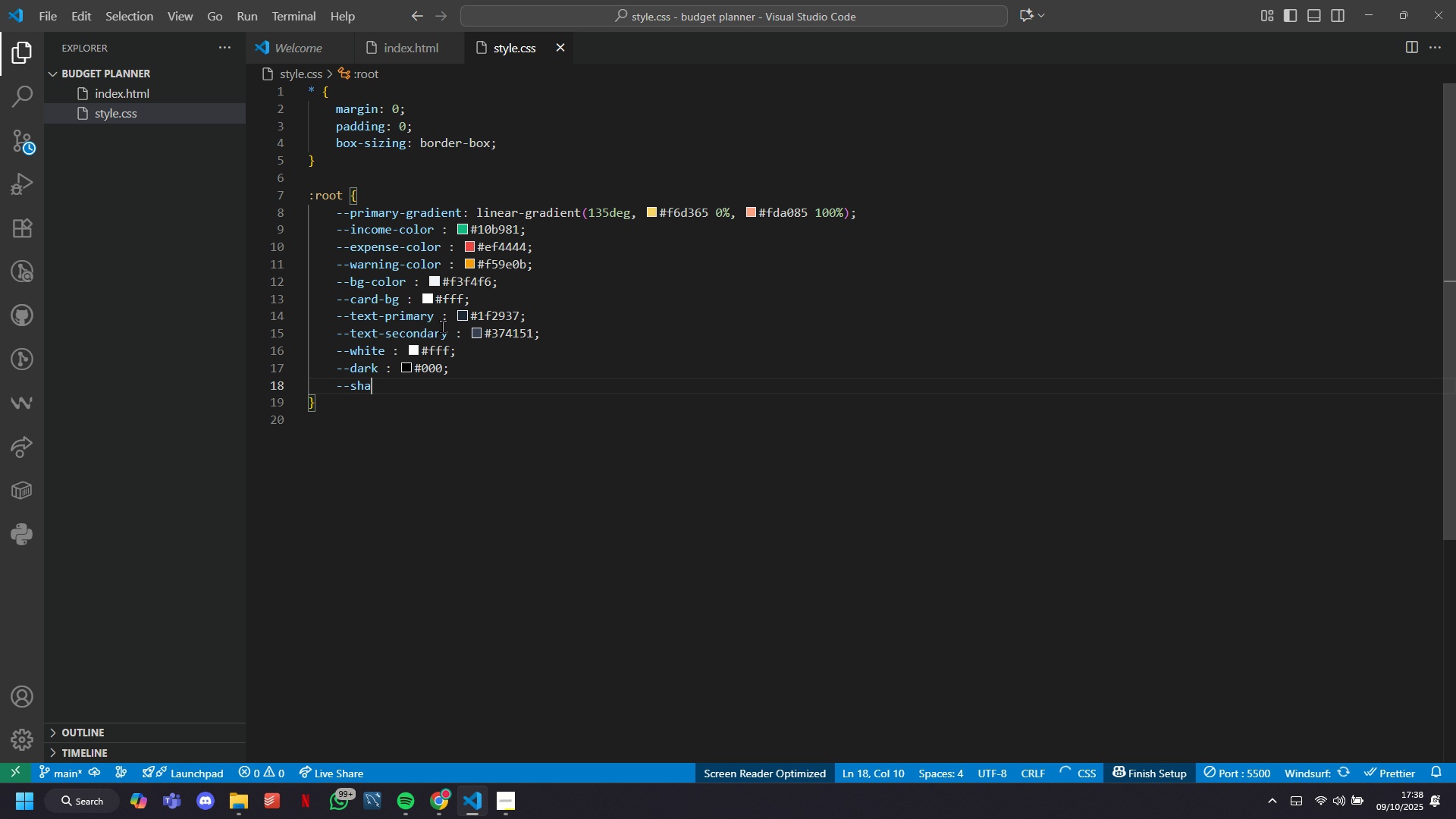 
key(Backspace)
 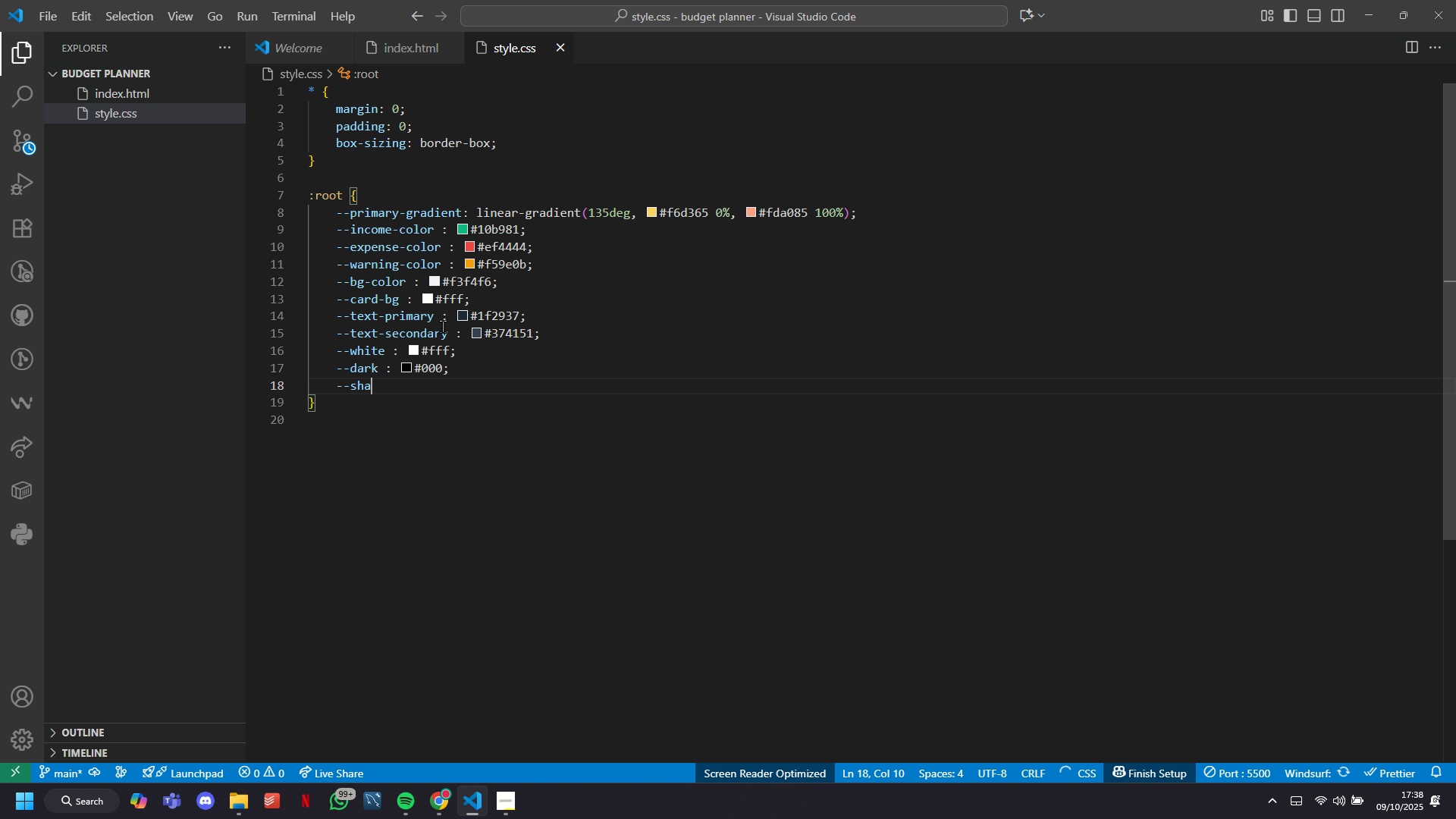 
key(Backspace)
 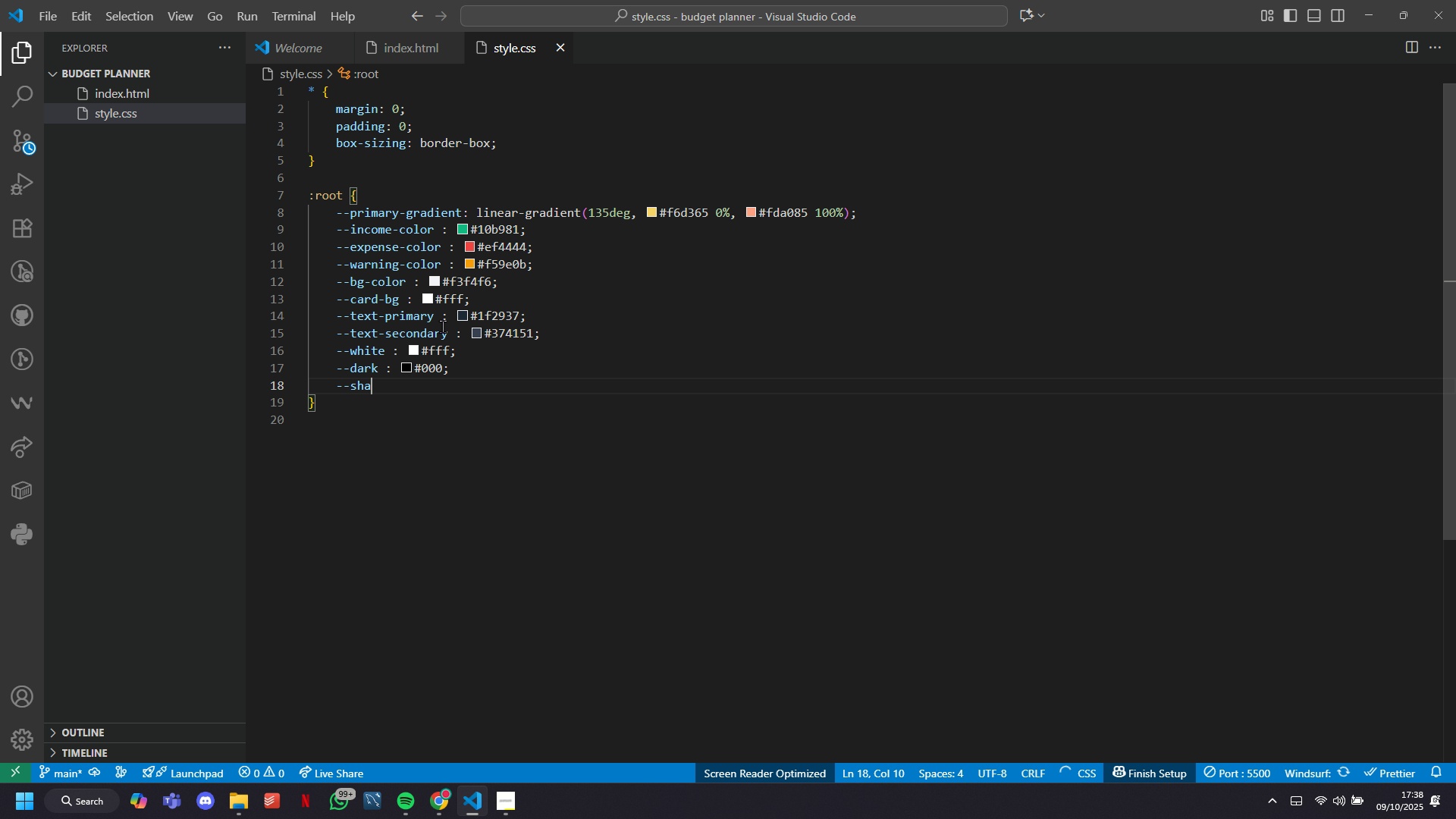 
key(Backspace)
 